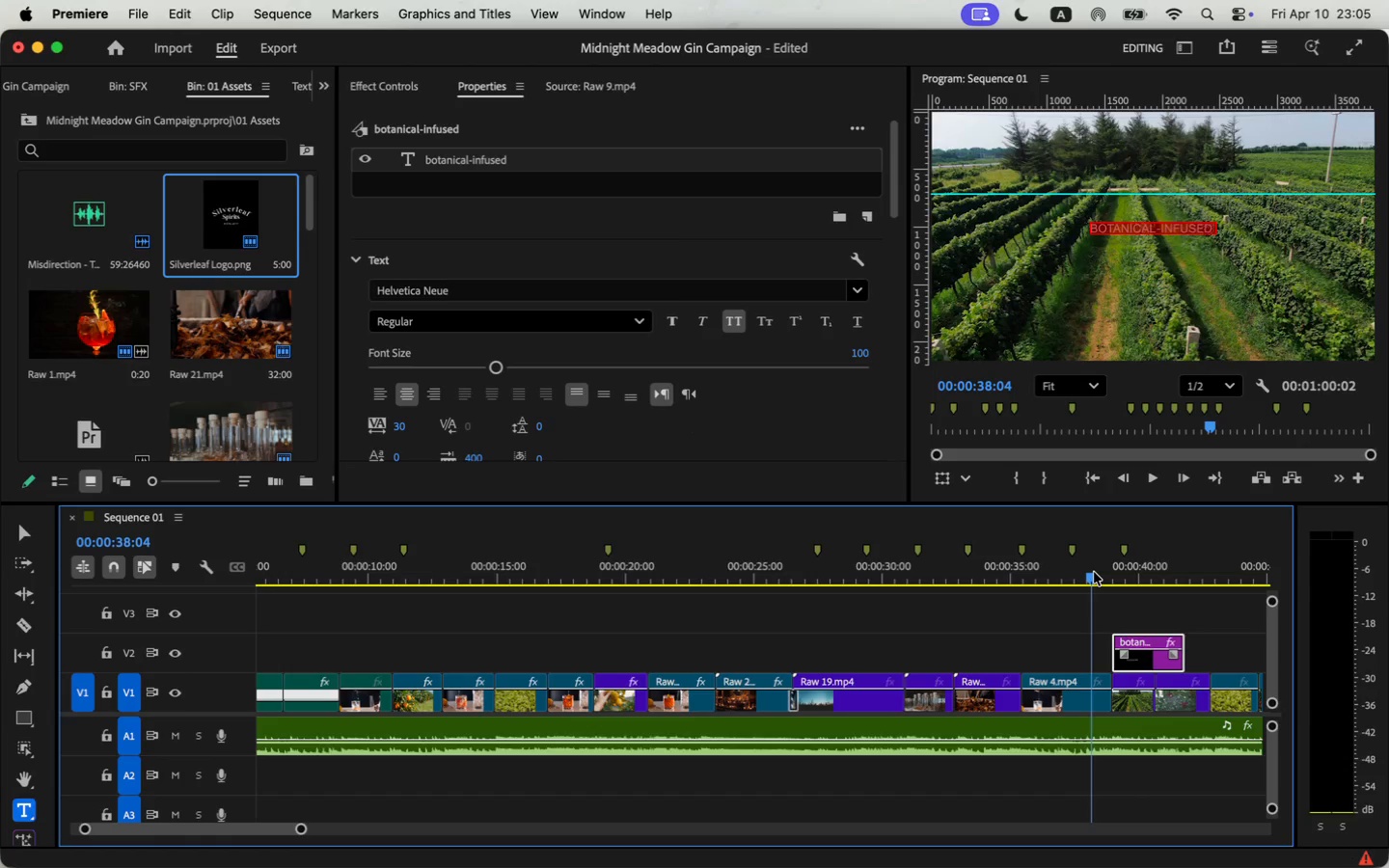 
key(Space)
 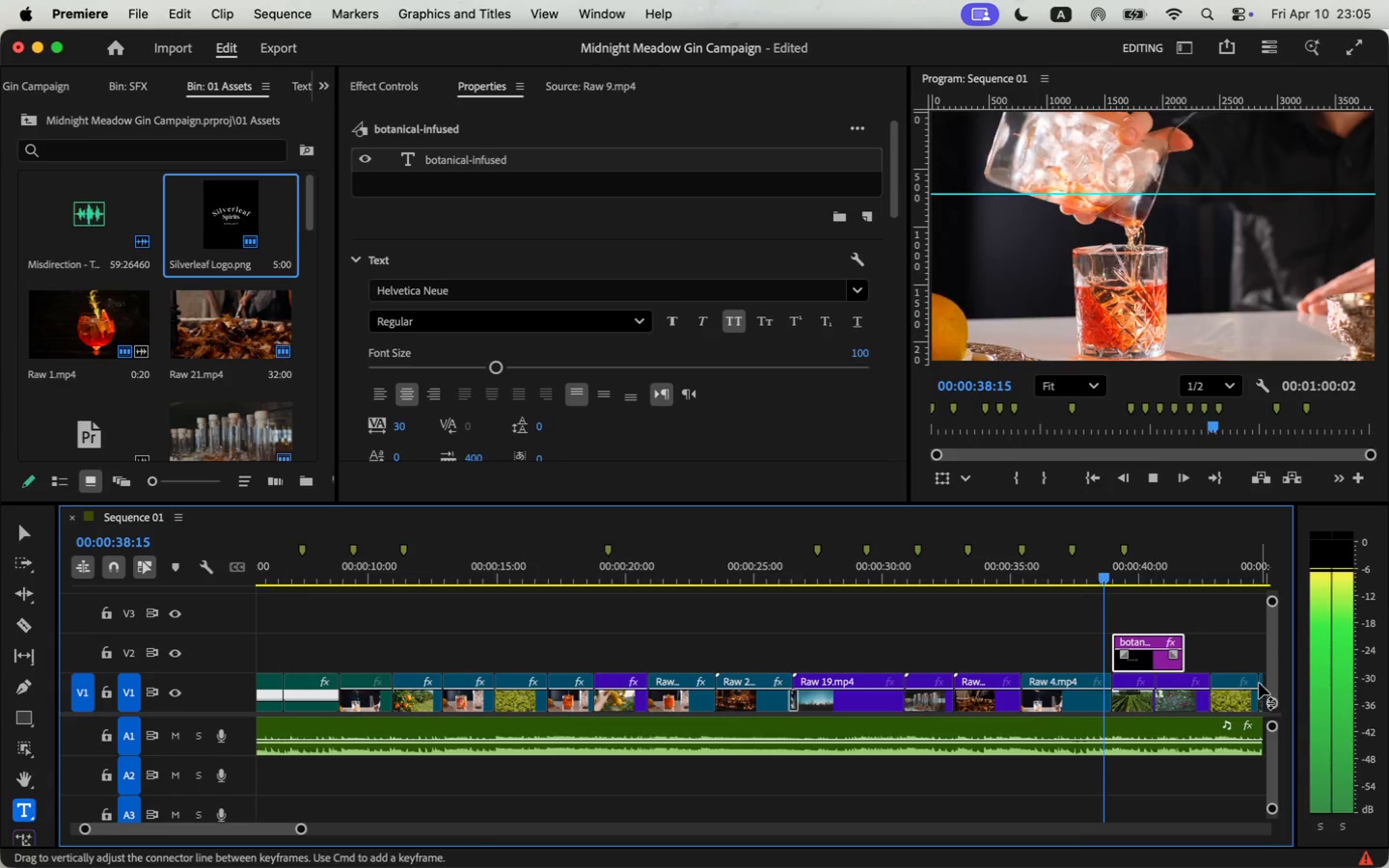 
key(Space)
 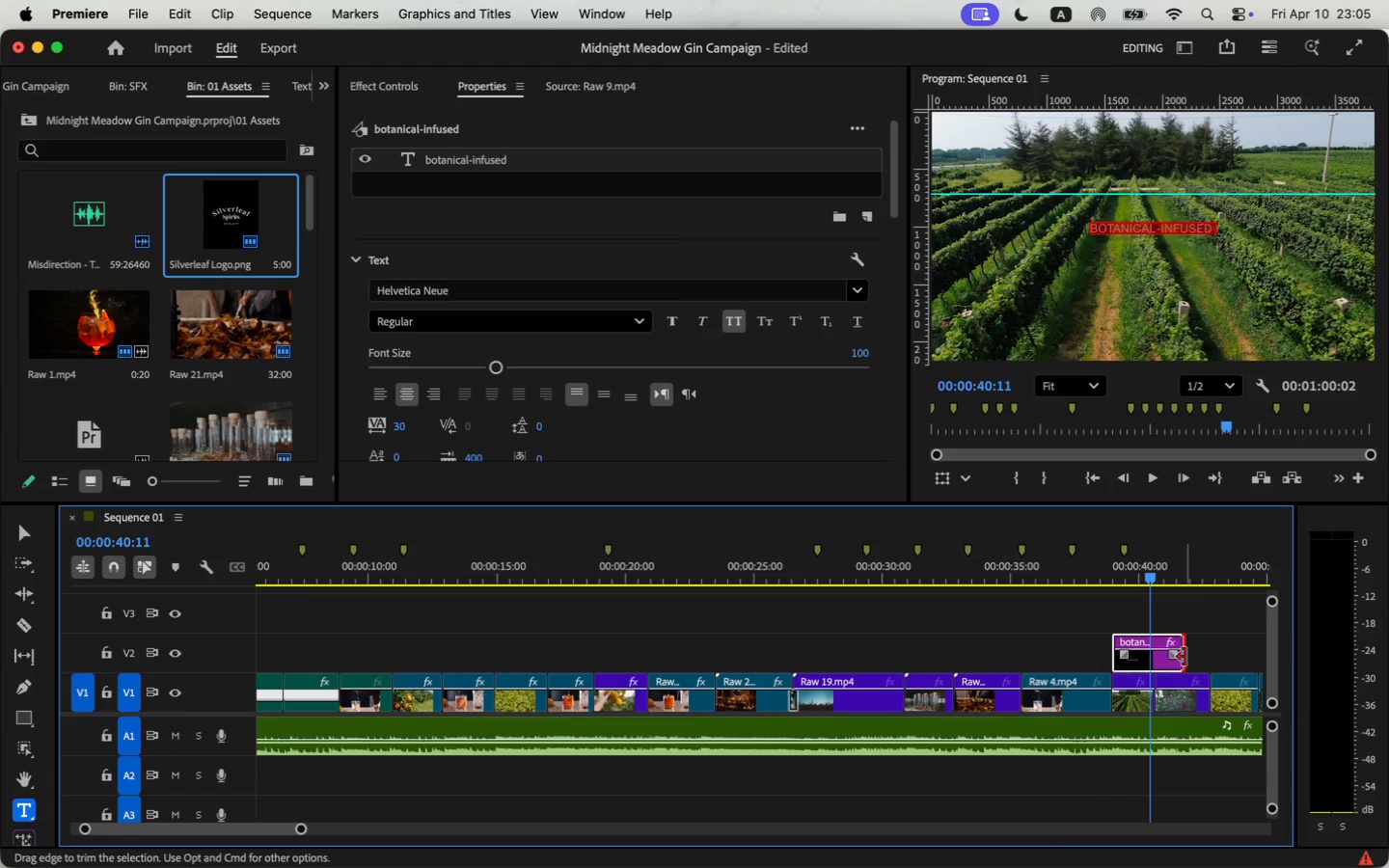 
left_click_drag(start_coordinate=[1183, 657], to_coordinate=[1203, 656])
 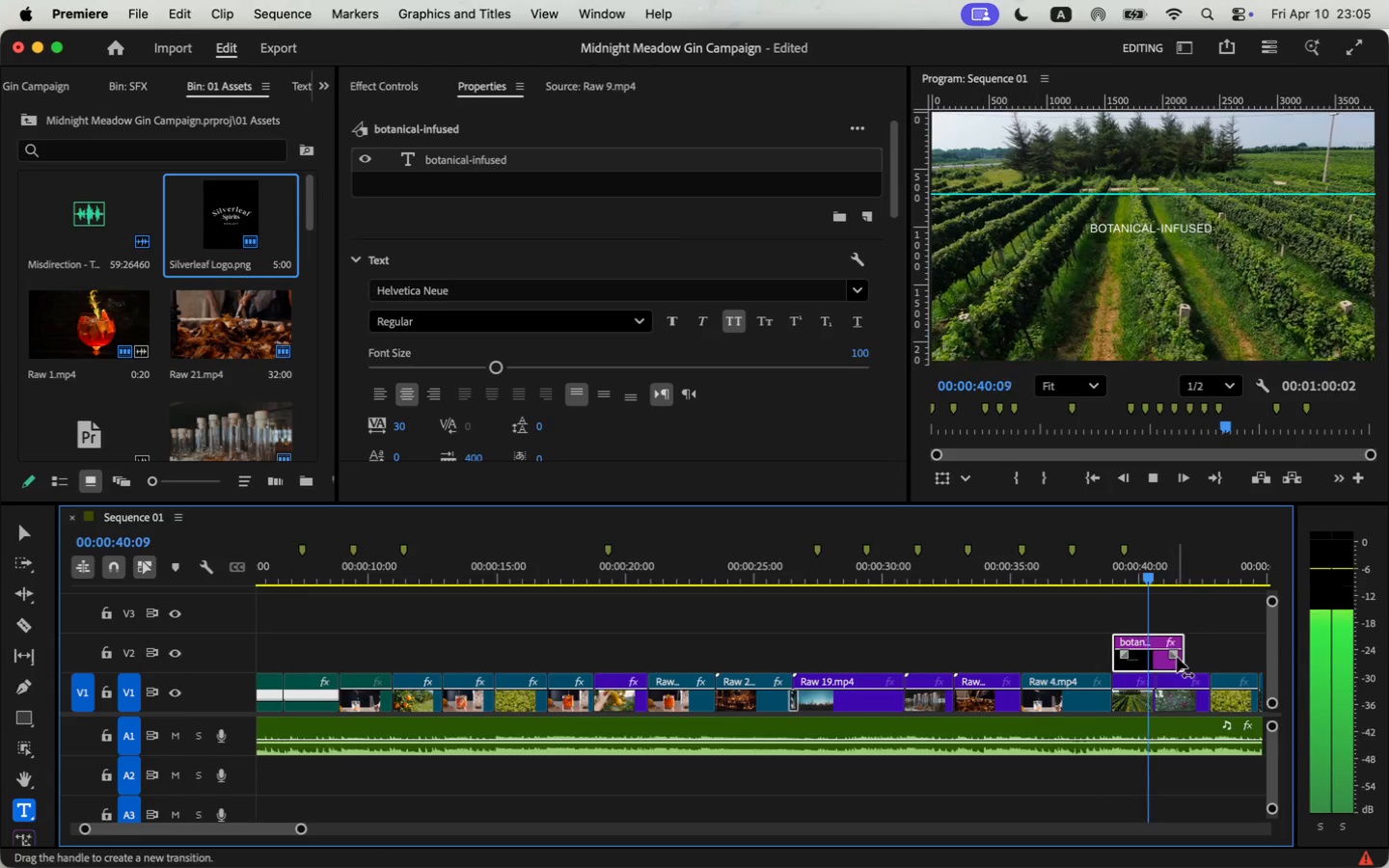 
left_click_drag(start_coordinate=[299, 830], to_coordinate=[369, 841])
 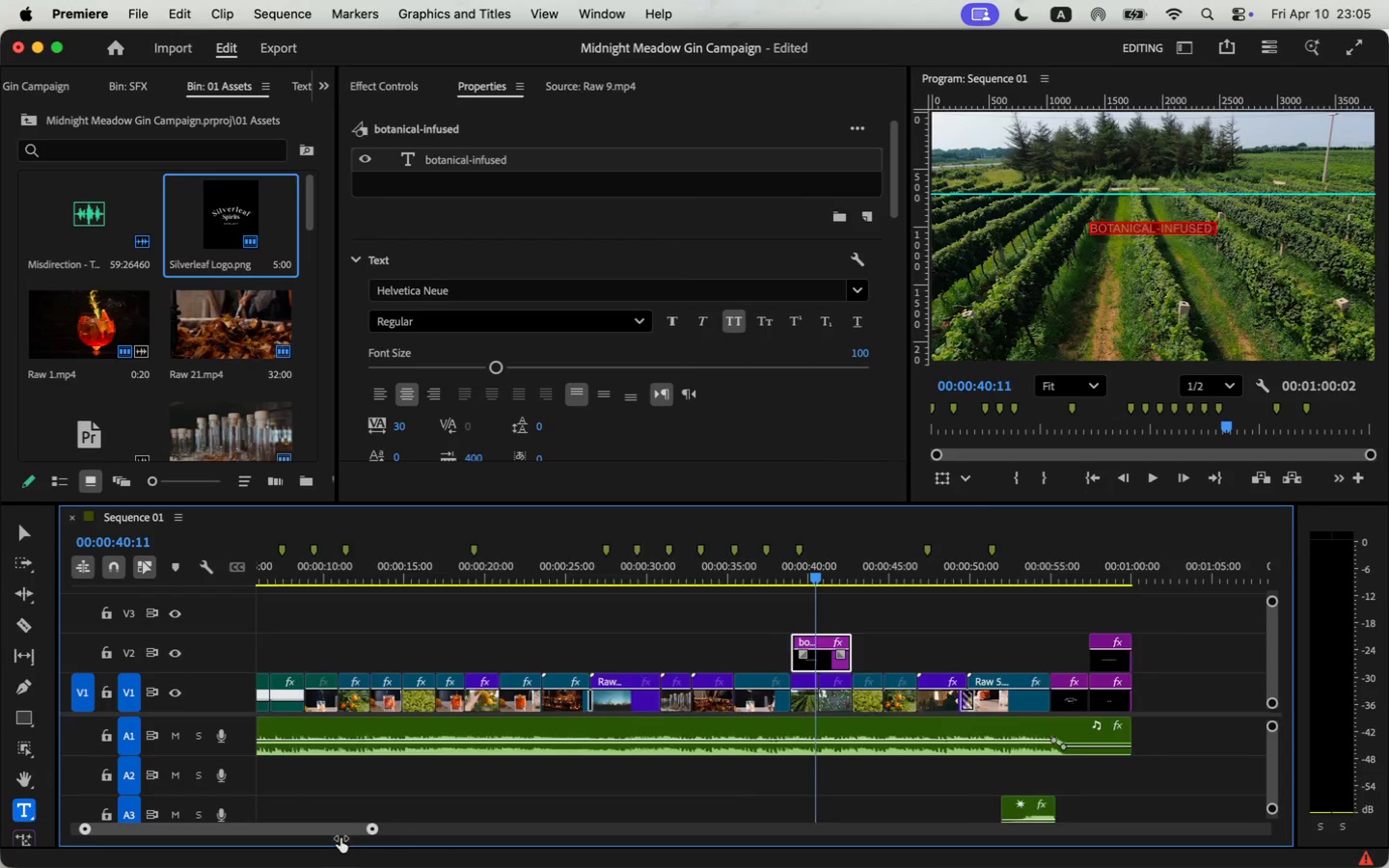 
key(Space)
 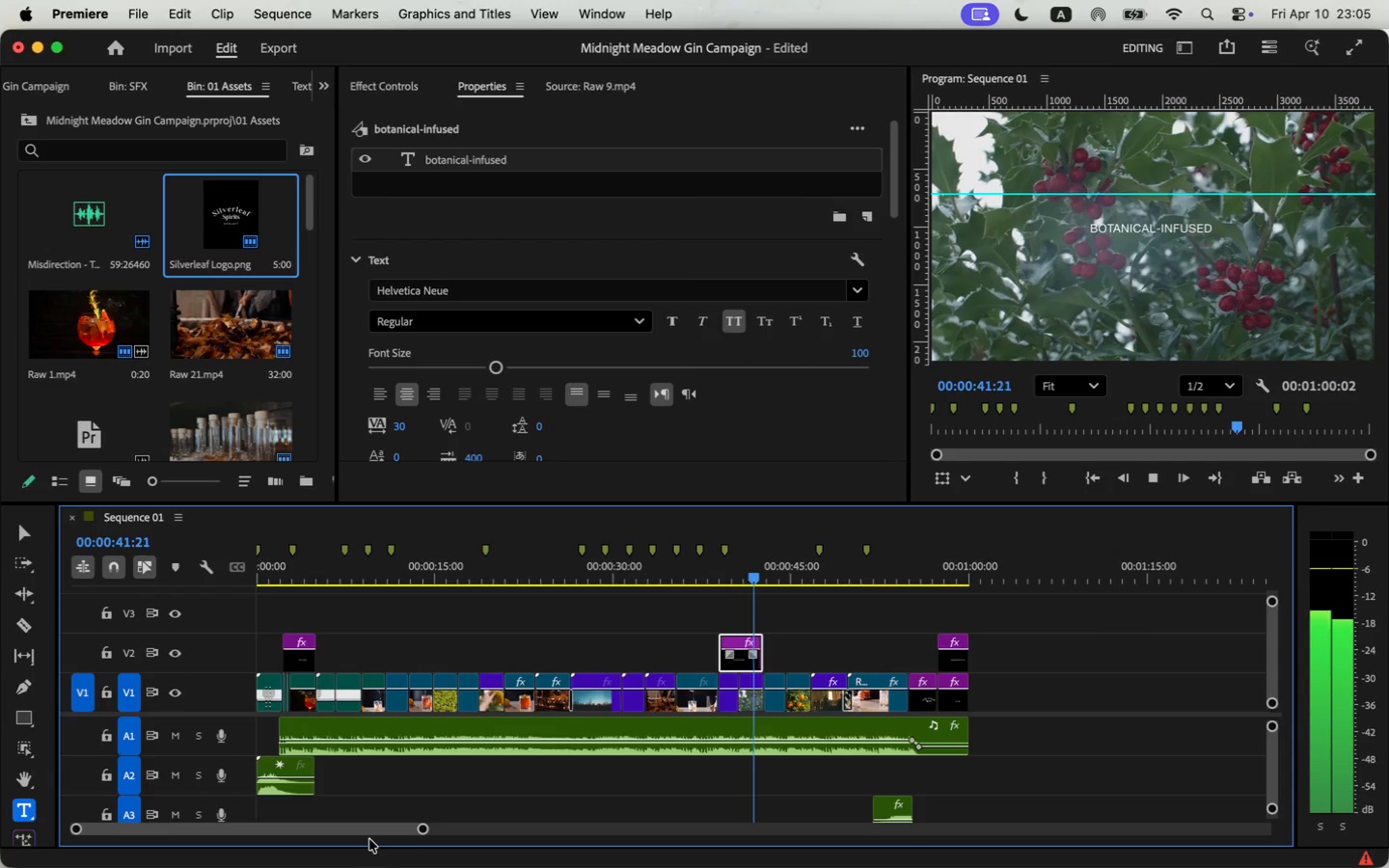 
key(Space)
 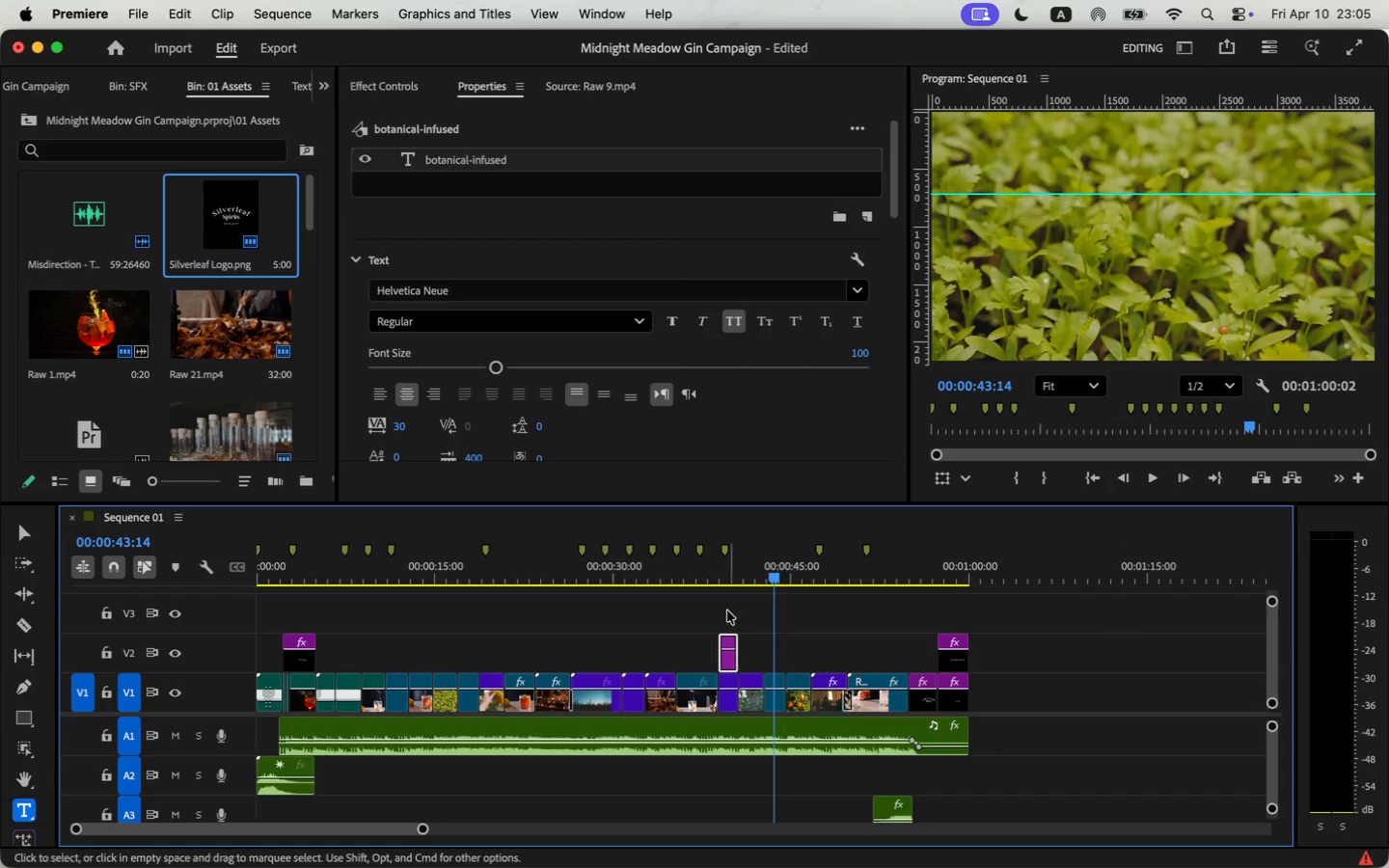 
left_click_drag(start_coordinate=[762, 660], to_coordinate=[738, 660])
 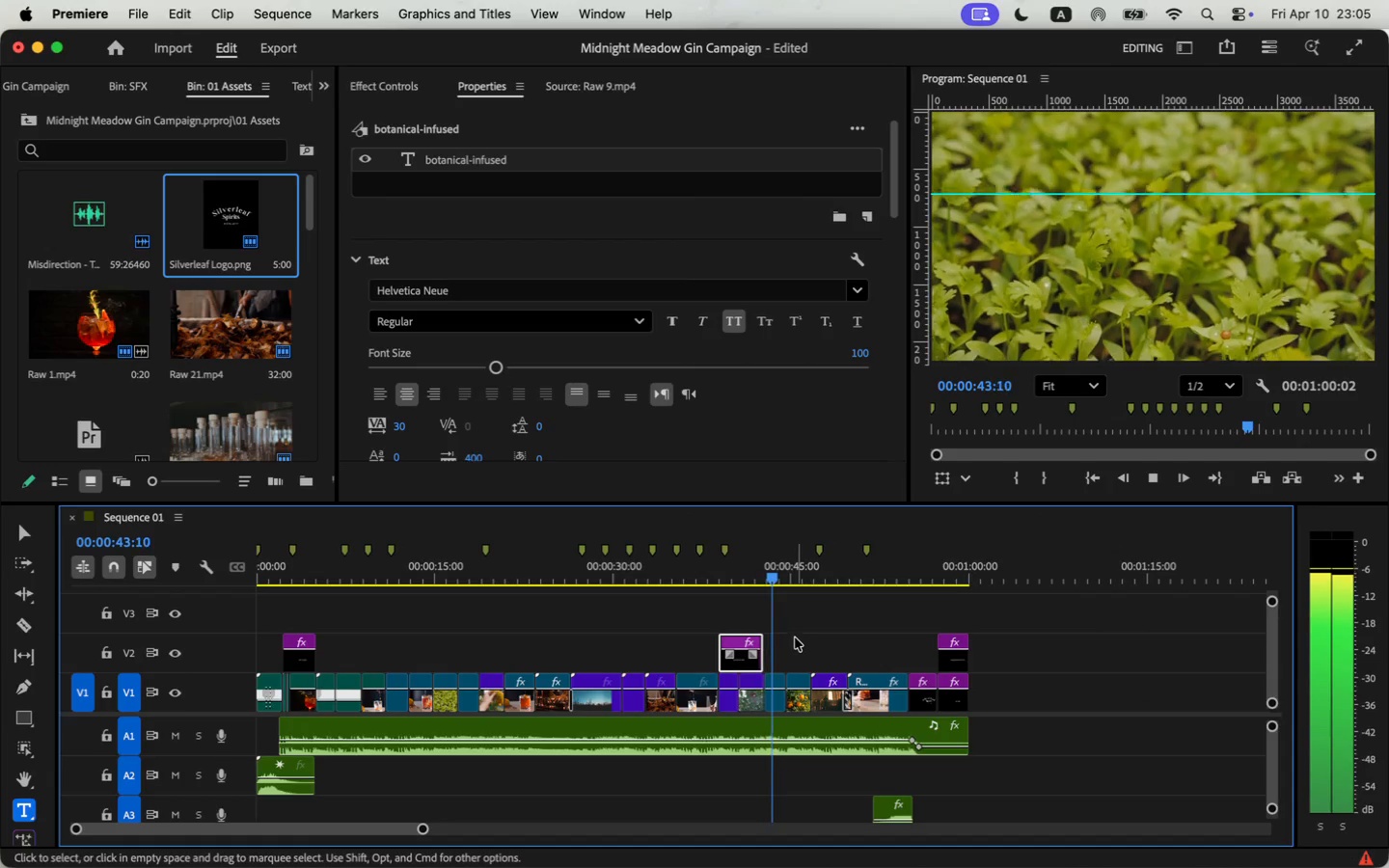 
key(Space)
 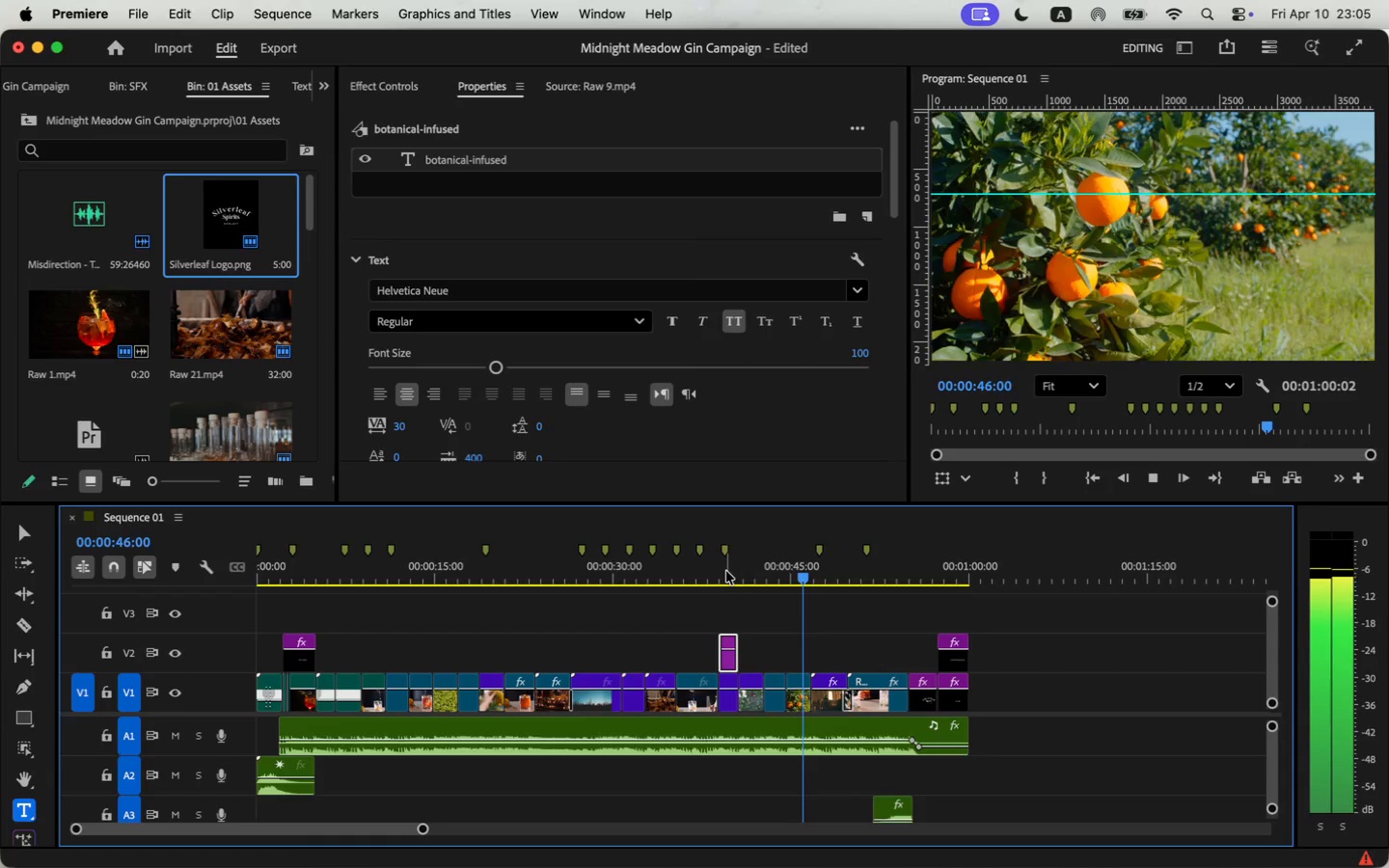 
wait(12.44)
 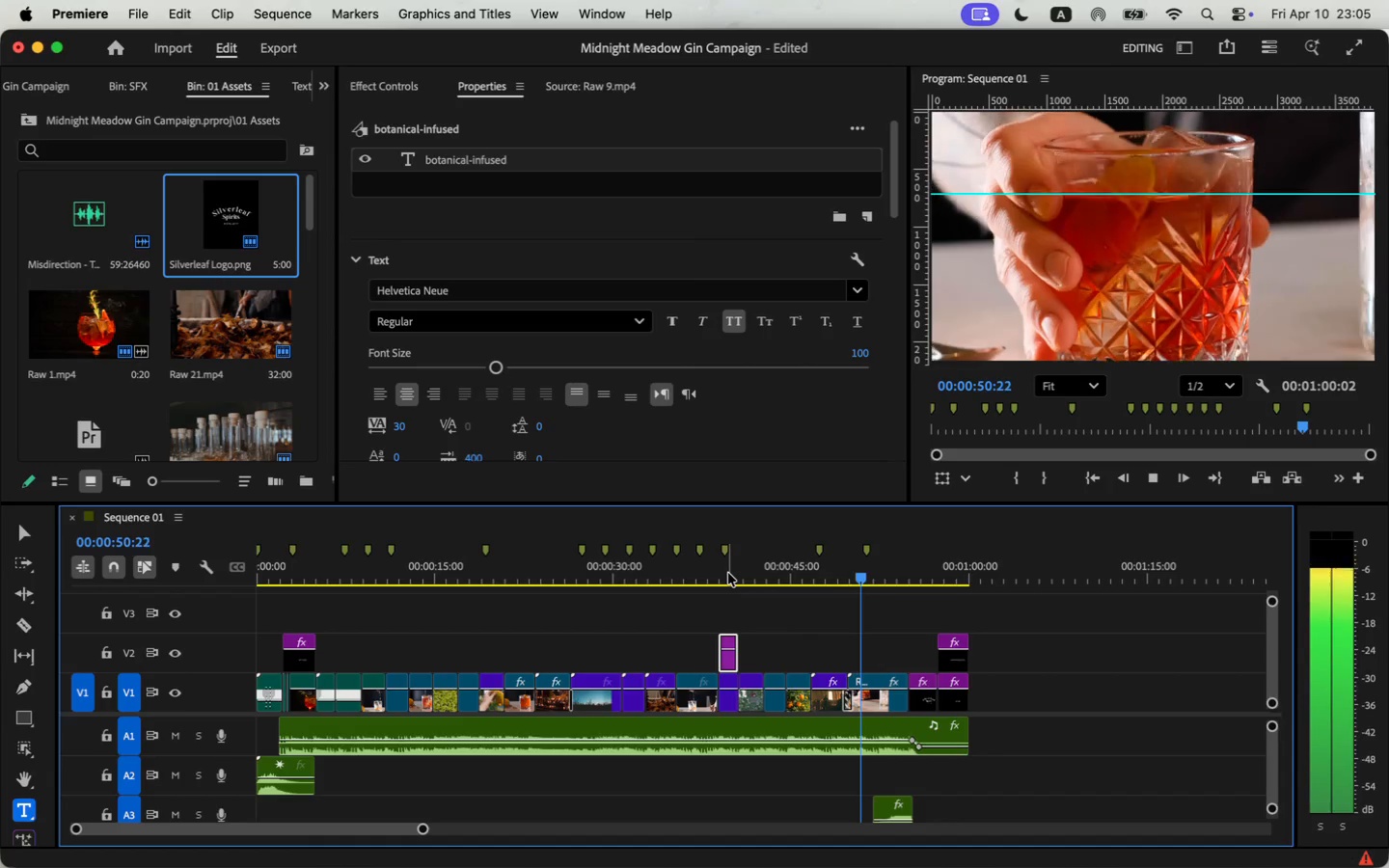 
key(Space)
 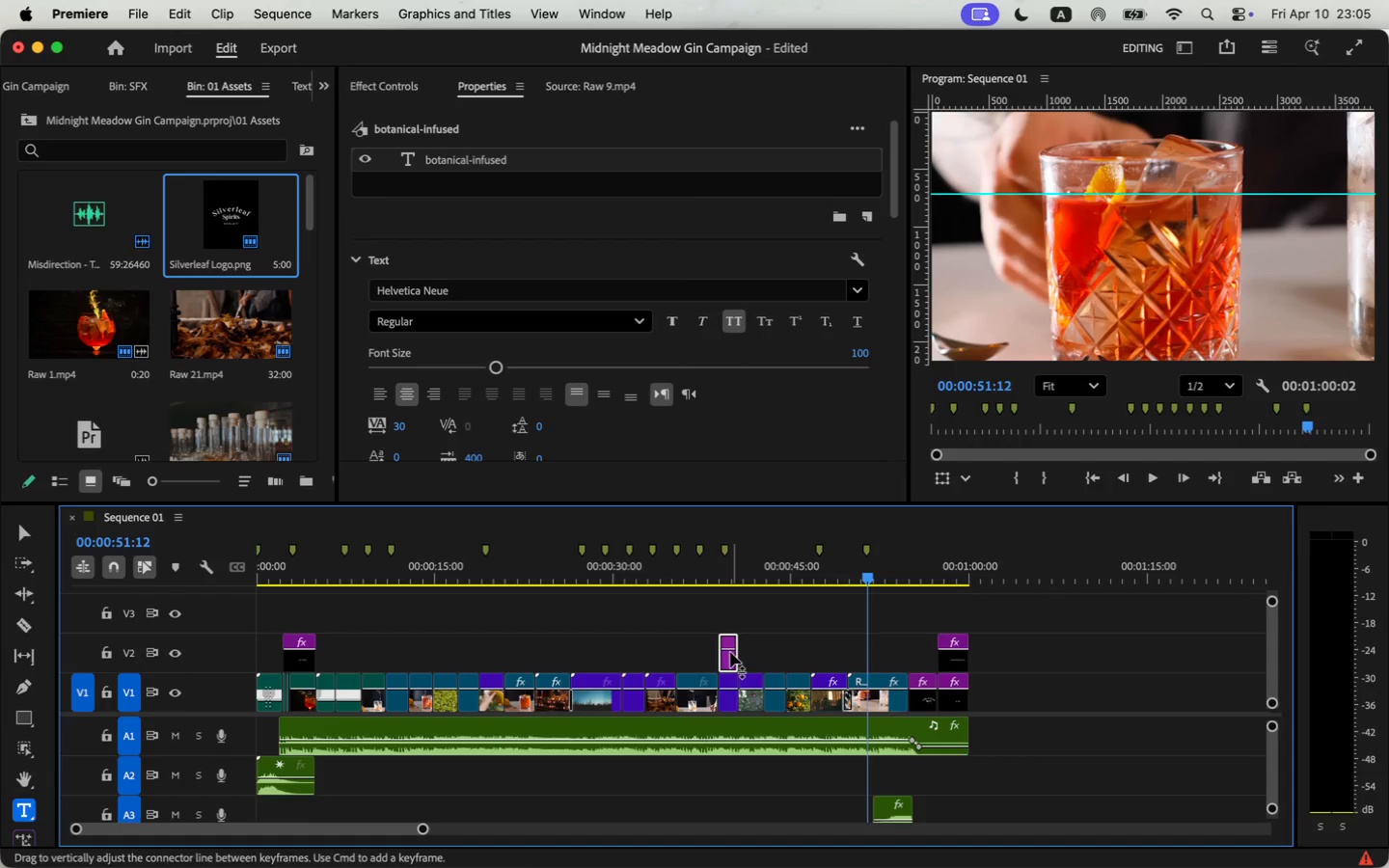 
left_click([728, 659])
 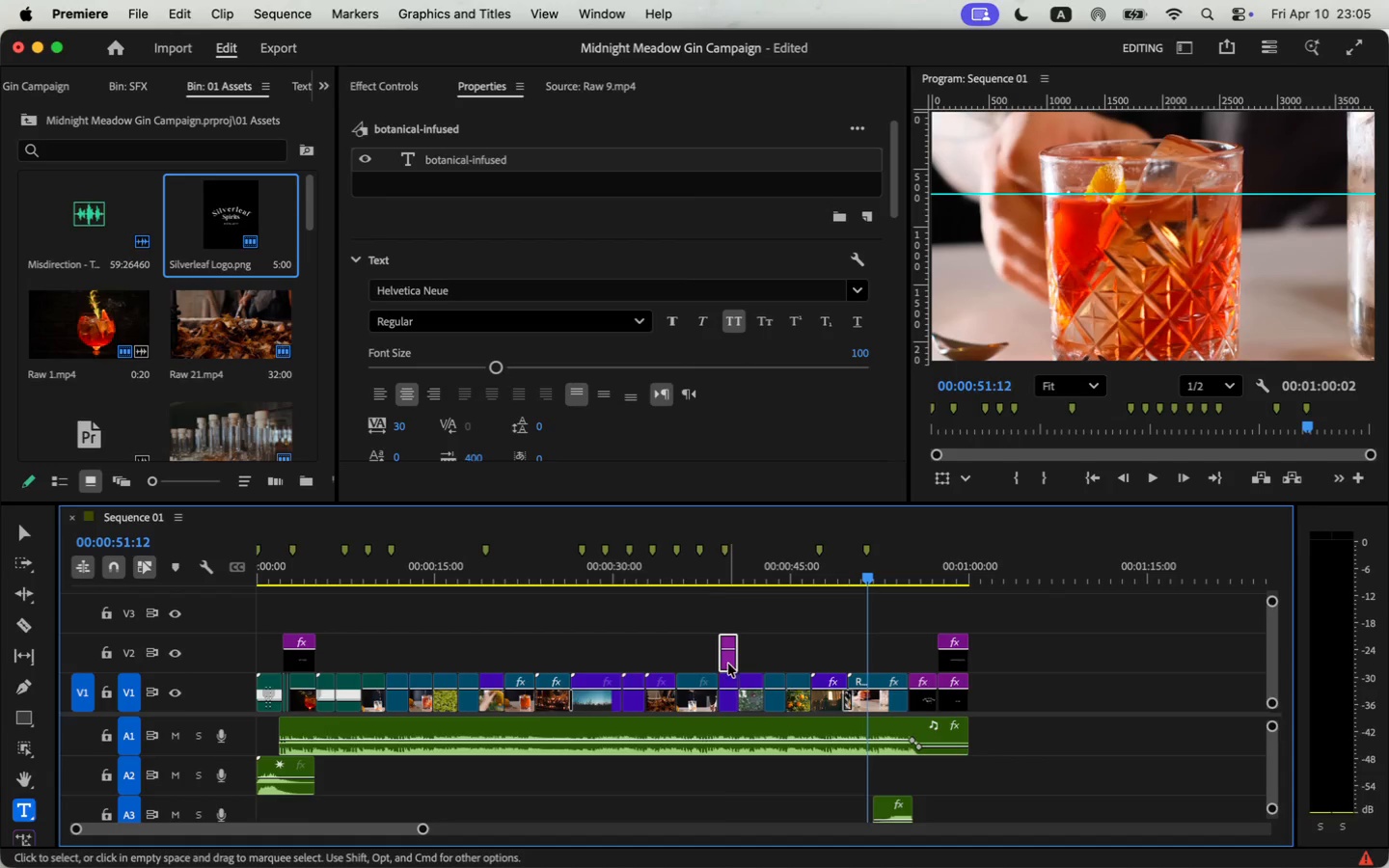 
hold_key(key=OptionLeft, duration=1.92)
left_click_drag(start_coordinate=[728, 664], to_coordinate=[858, 666])
 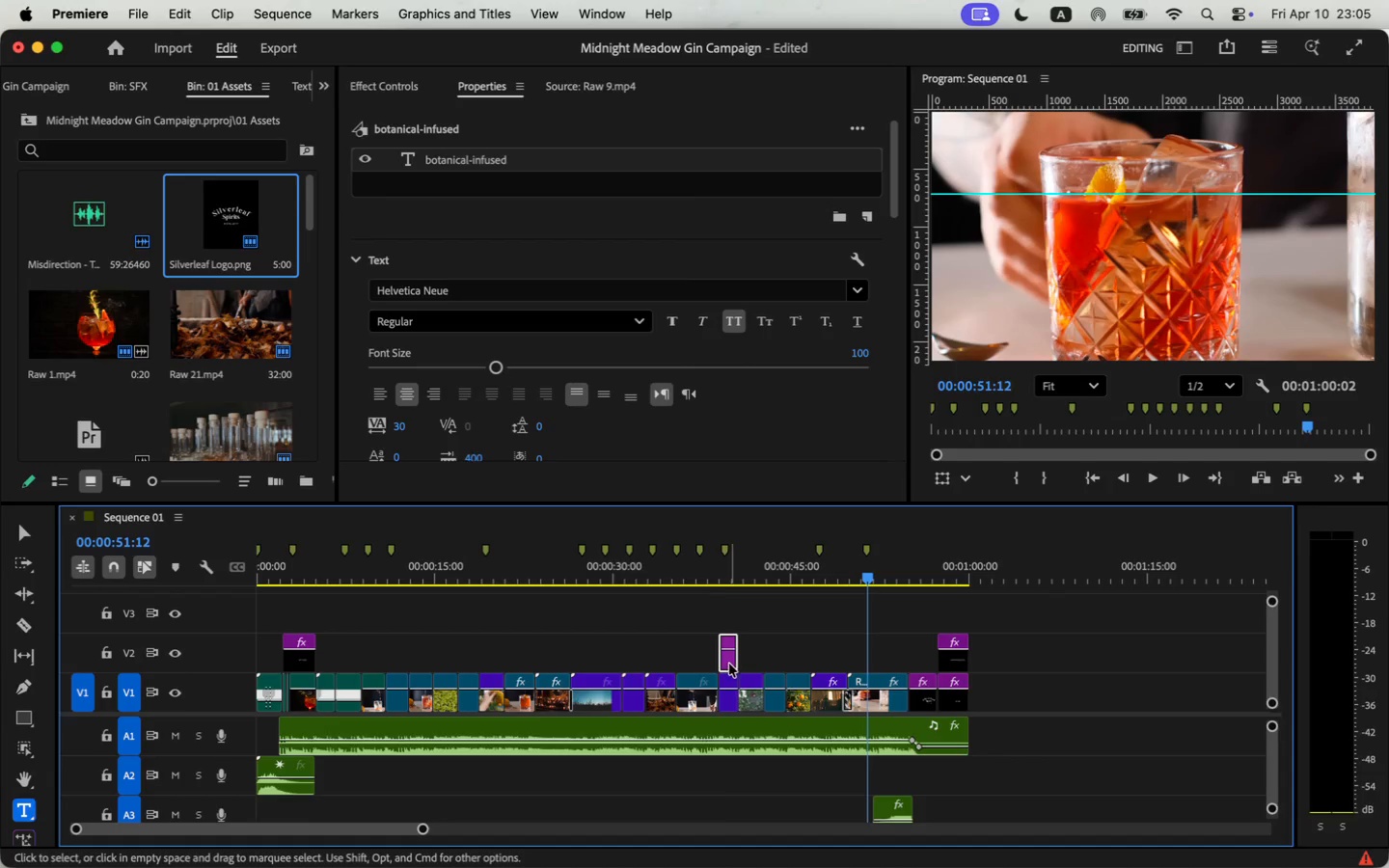 
left_click_drag(start_coordinate=[866, 663], to_coordinate=[902, 660])
 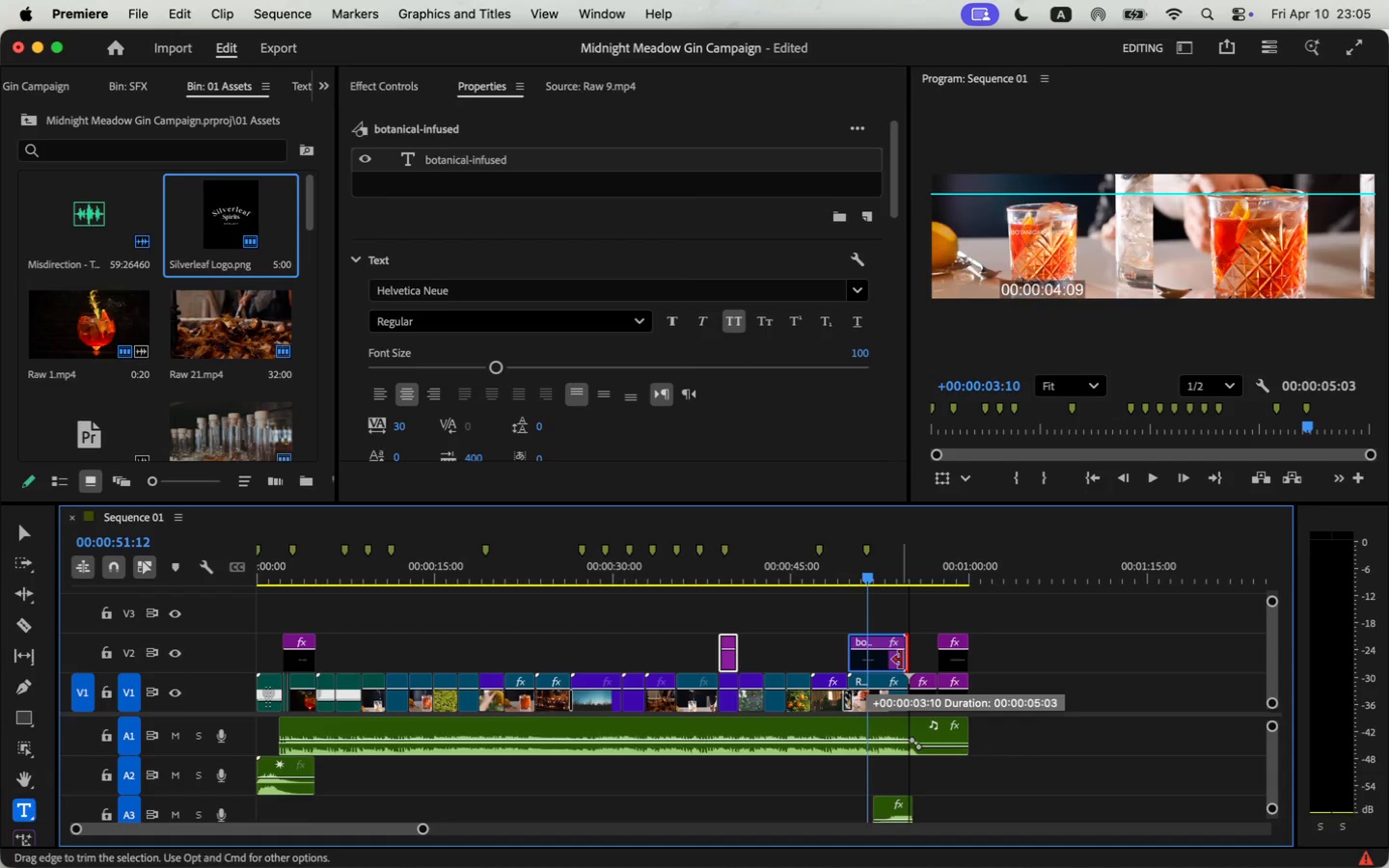 
left_click([894, 661])
 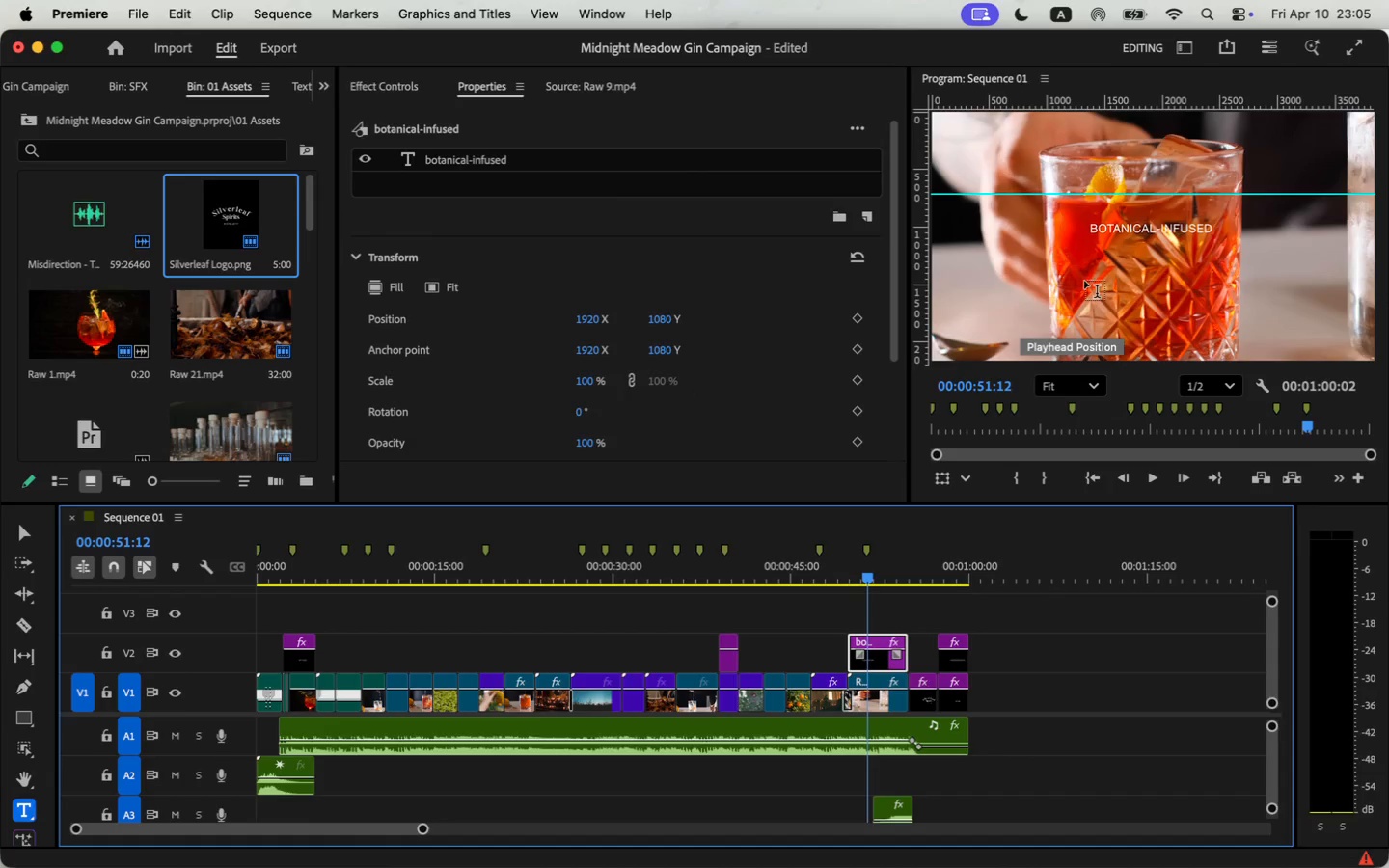 
double_click([1126, 229])
 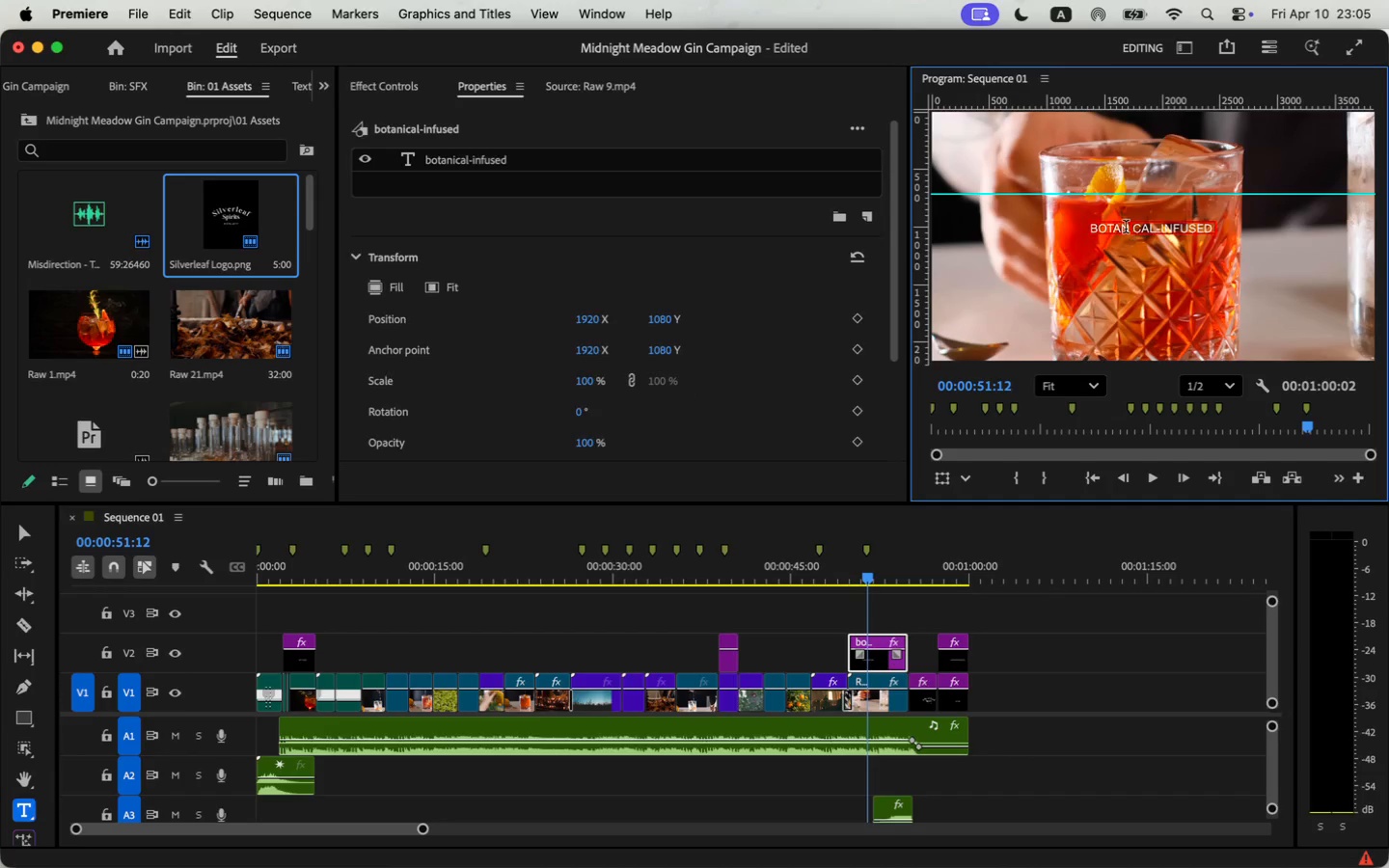 
triple_click([1126, 229])
 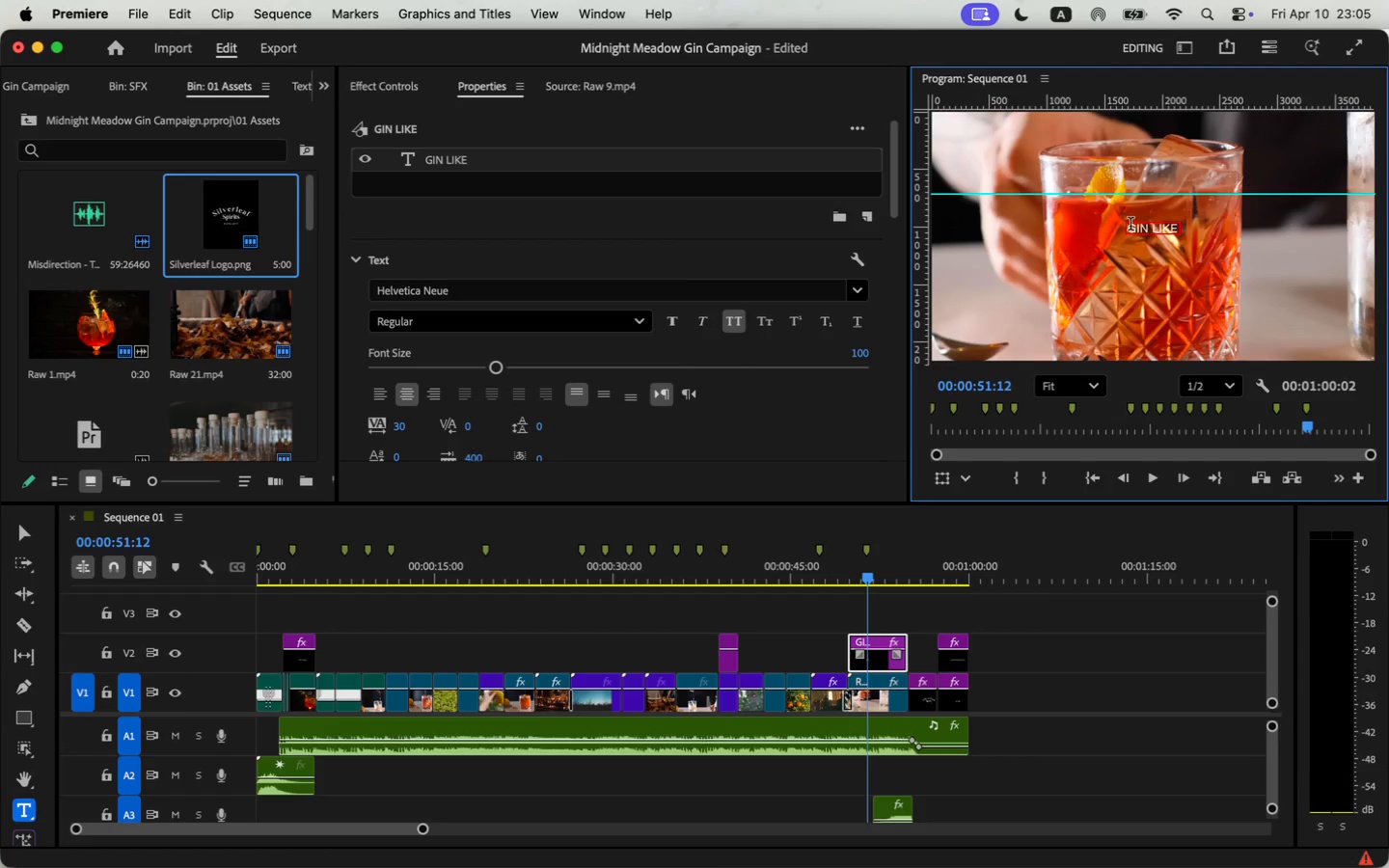 
type(GIN LIKE NEC)
key(Backspace)
type(VER BEFORE)
 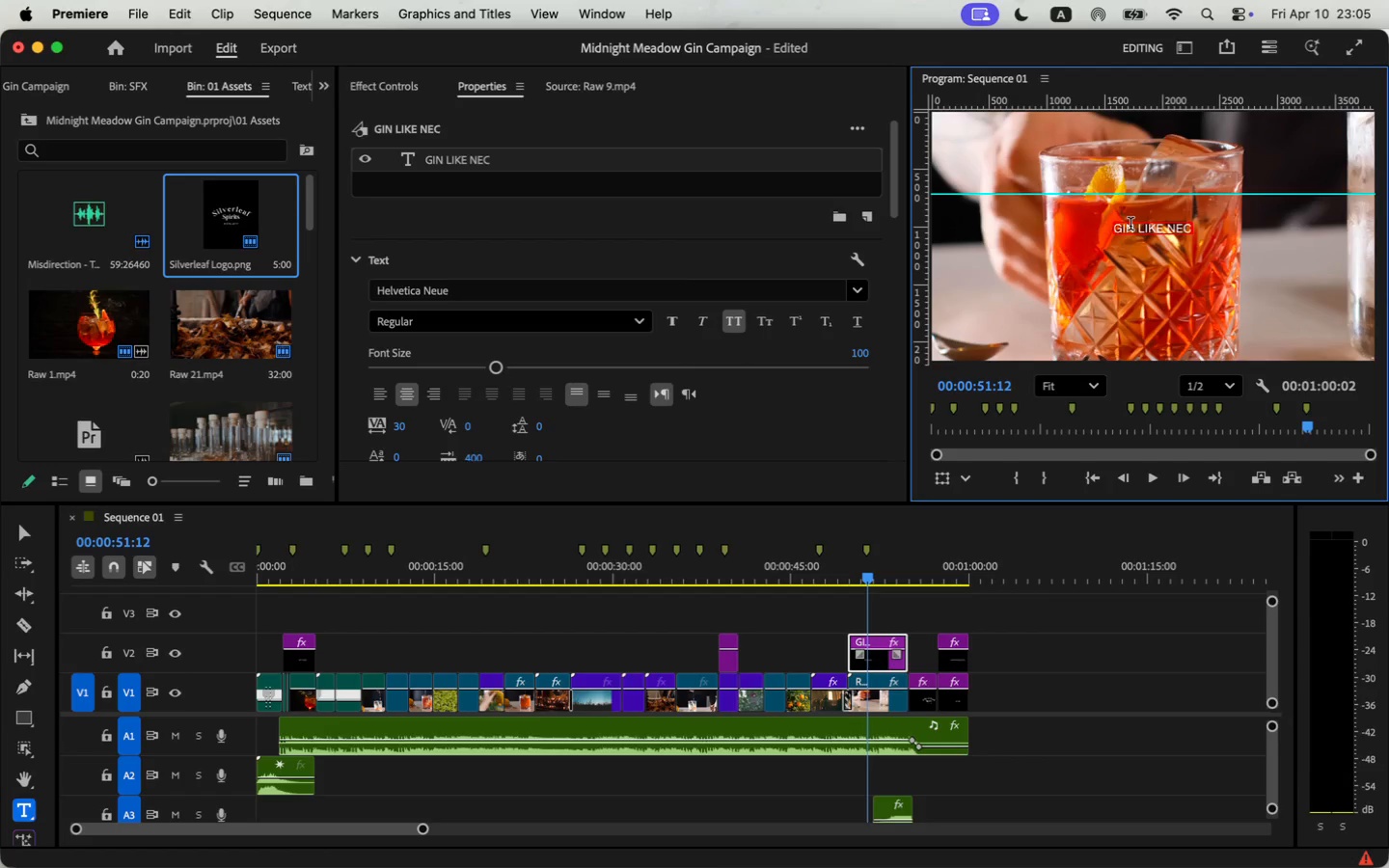 
left_click([1156, 482])
 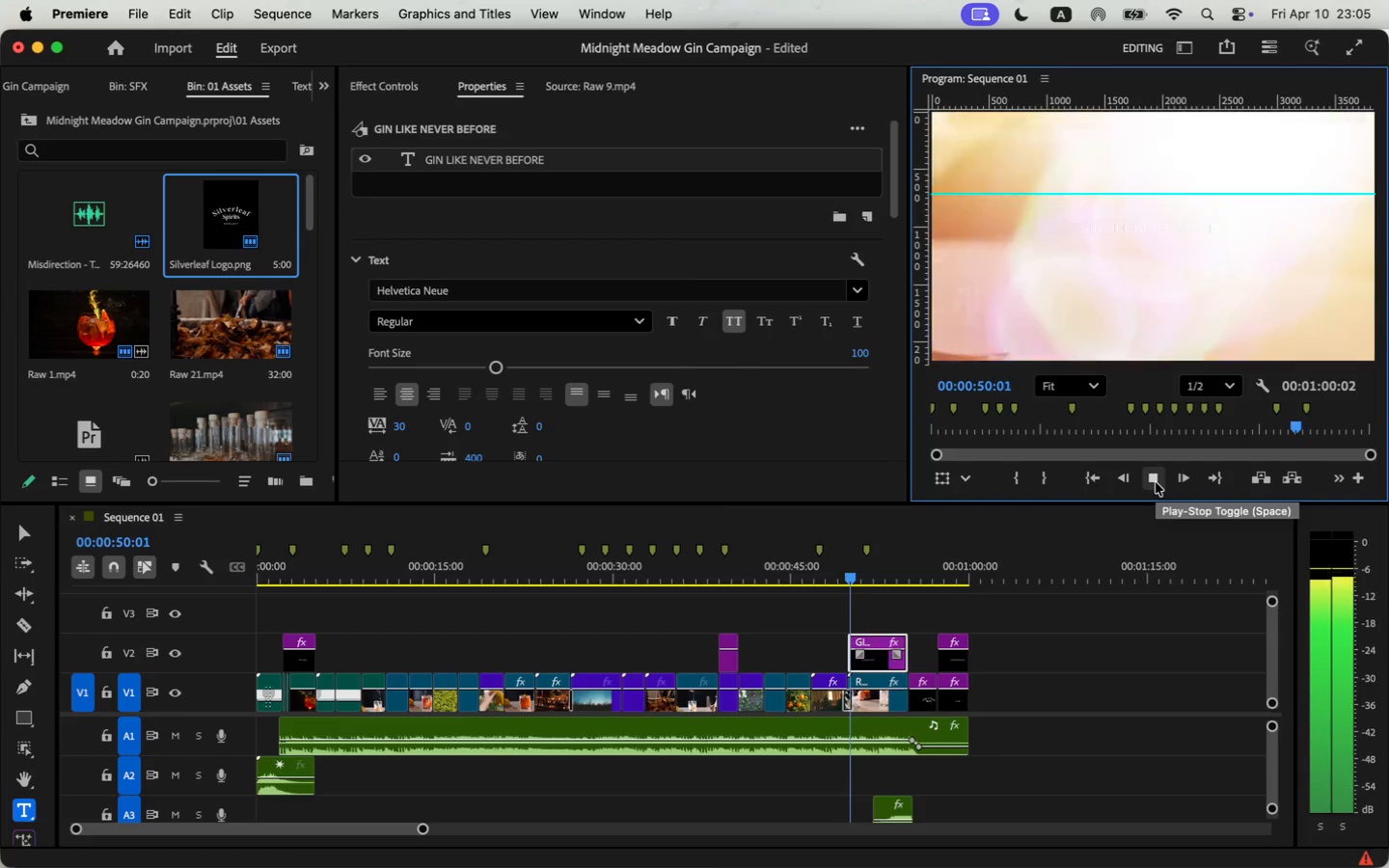 
wait(8.87)
 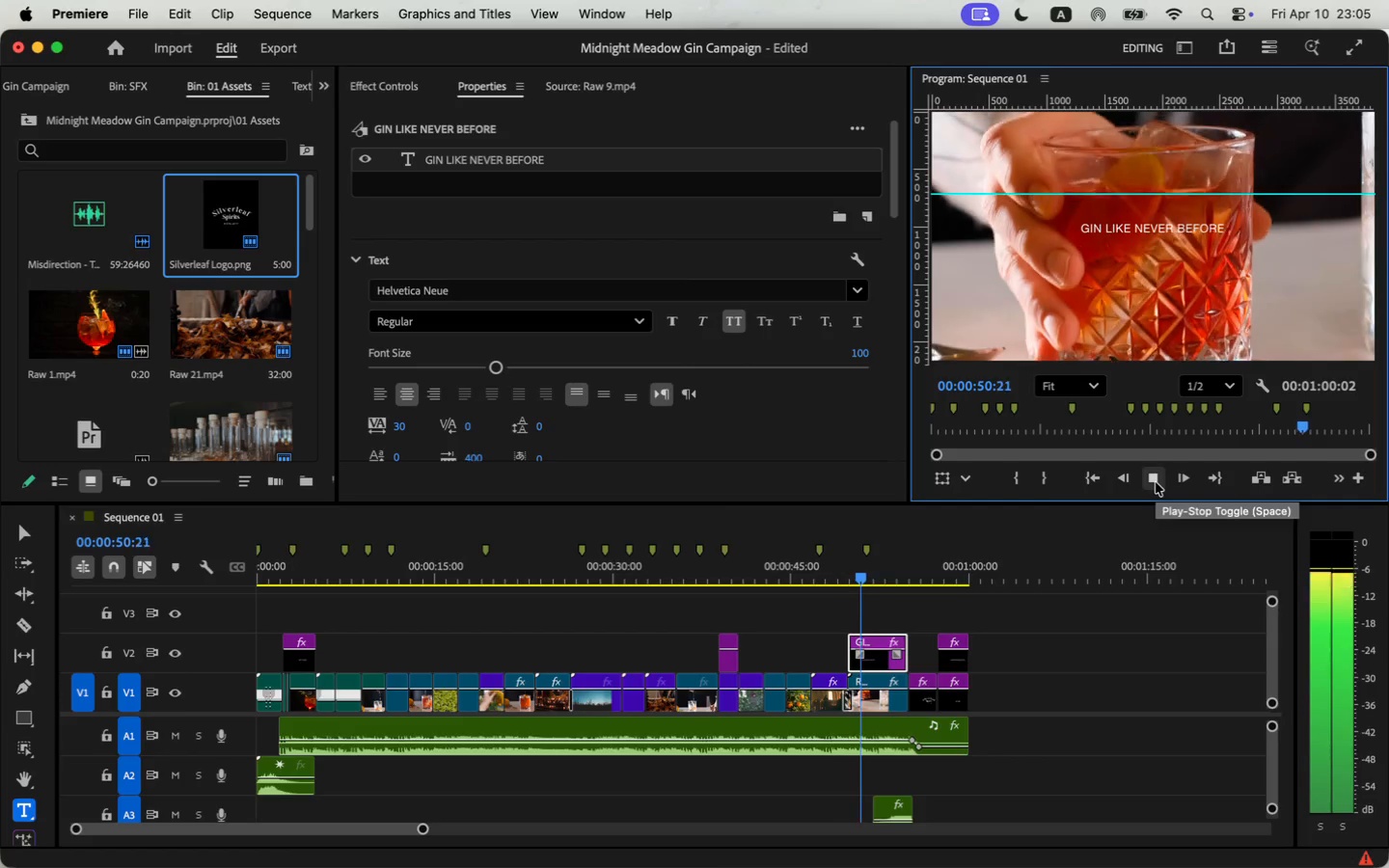 
left_click([1155, 482])
 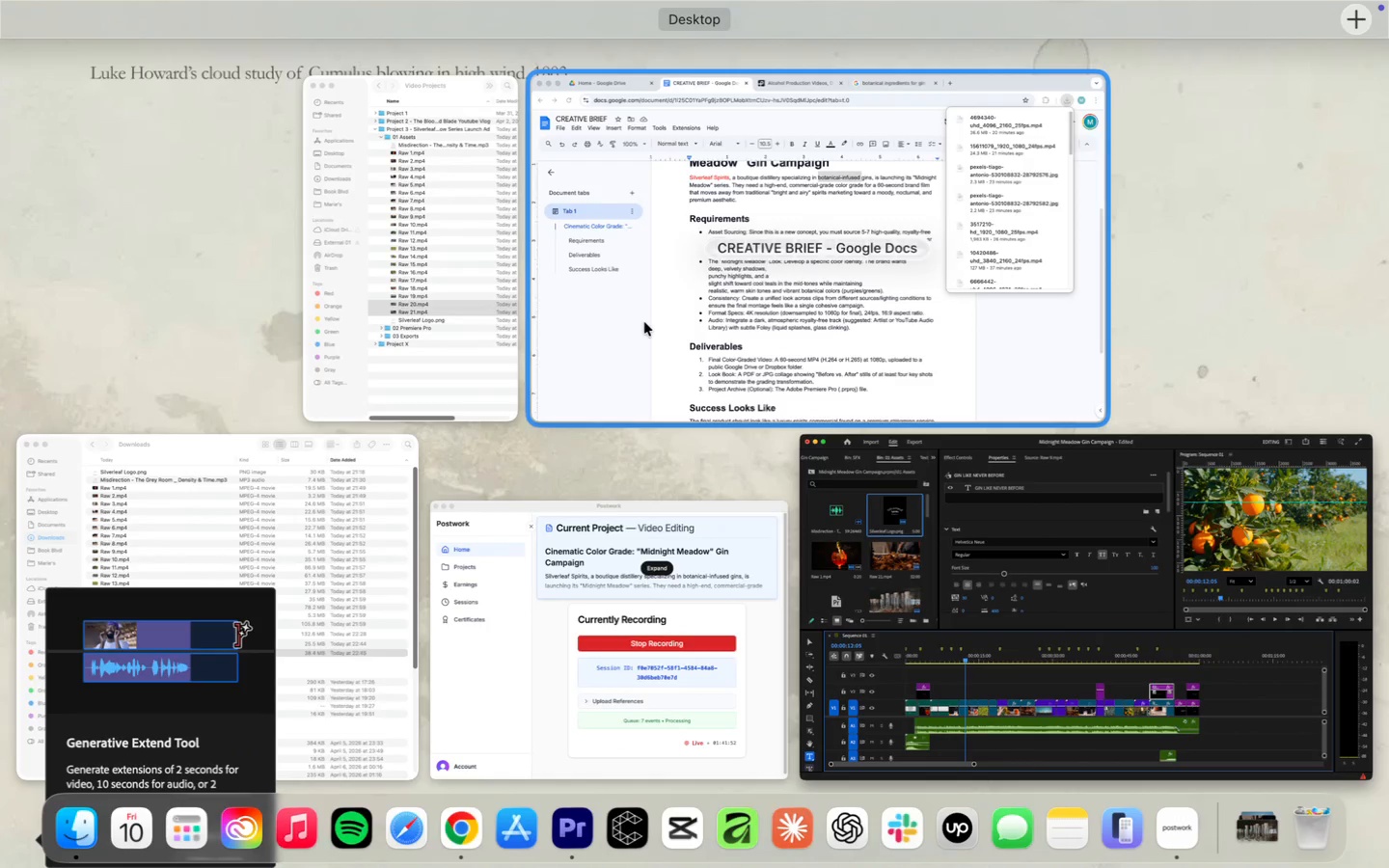 
left_click_drag(start_coordinate=[296, 567], to_coordinate=[404, 571])
 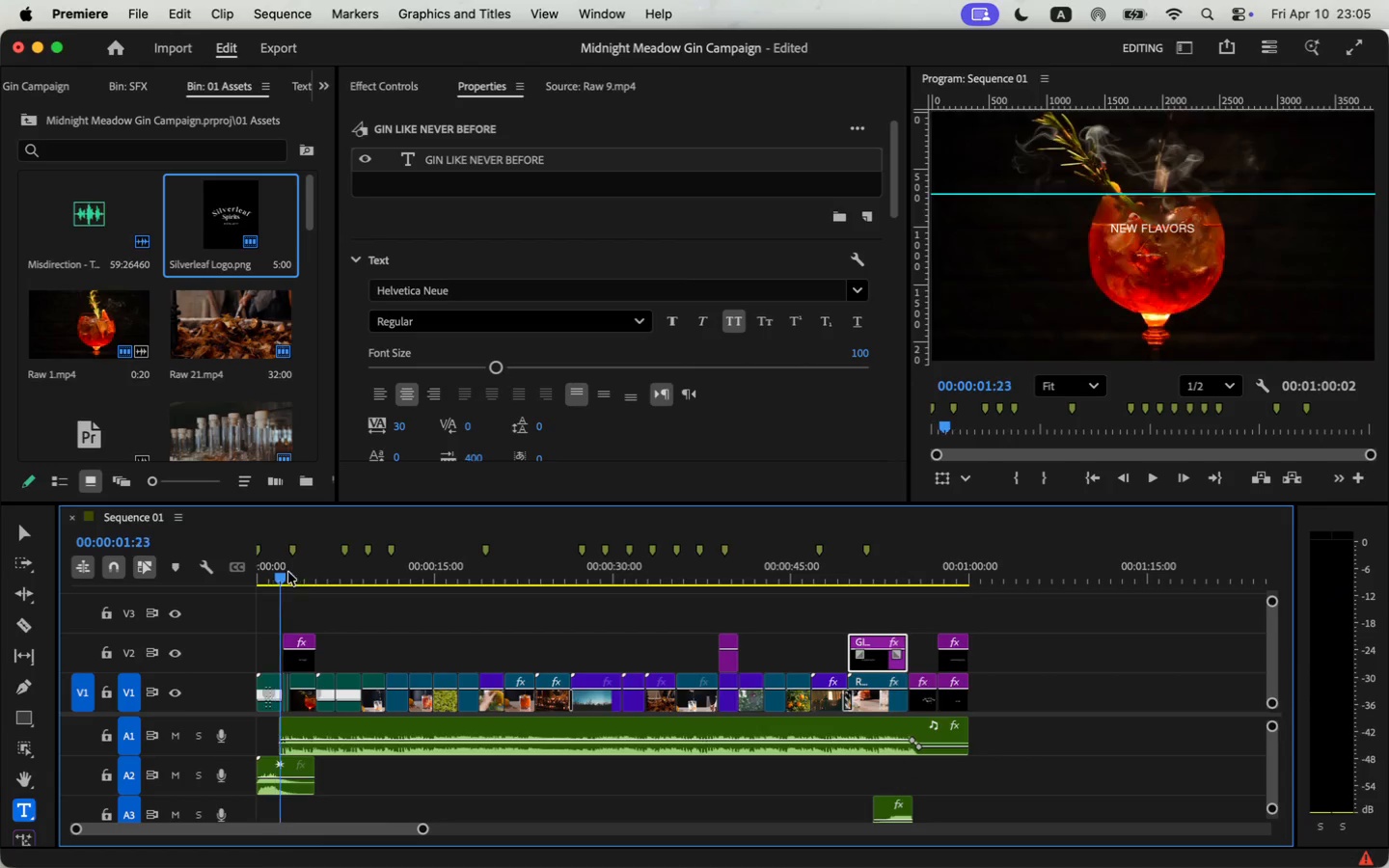 
left_click([644, 322])
 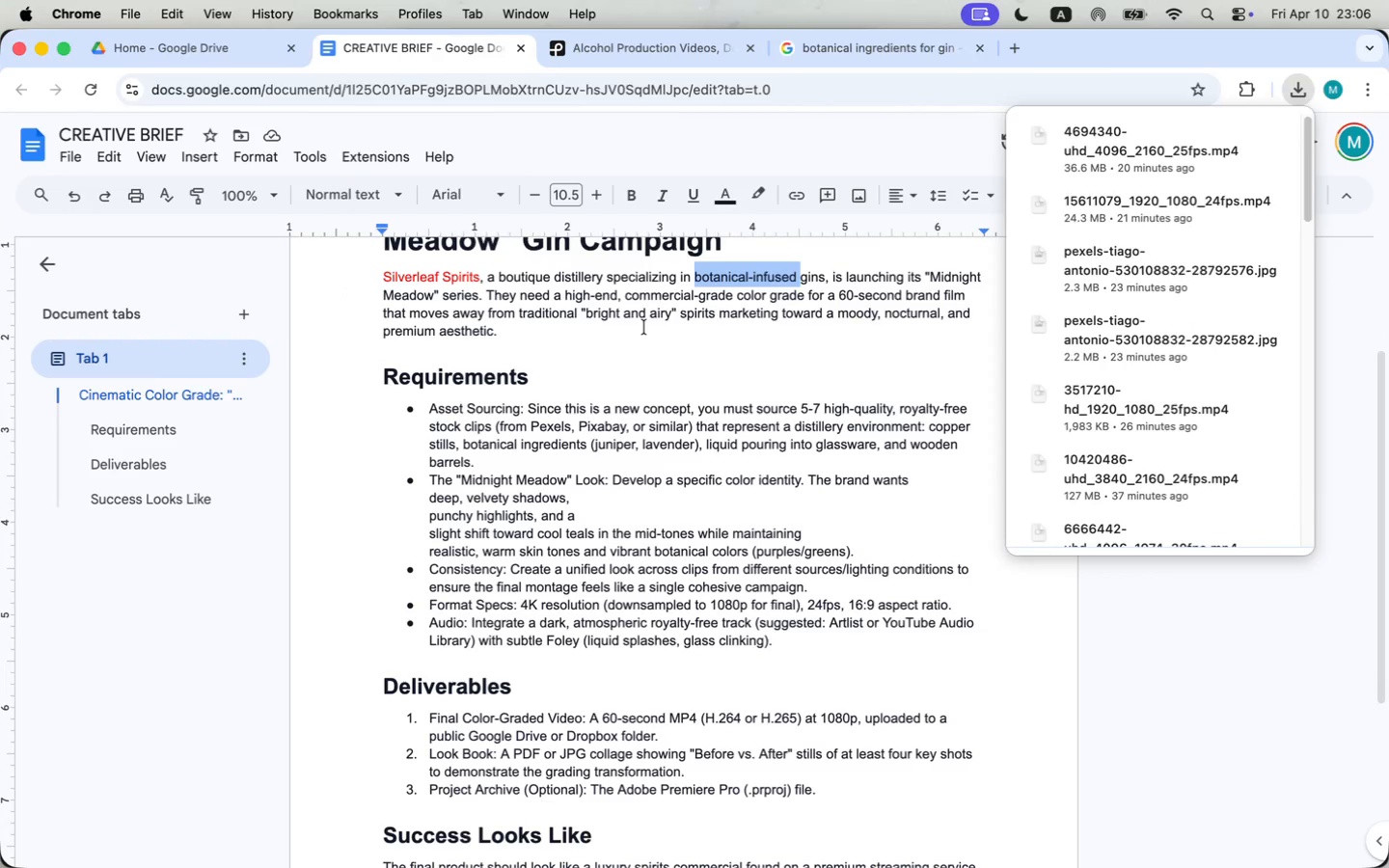 
left_click([560, 483])
 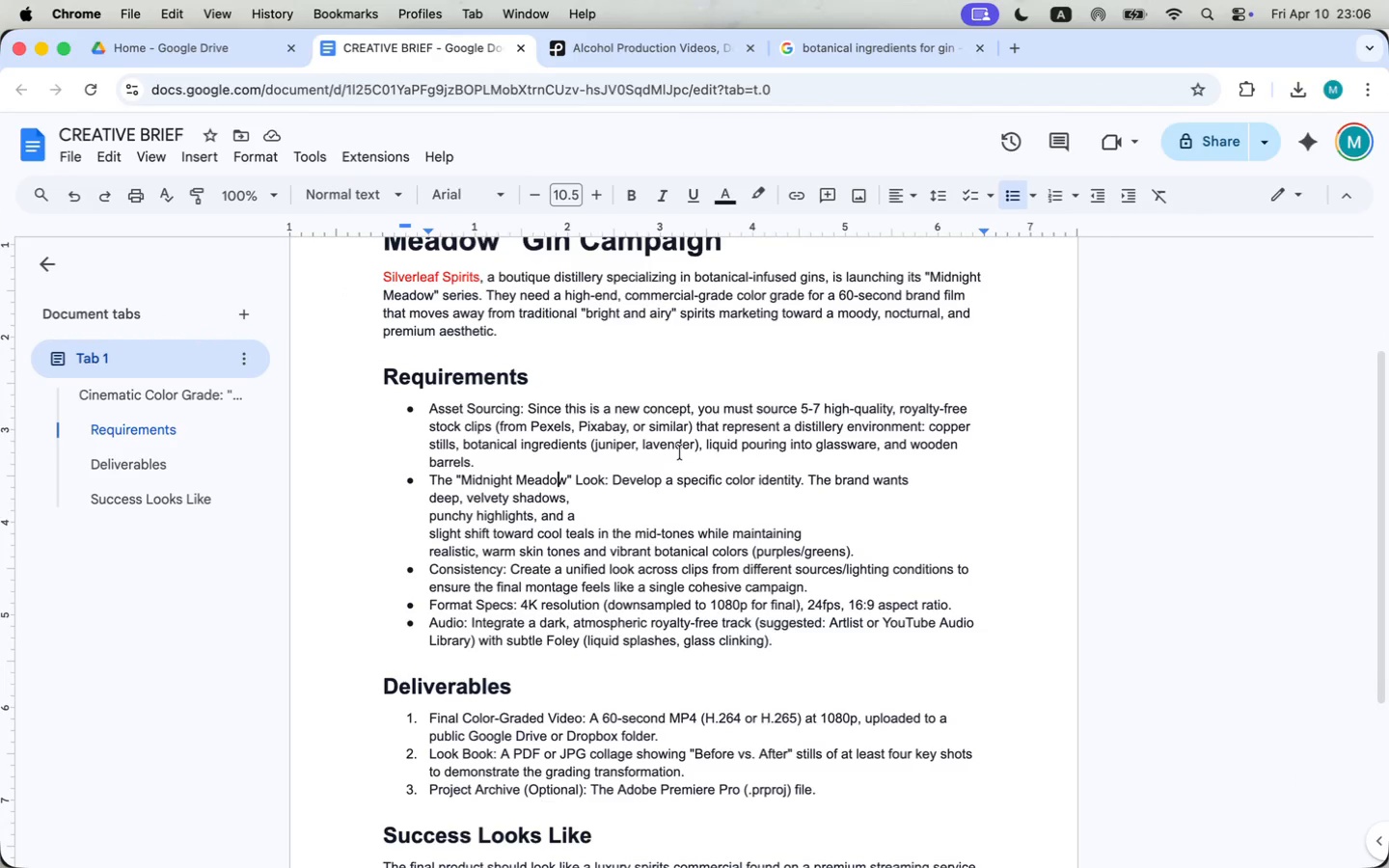 
wait(7.88)
 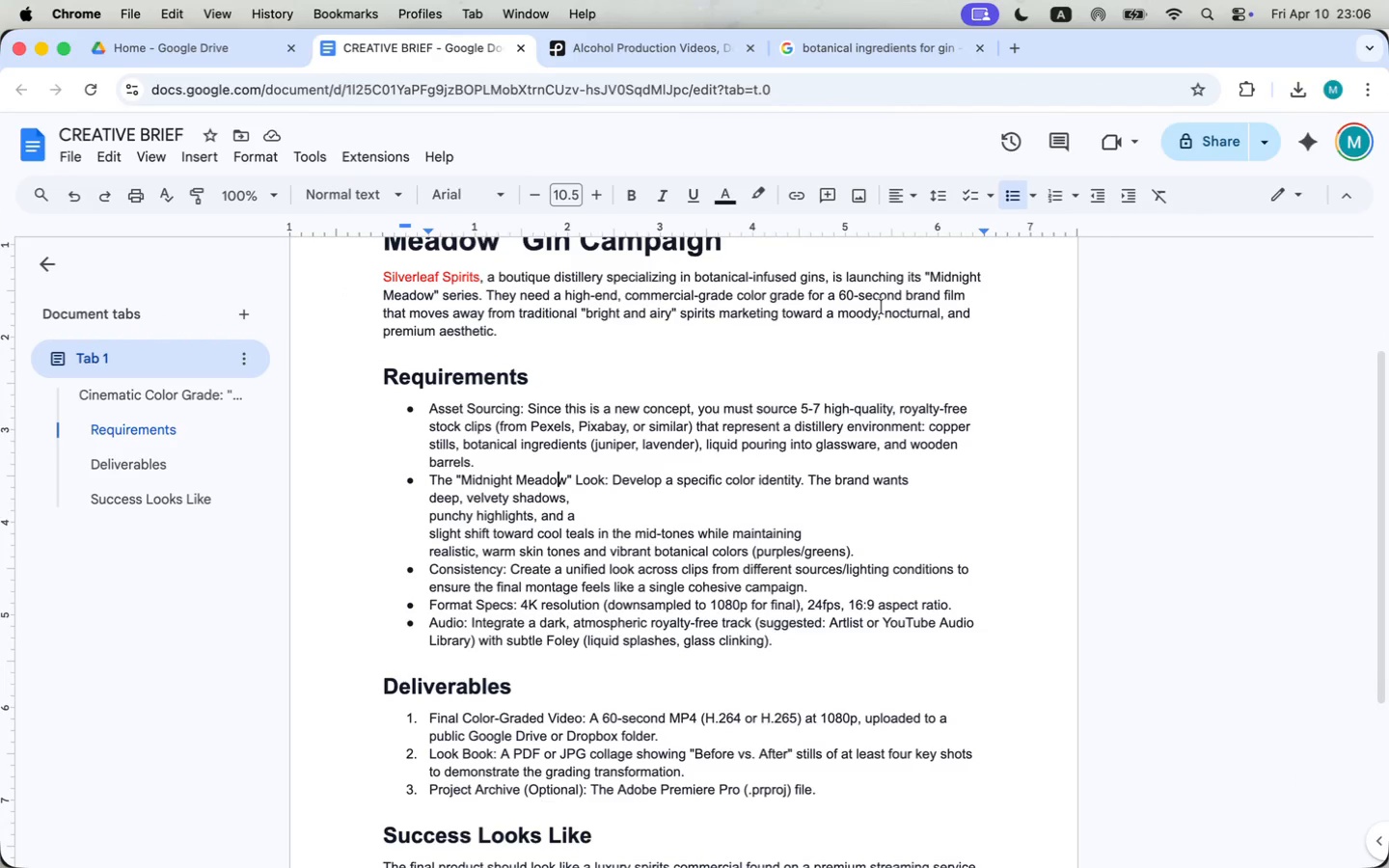 
scroll: coordinate [681, 451], scroll_direction: down, amount: 6.0
 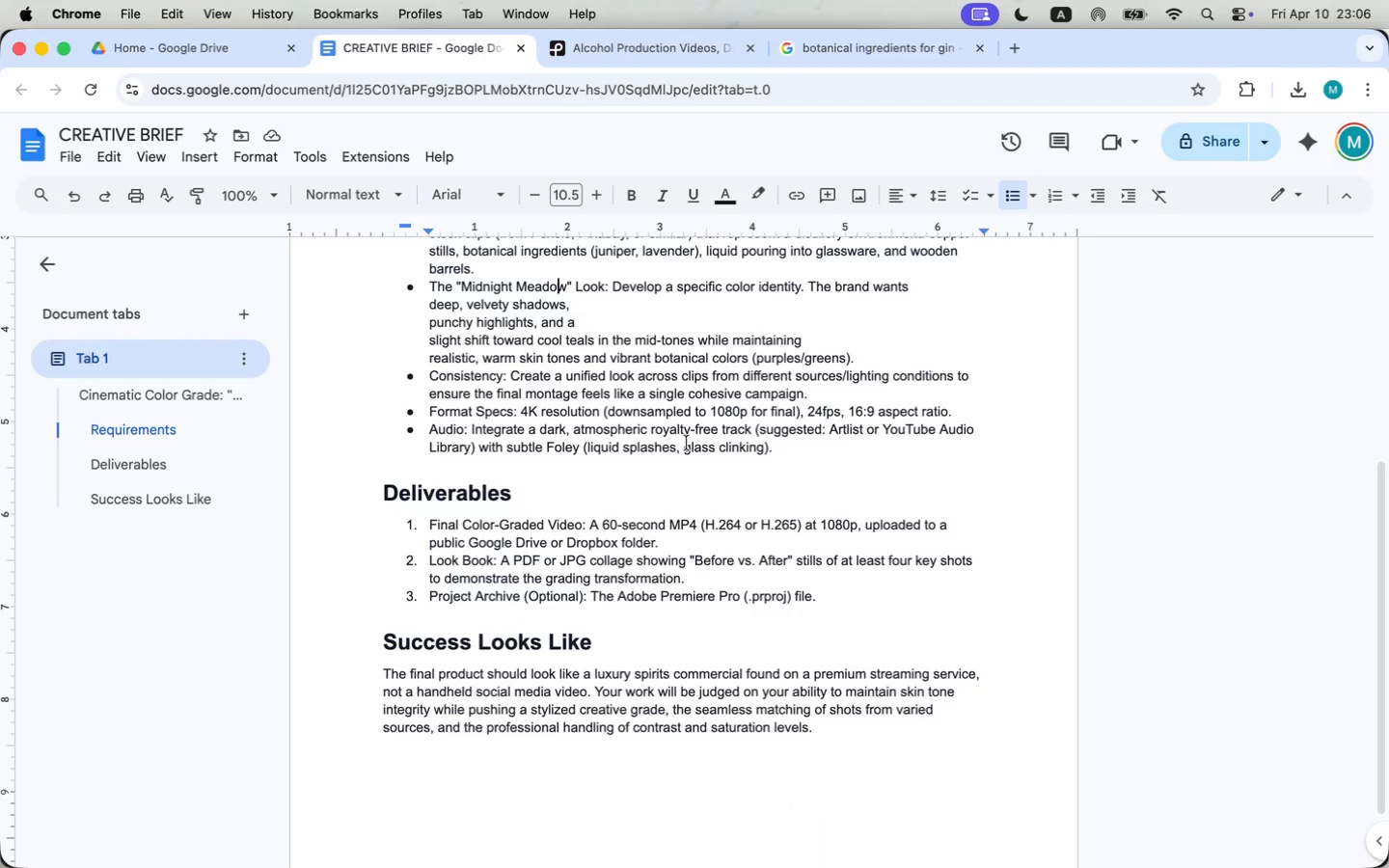 
wait(9.89)
 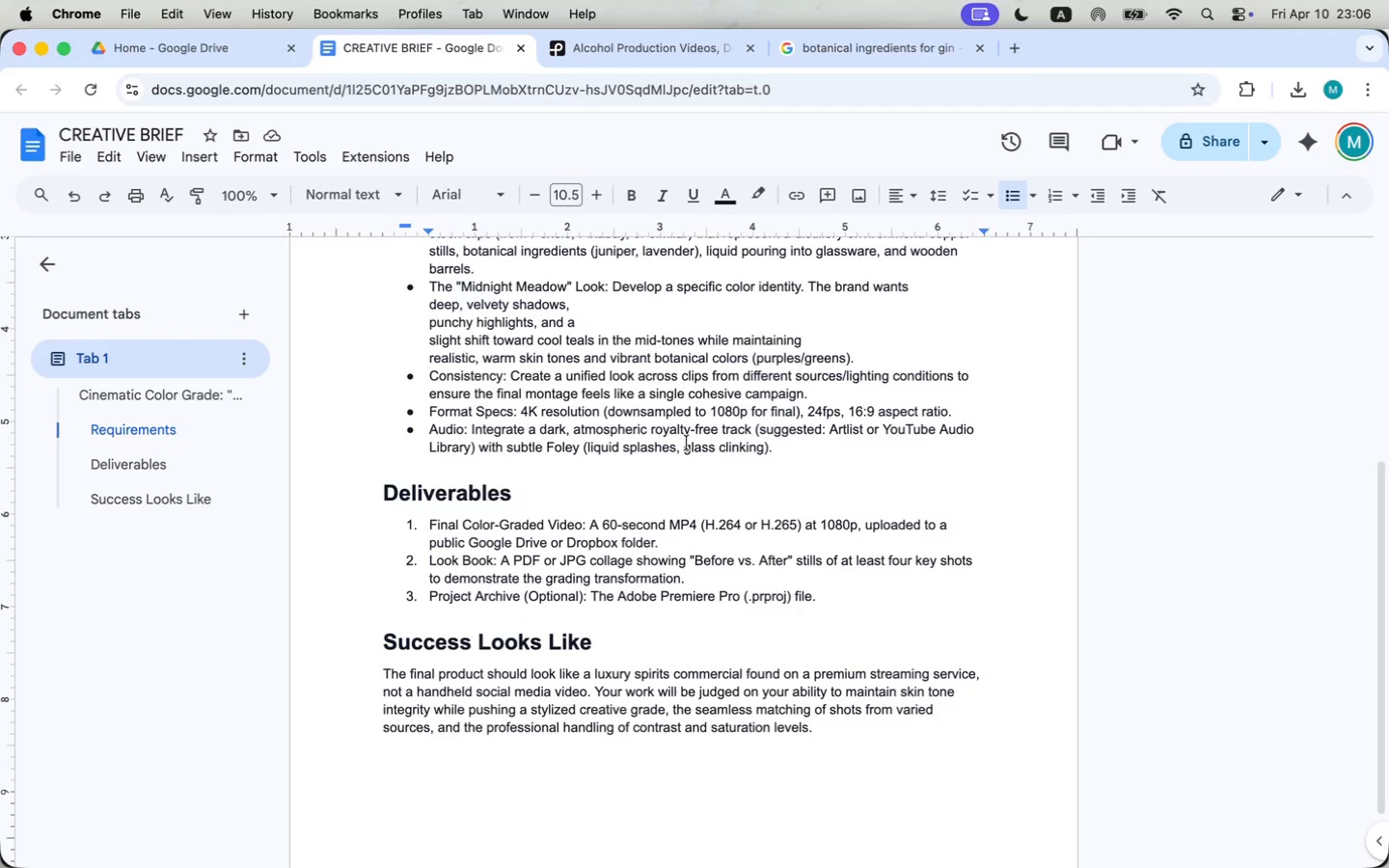 
left_click([705, 306])
 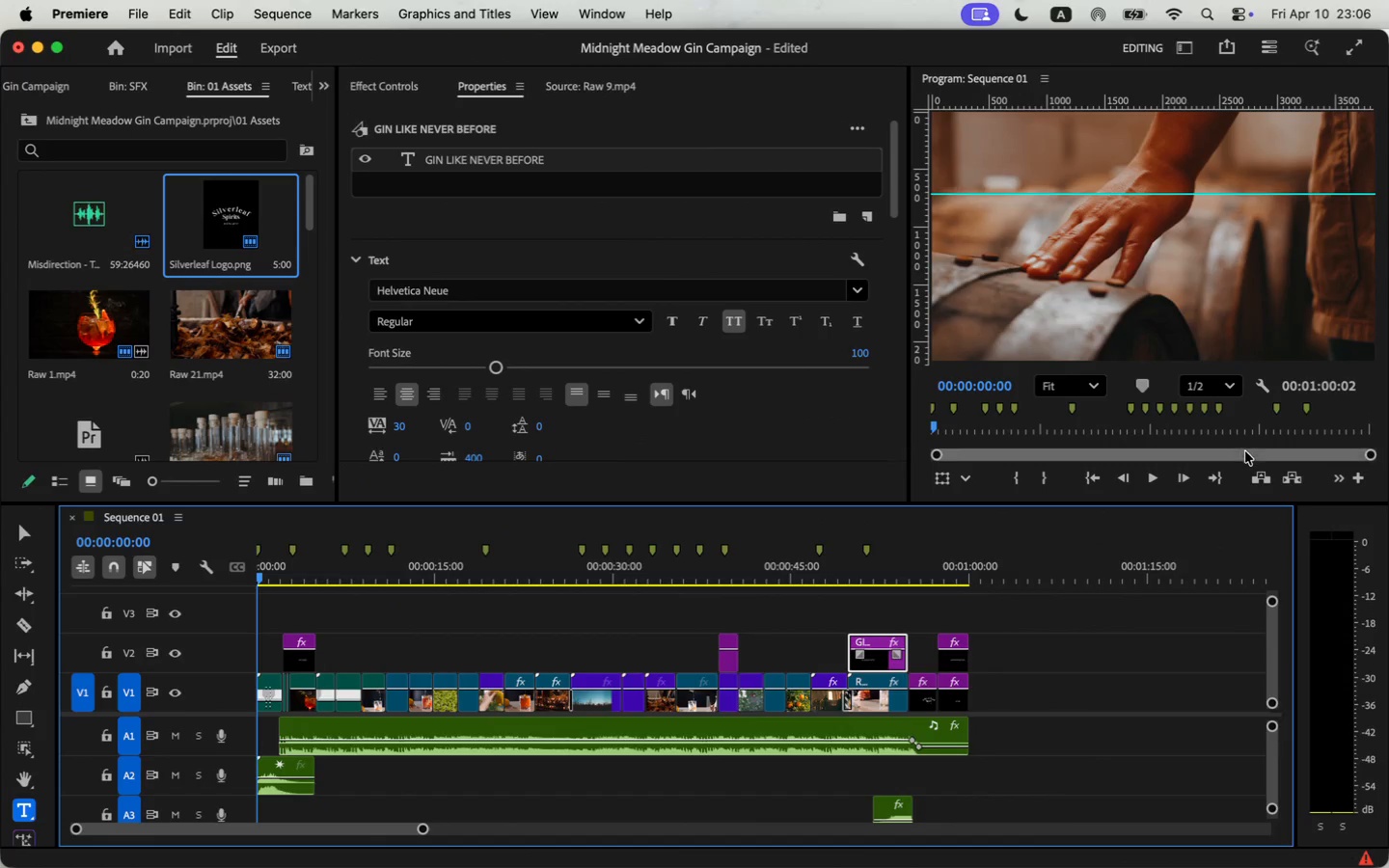 
left_click_drag(start_coordinate=[397, 576], to_coordinate=[241, 588])
 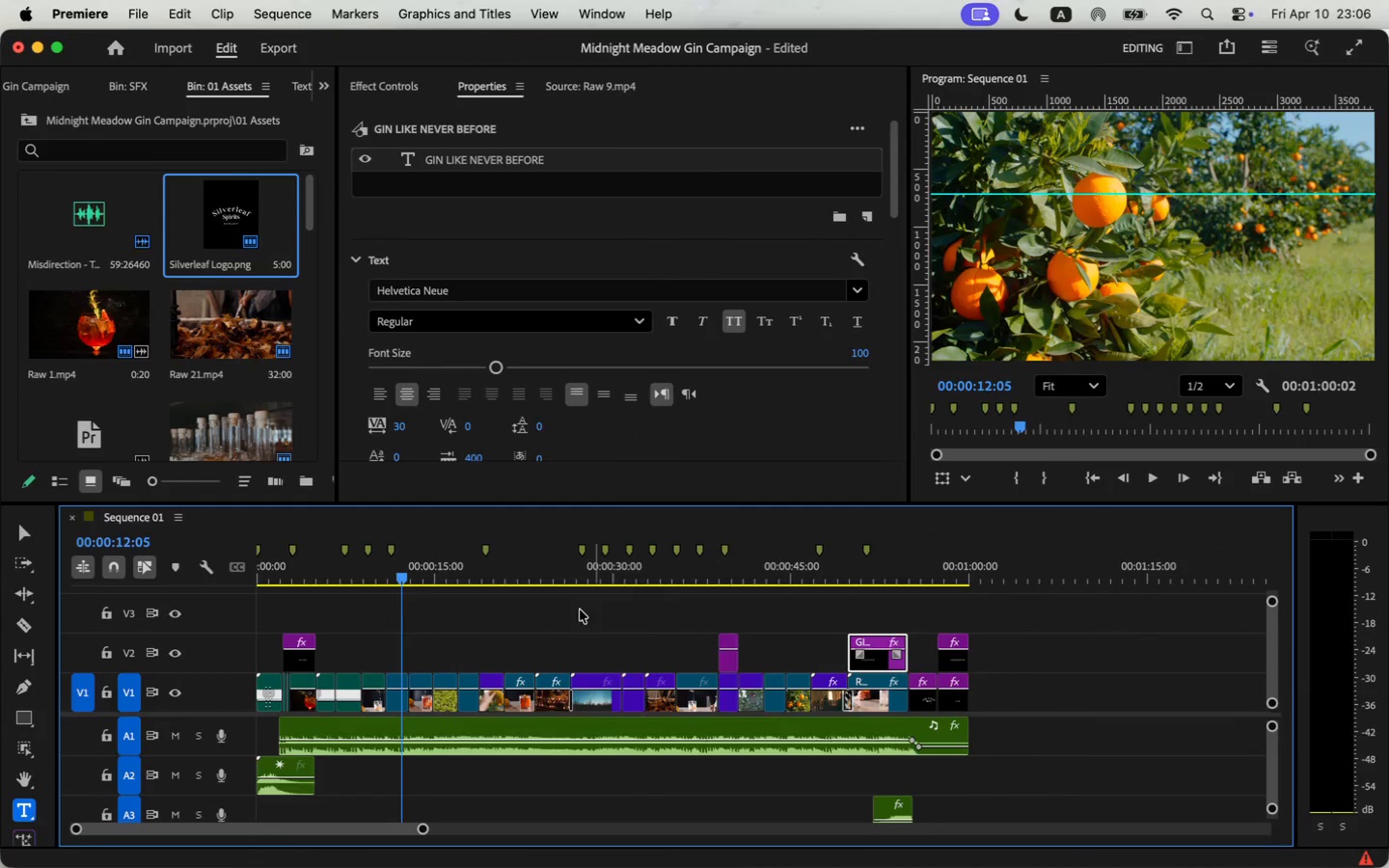 
left_click([1158, 479])
 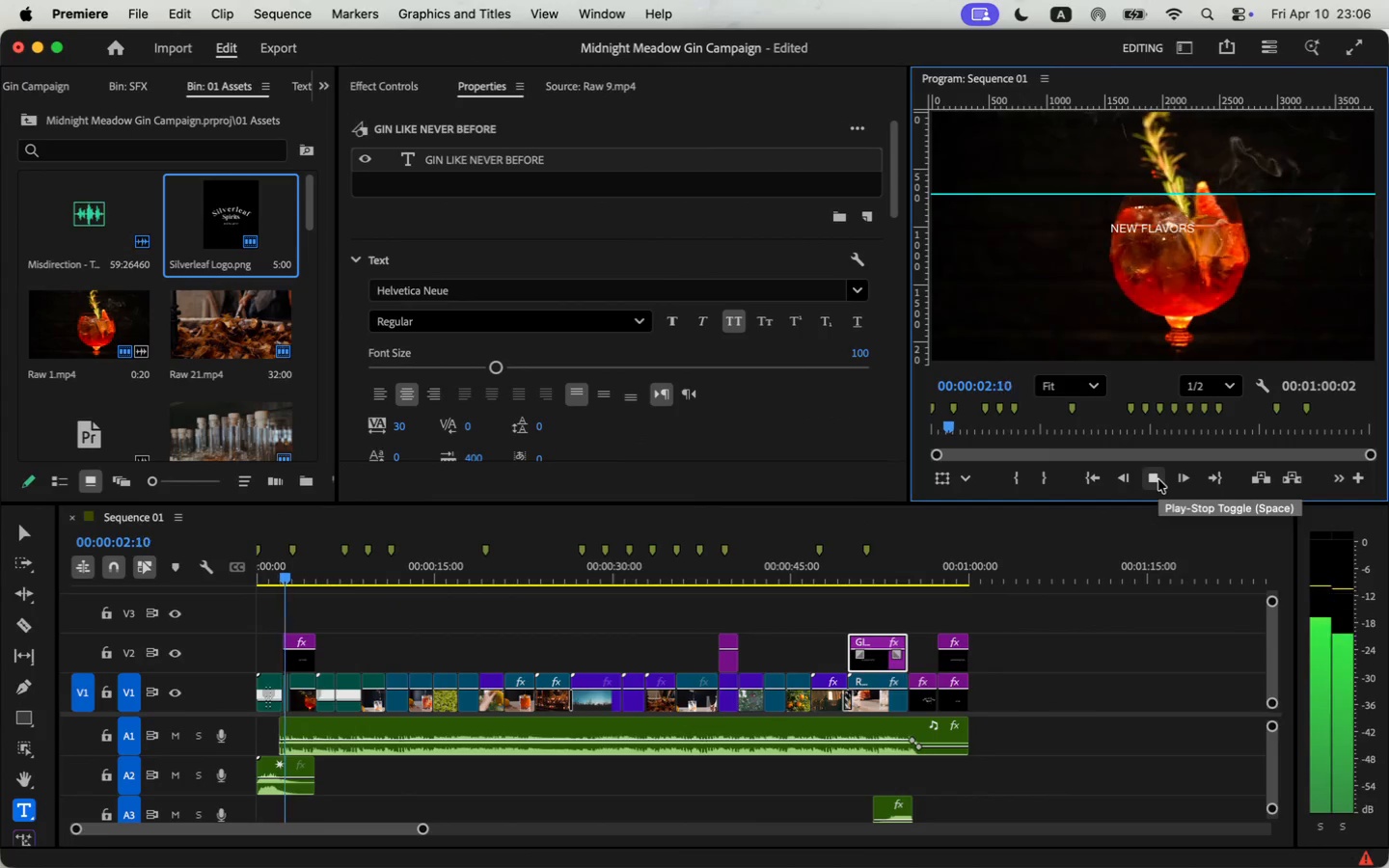 
left_click([1158, 479])
 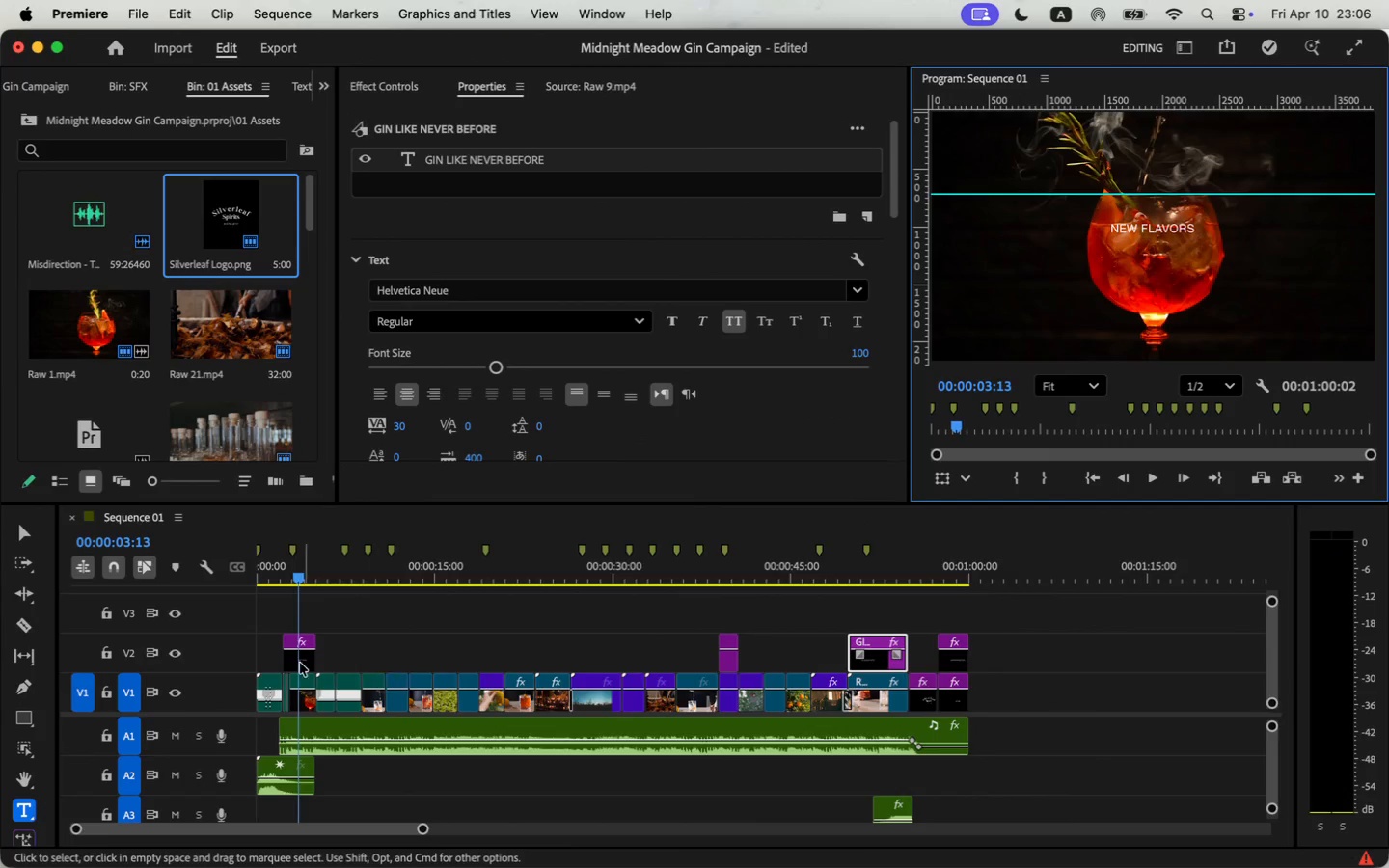 
left_click([299, 663])
 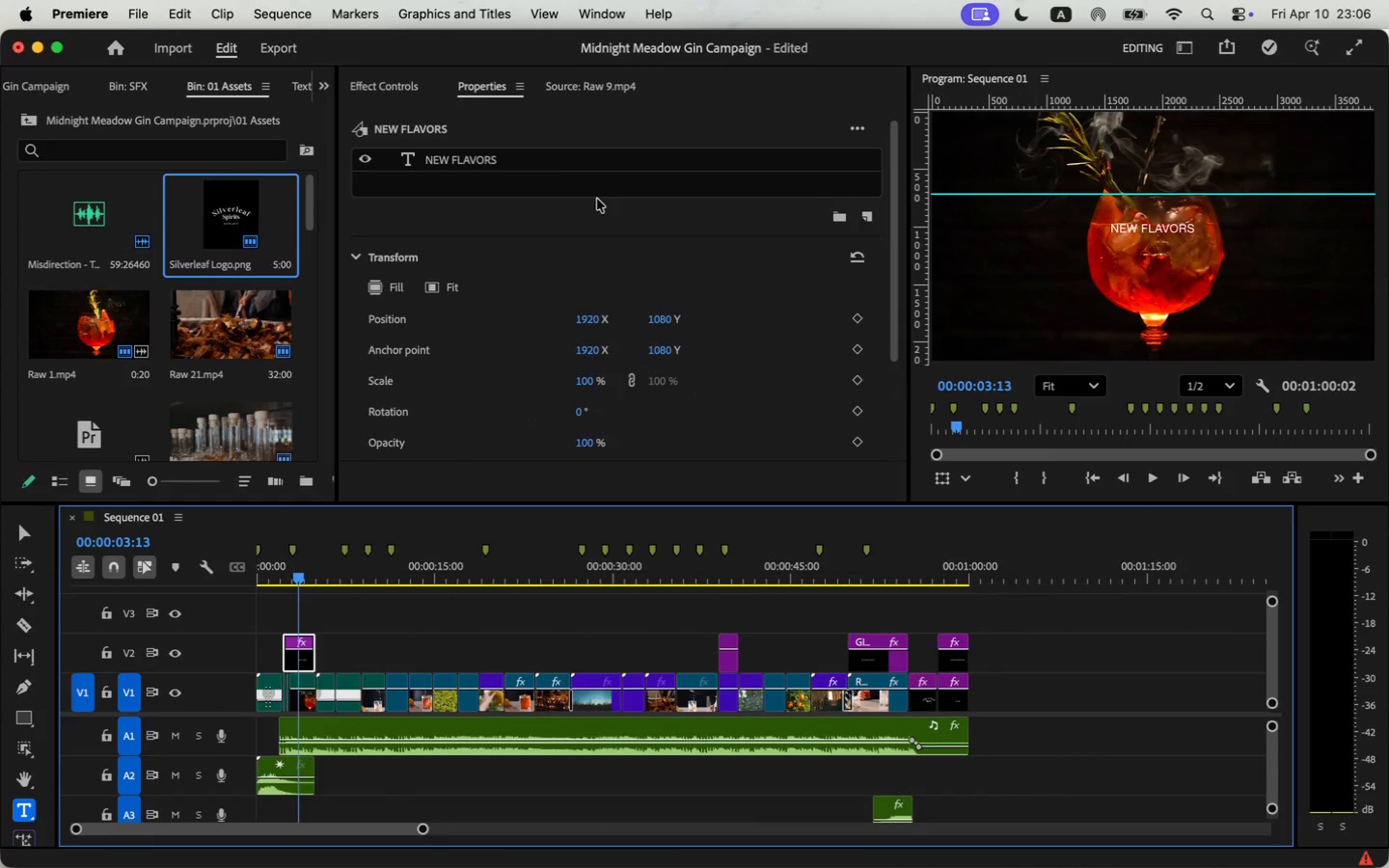 
left_click([858, 354])
 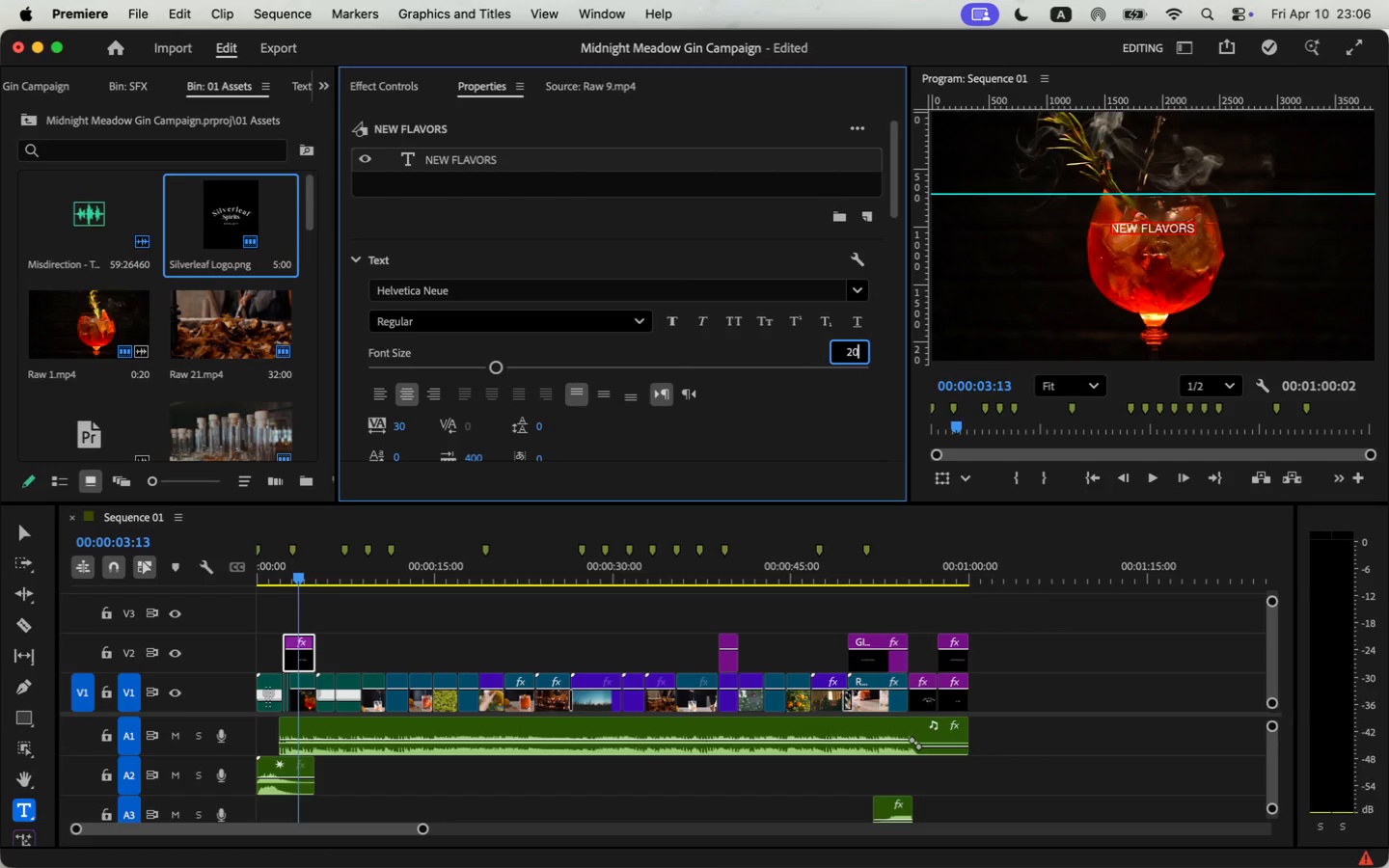 
type(200)
 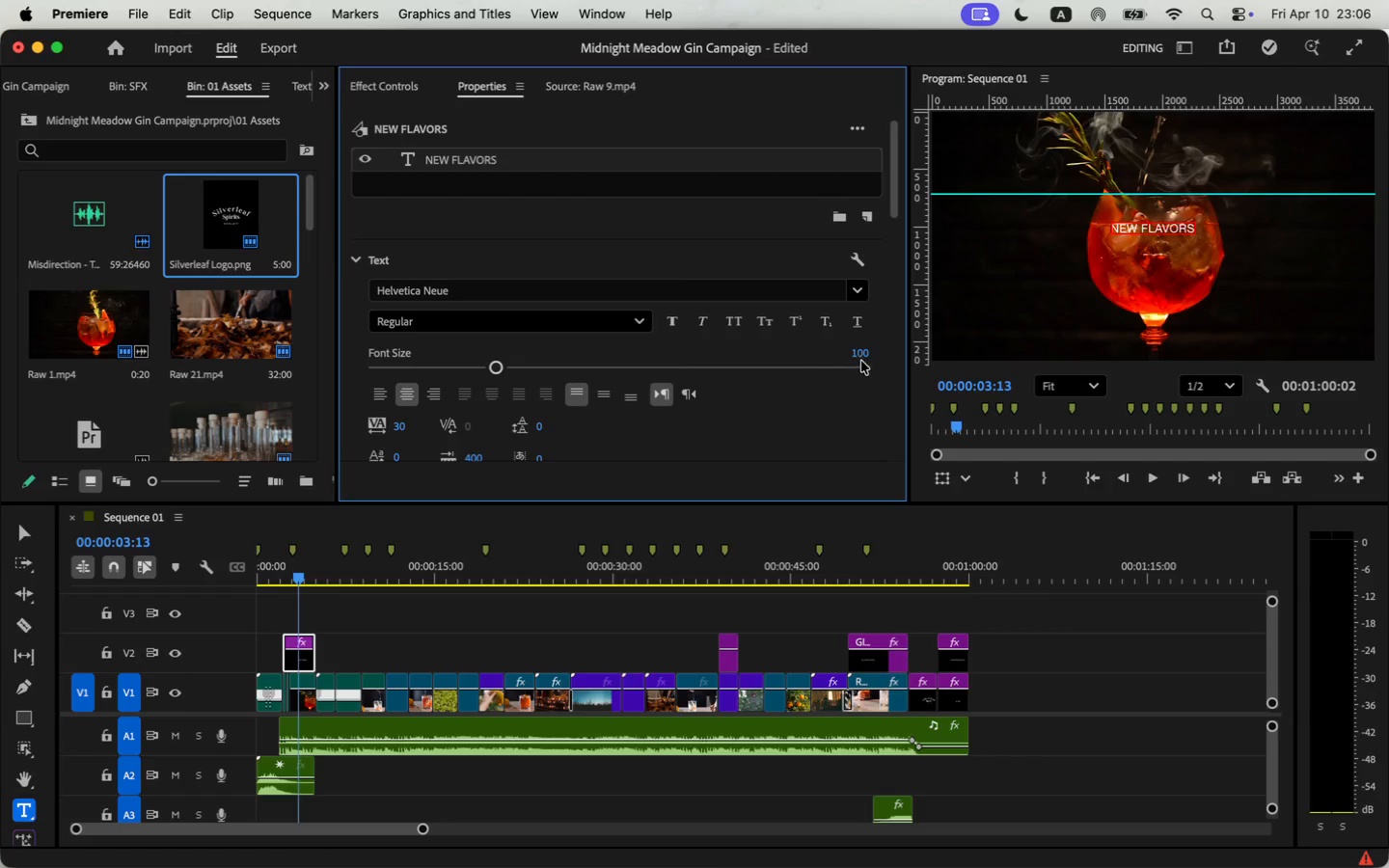 
key(Enter)
 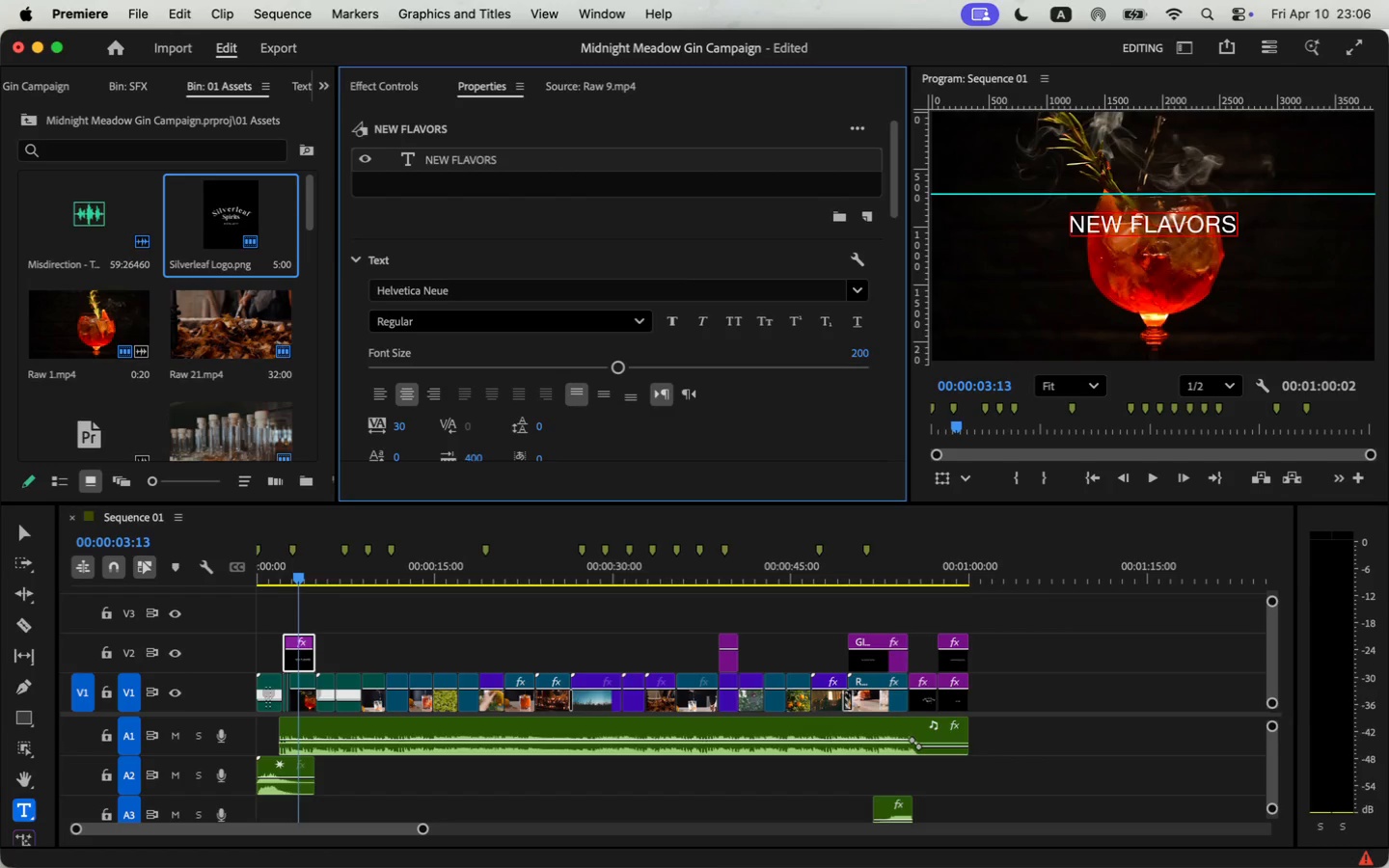 
left_click([853, 362])
 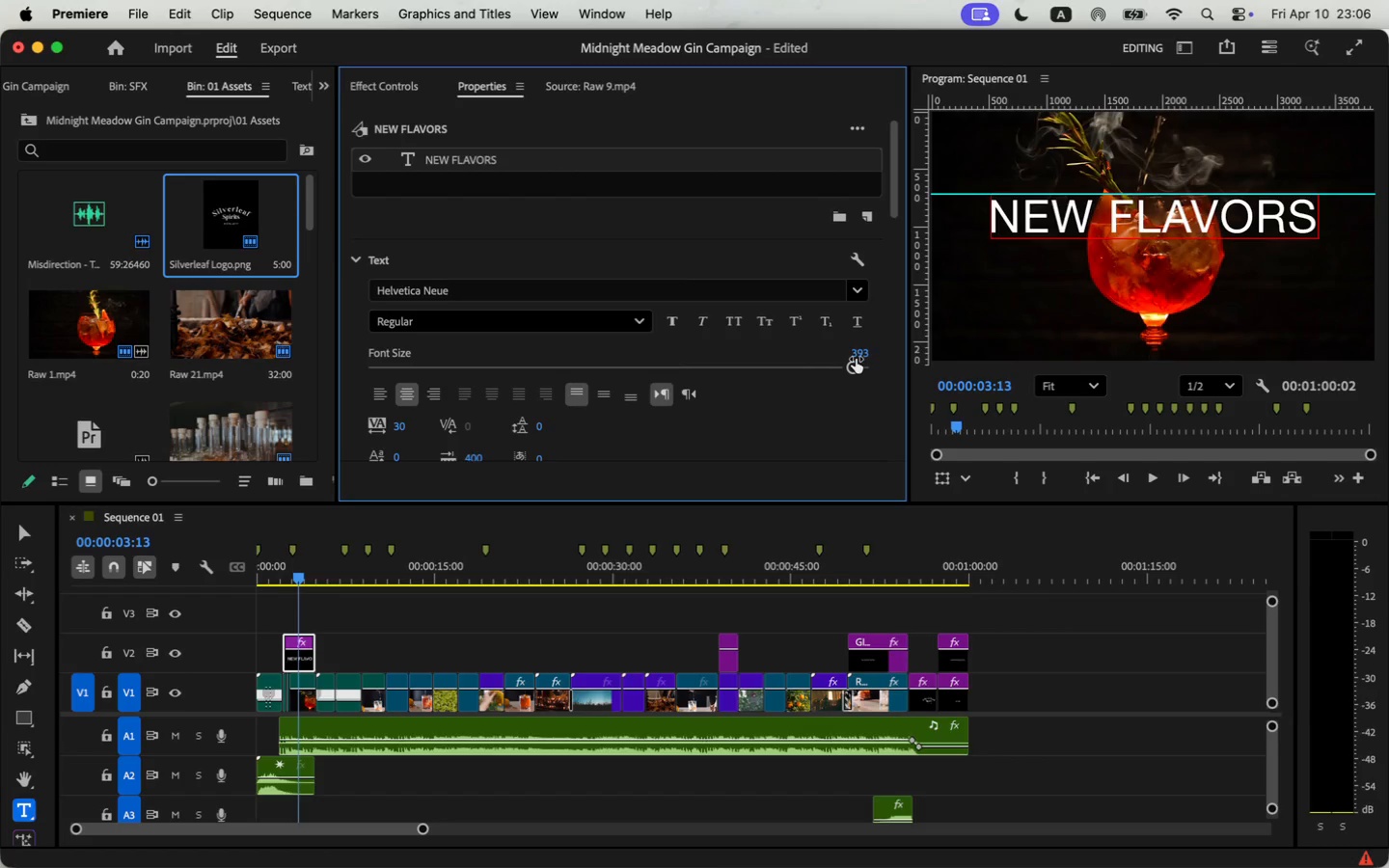 
left_click([858, 356])
 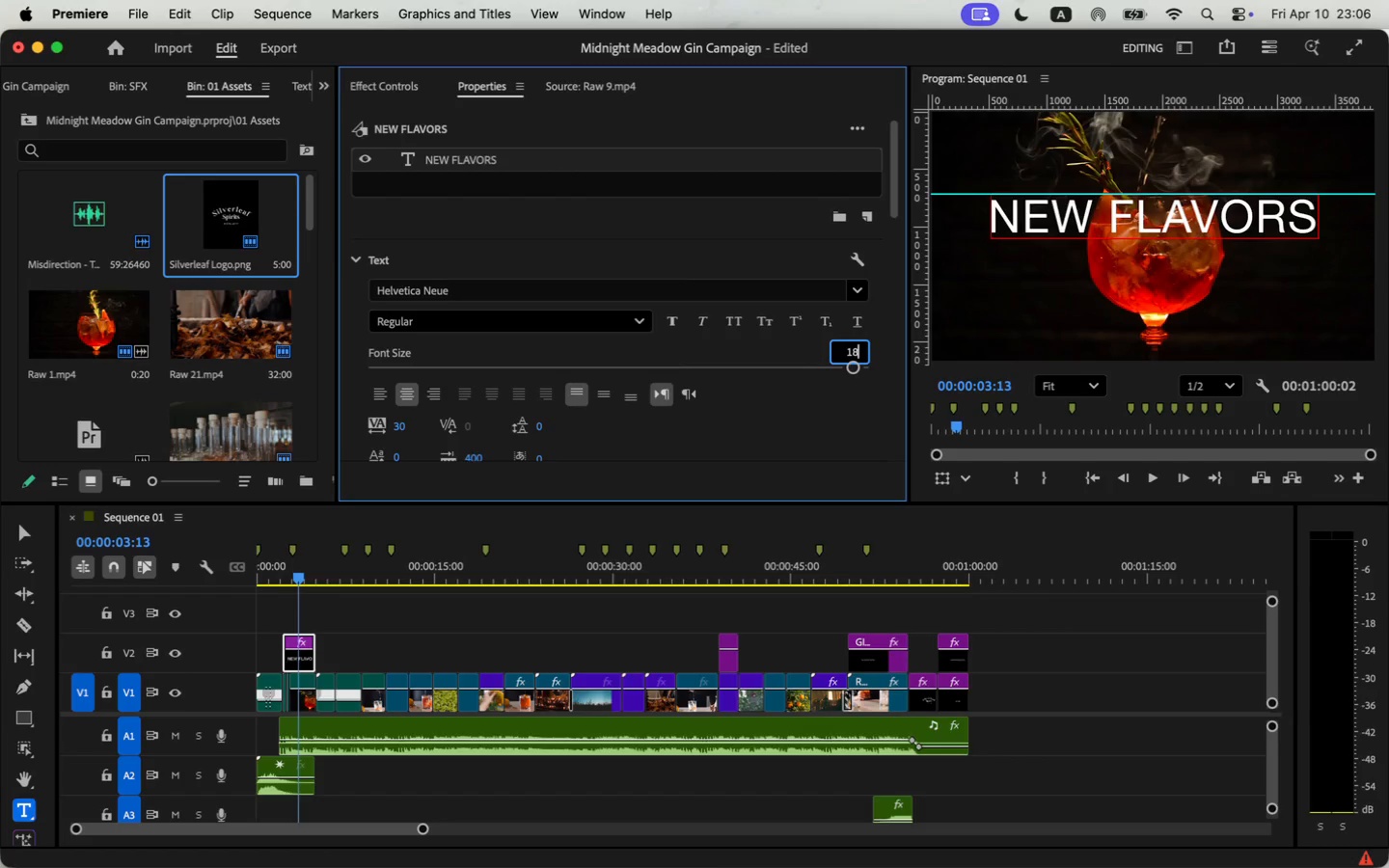 
type(180)
 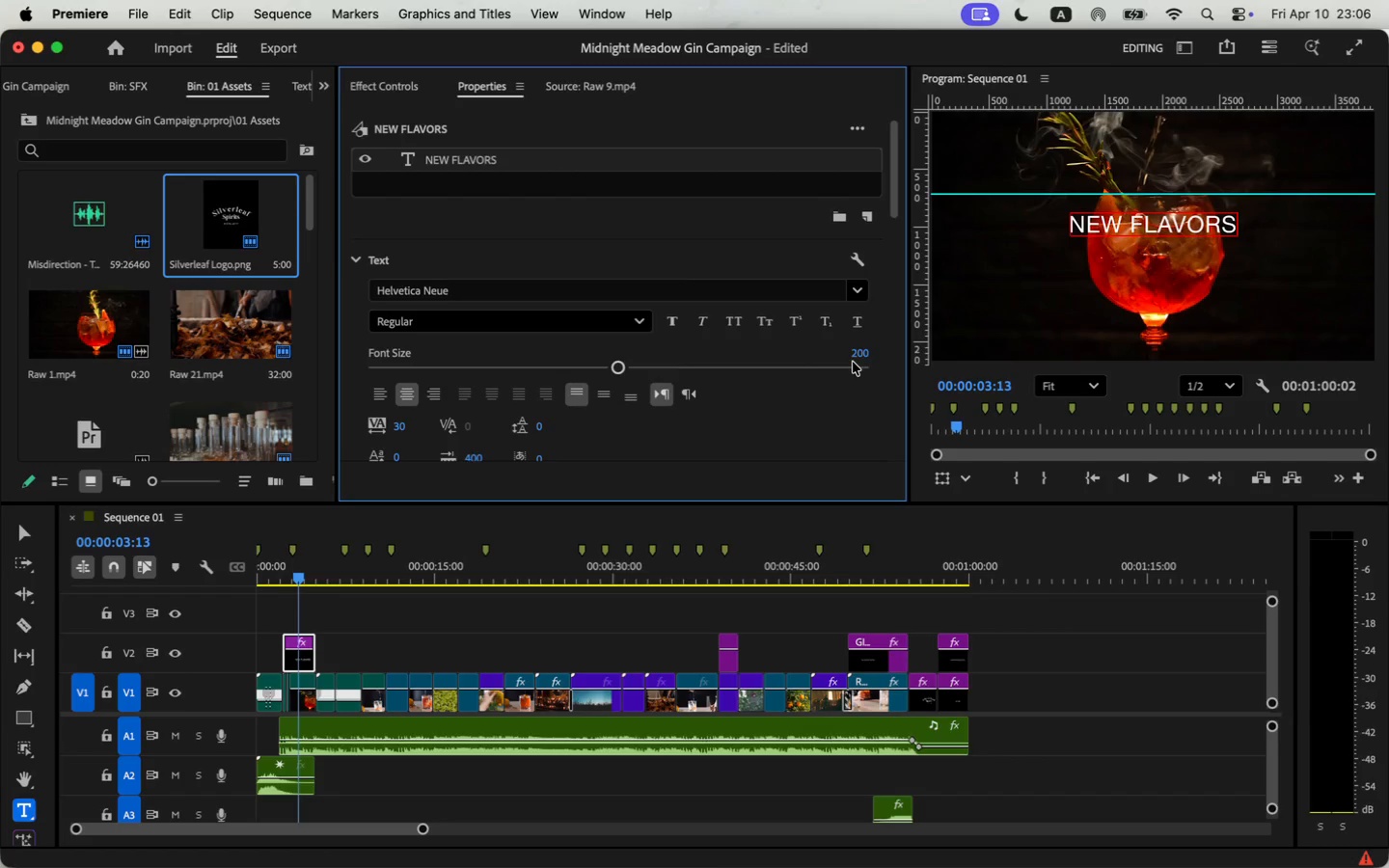 
key(Enter)
 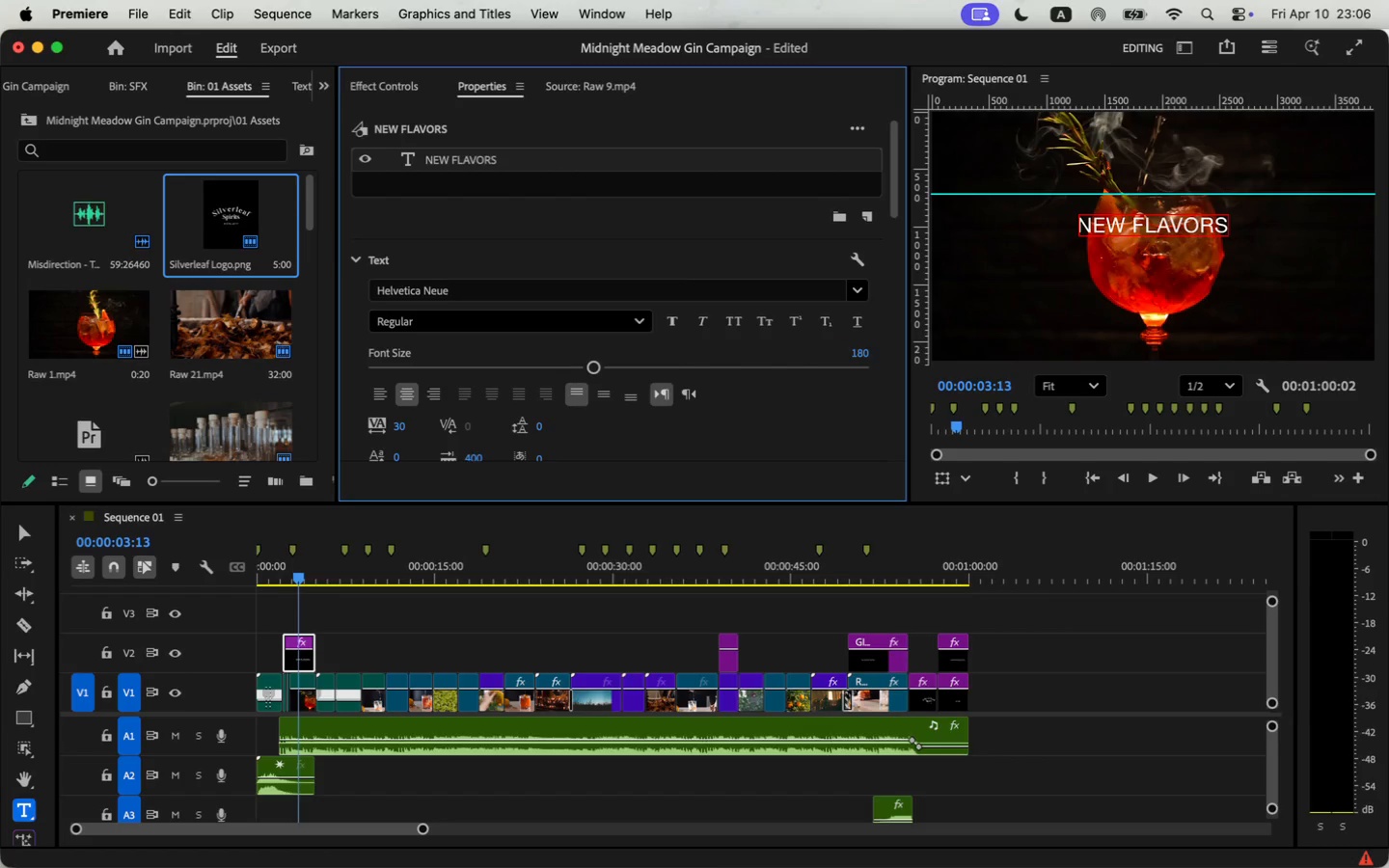 
type(130)
 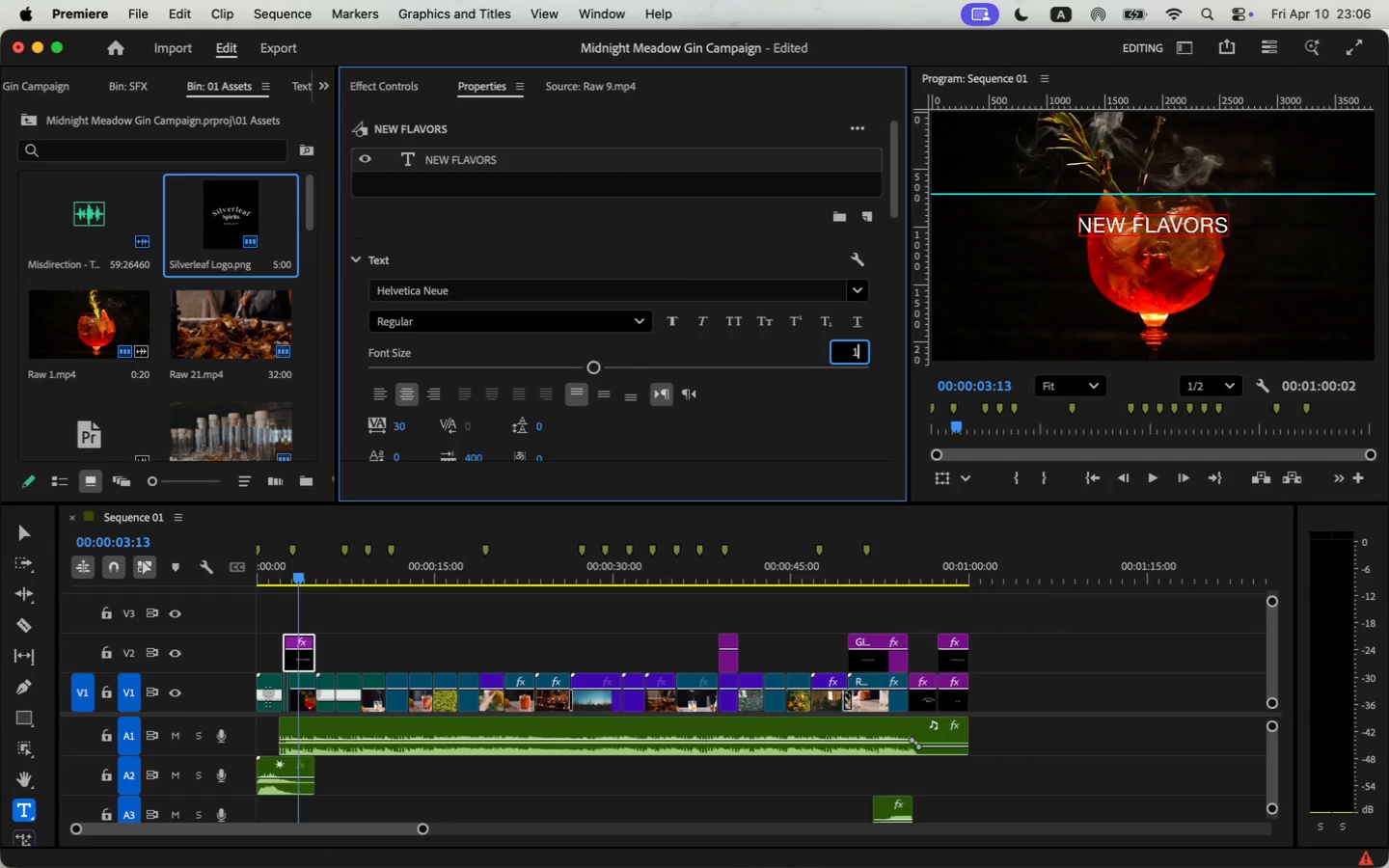 
key(Enter)
 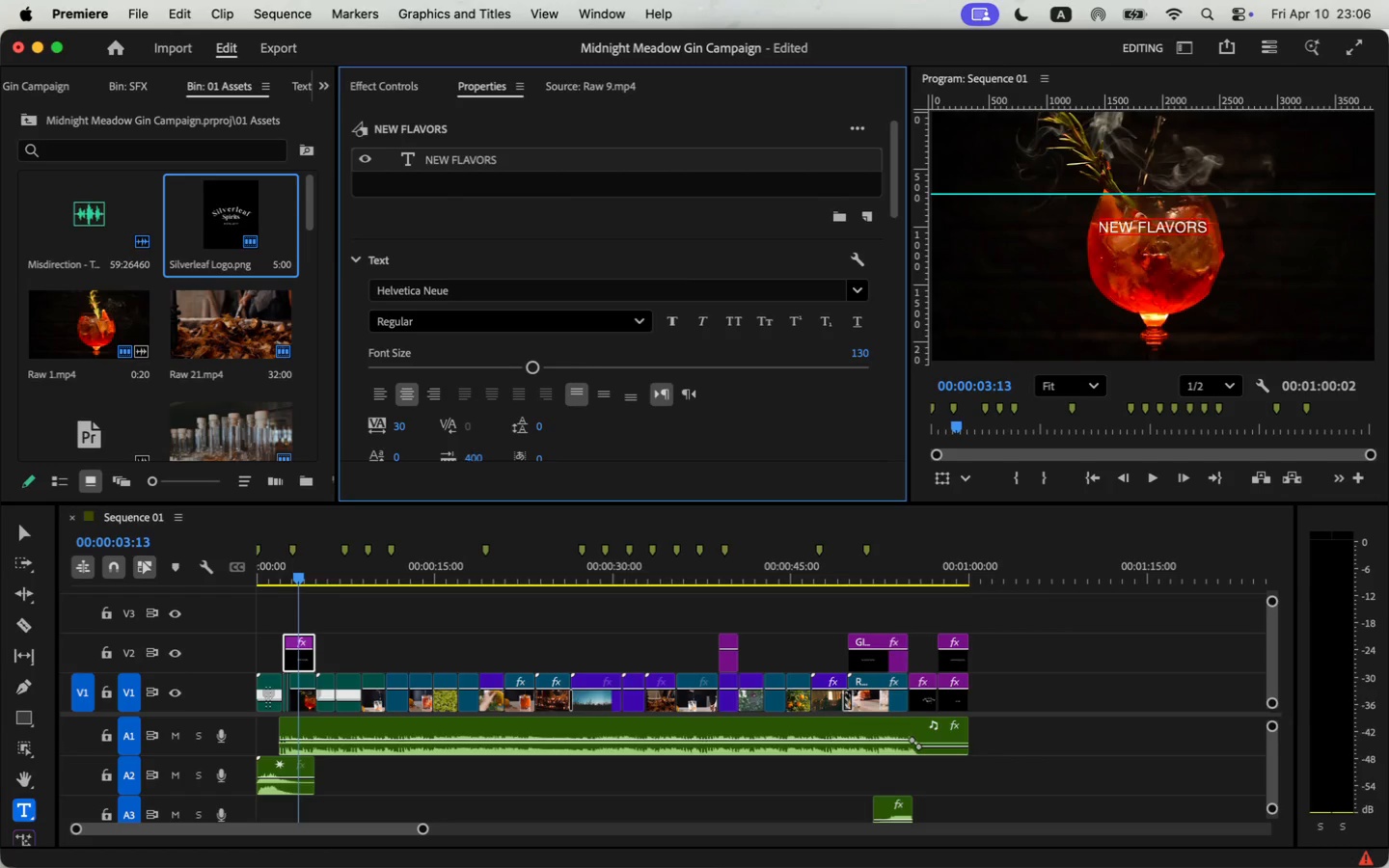 
left_click([764, 449])
 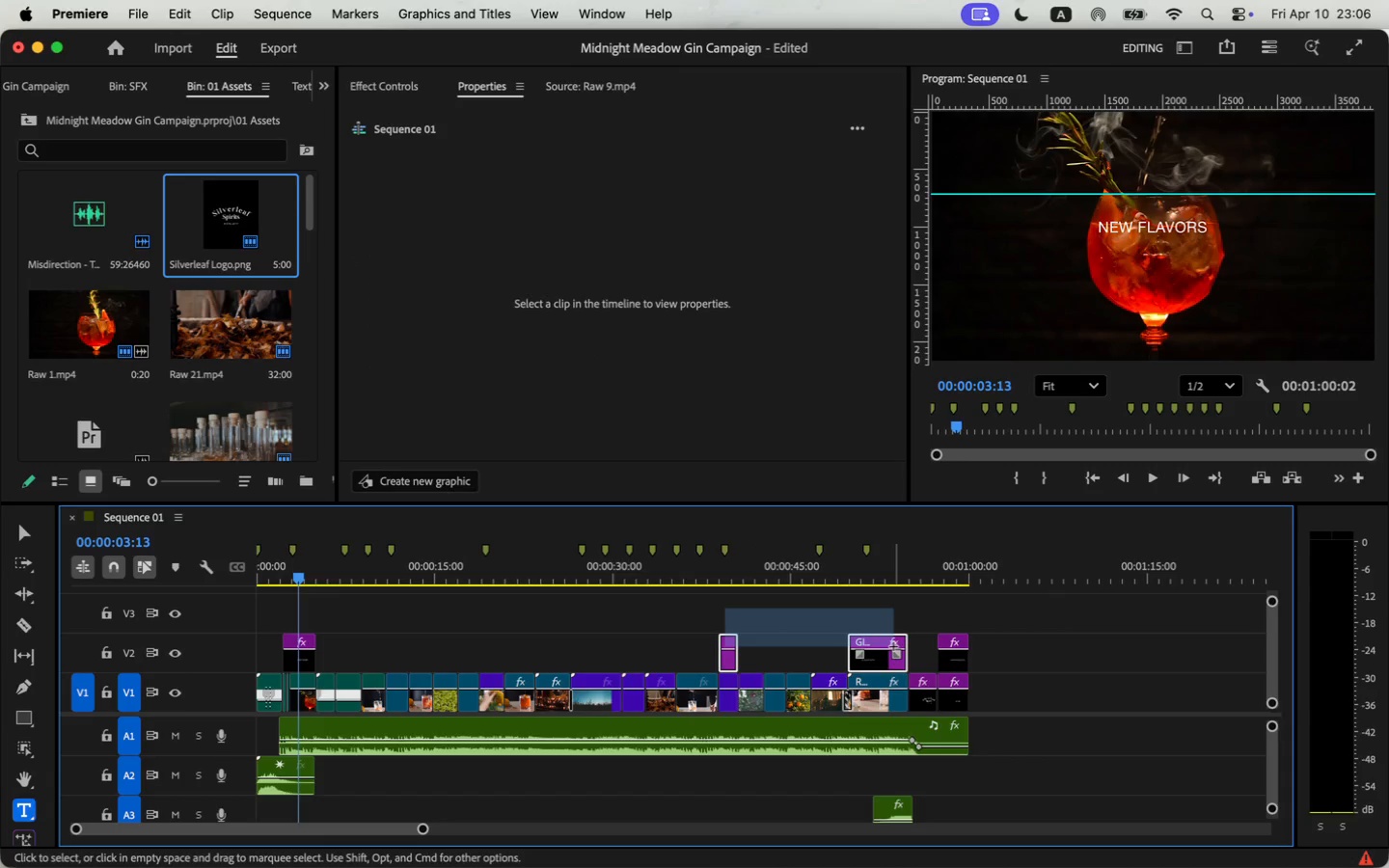 
left_click_drag(start_coordinate=[724, 607], to_coordinate=[893, 646])
 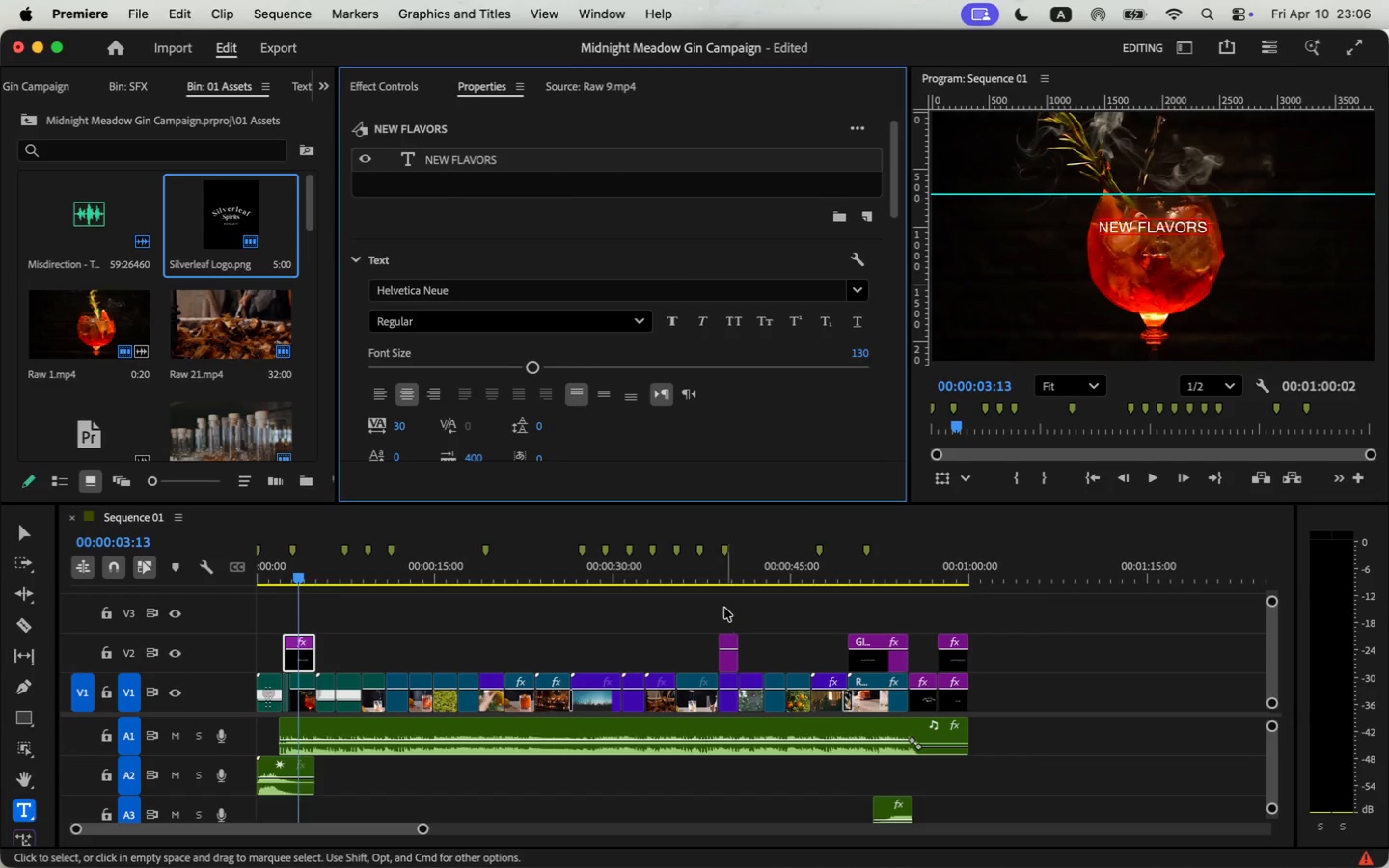 
left_click([853, 262])
 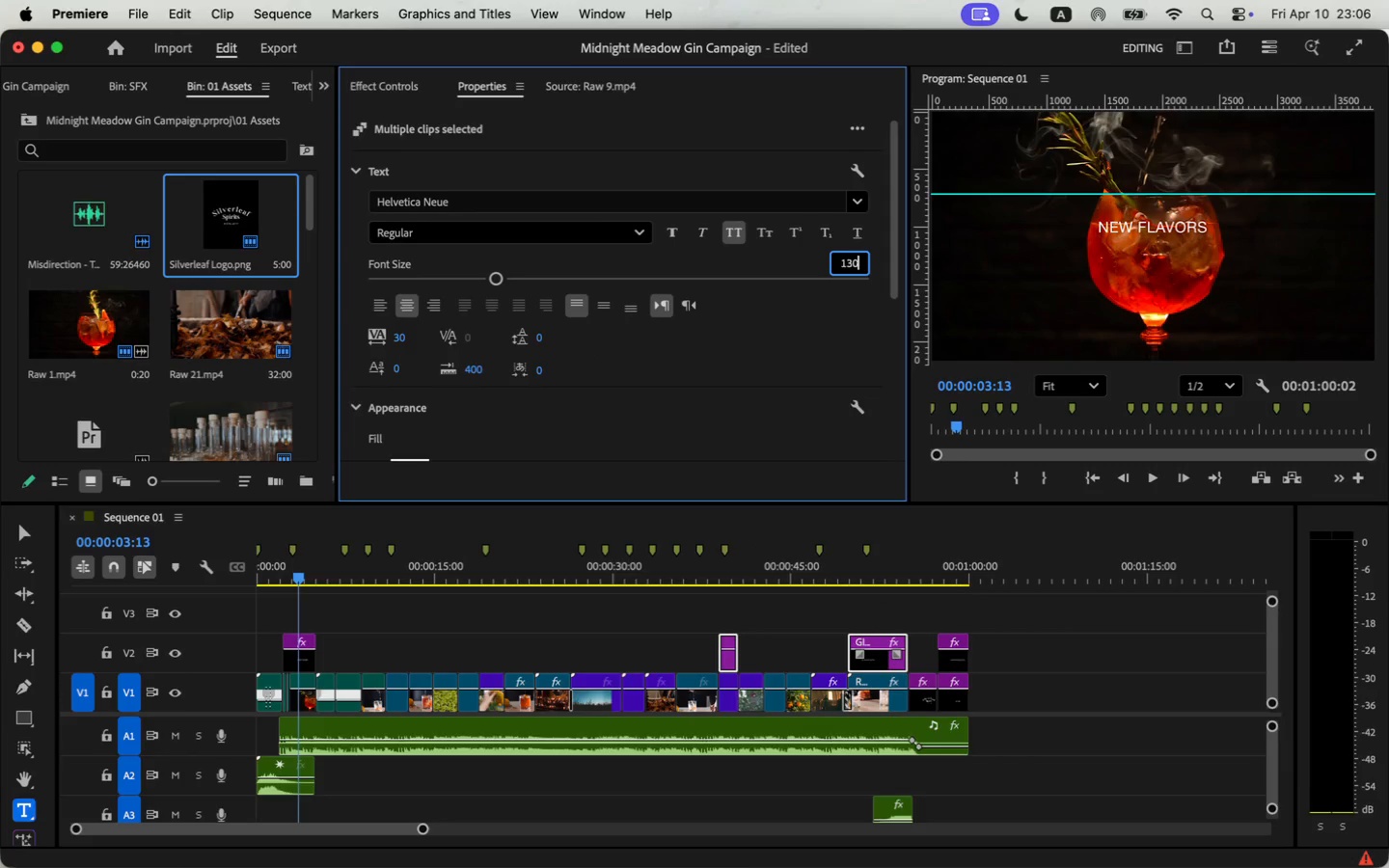 
type(130)
 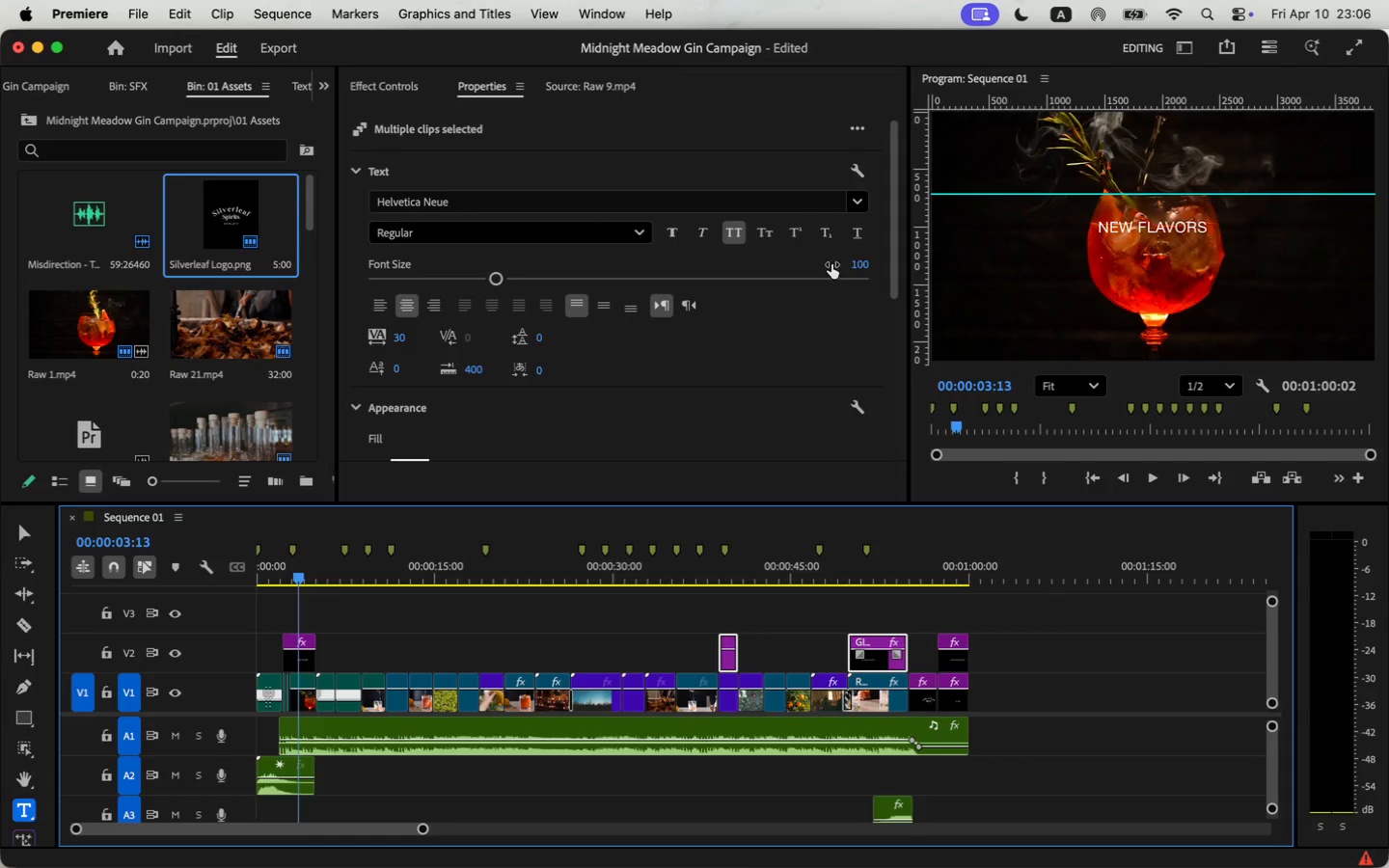 
key(Enter)
 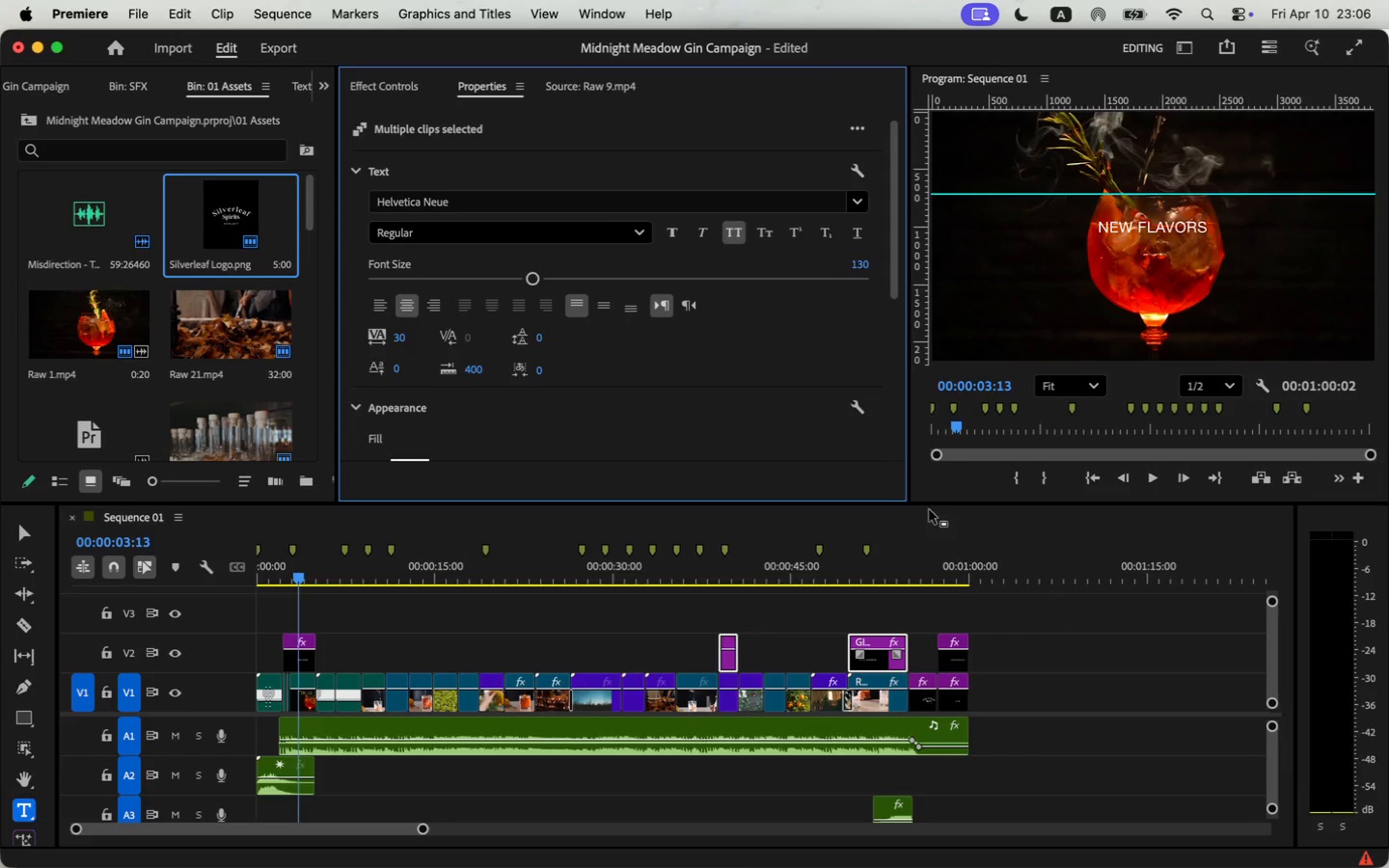 
left_click([708, 567])
 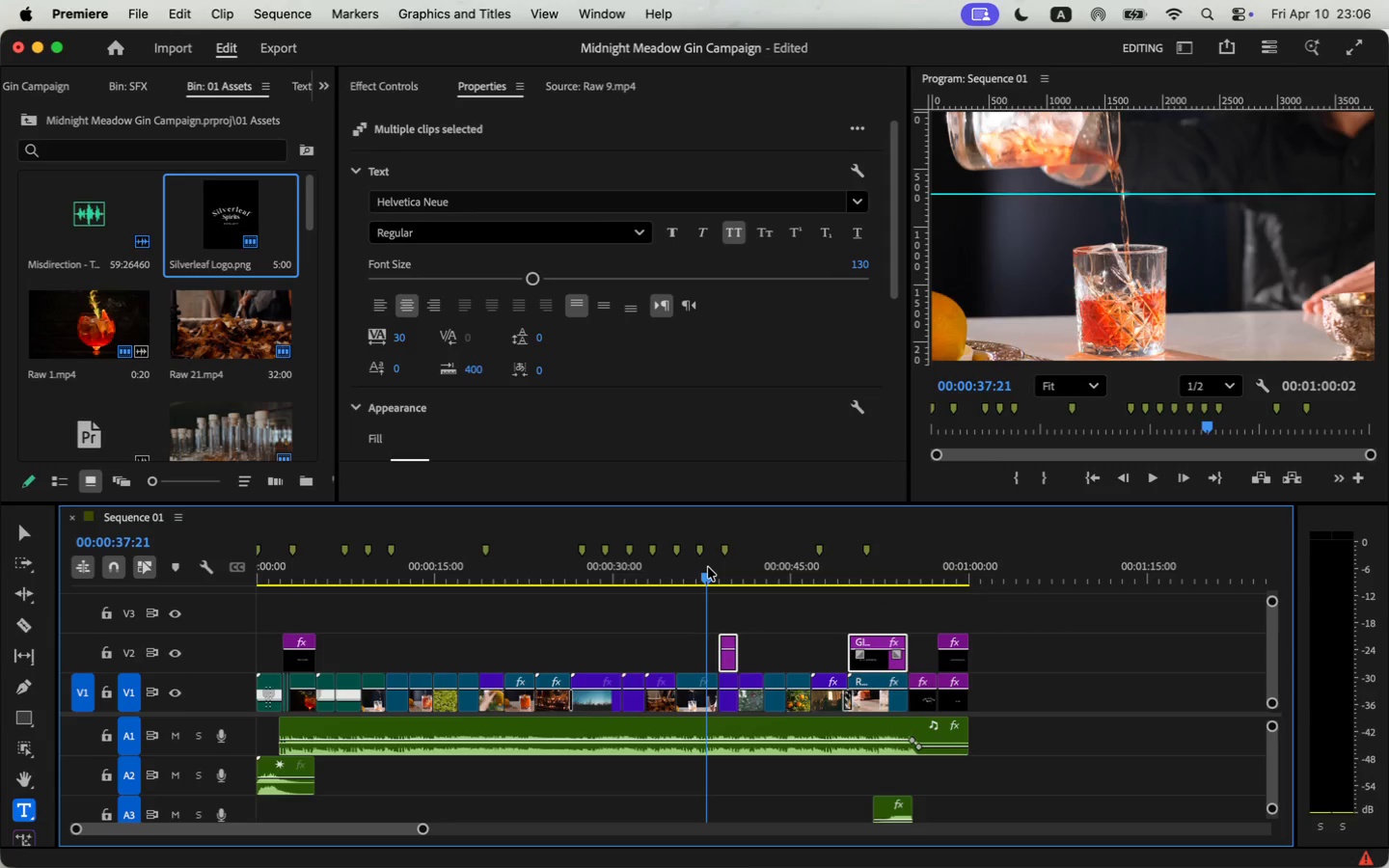 
key(Space)
 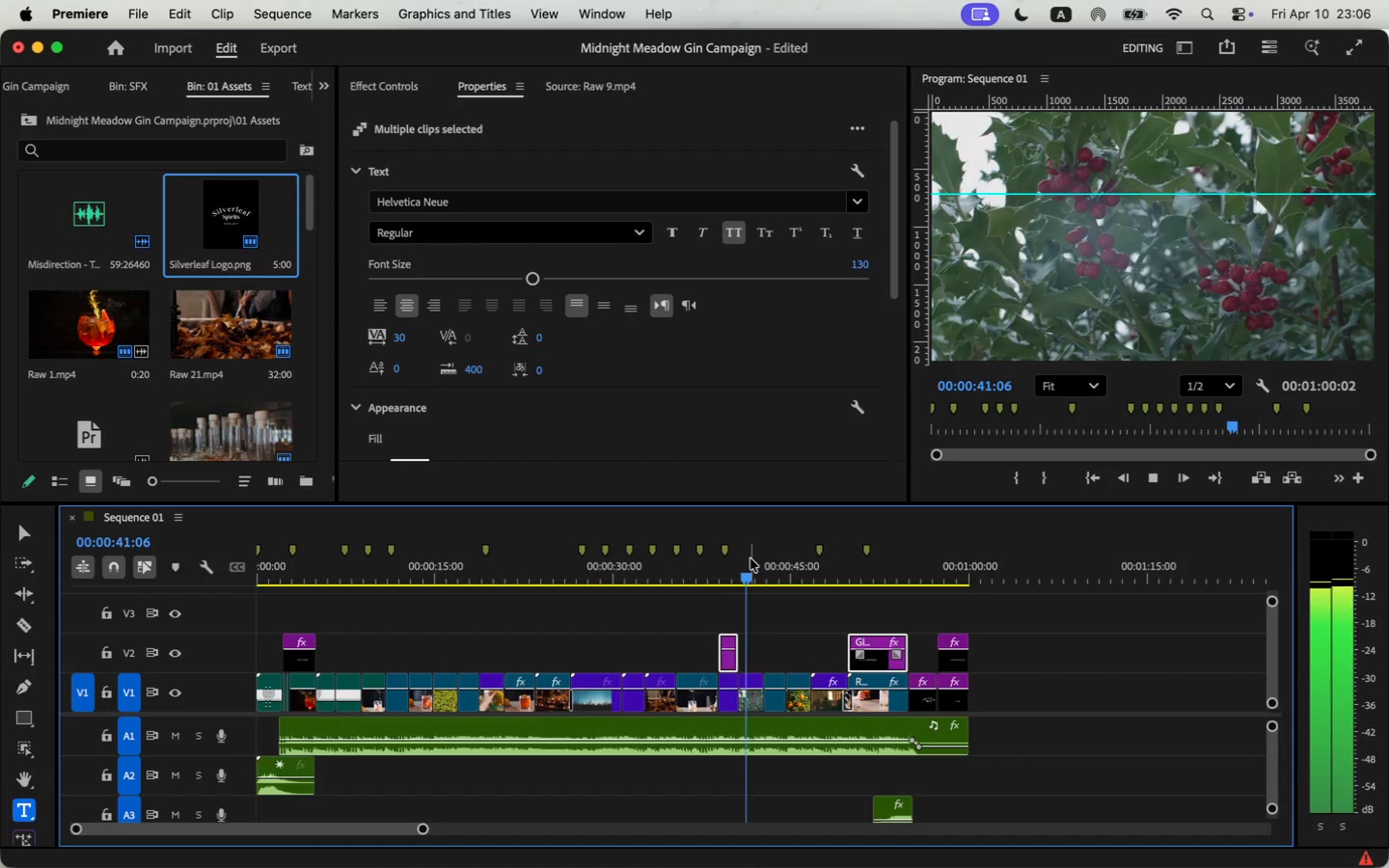 
wait(5.53)
 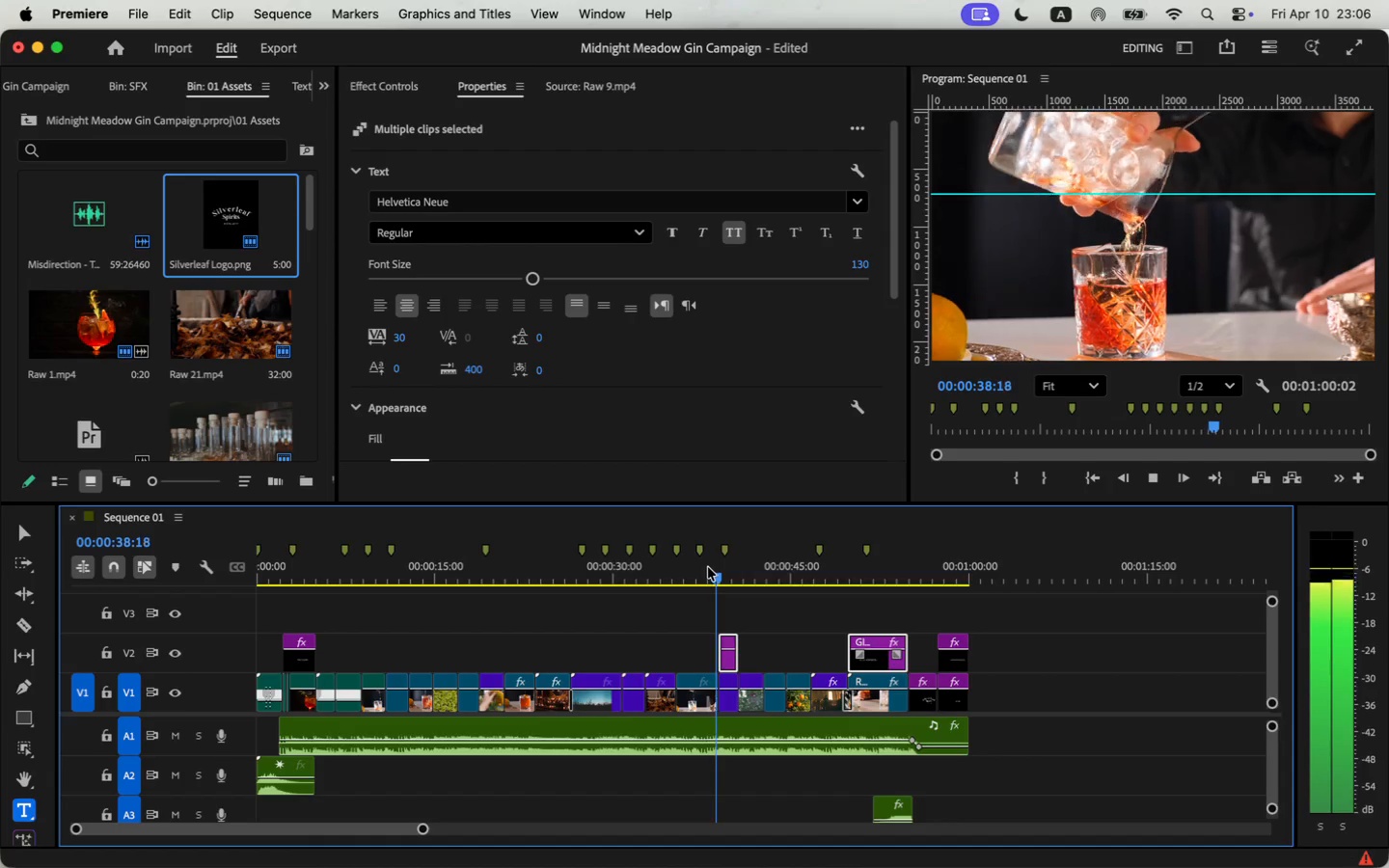 
key(Space)
 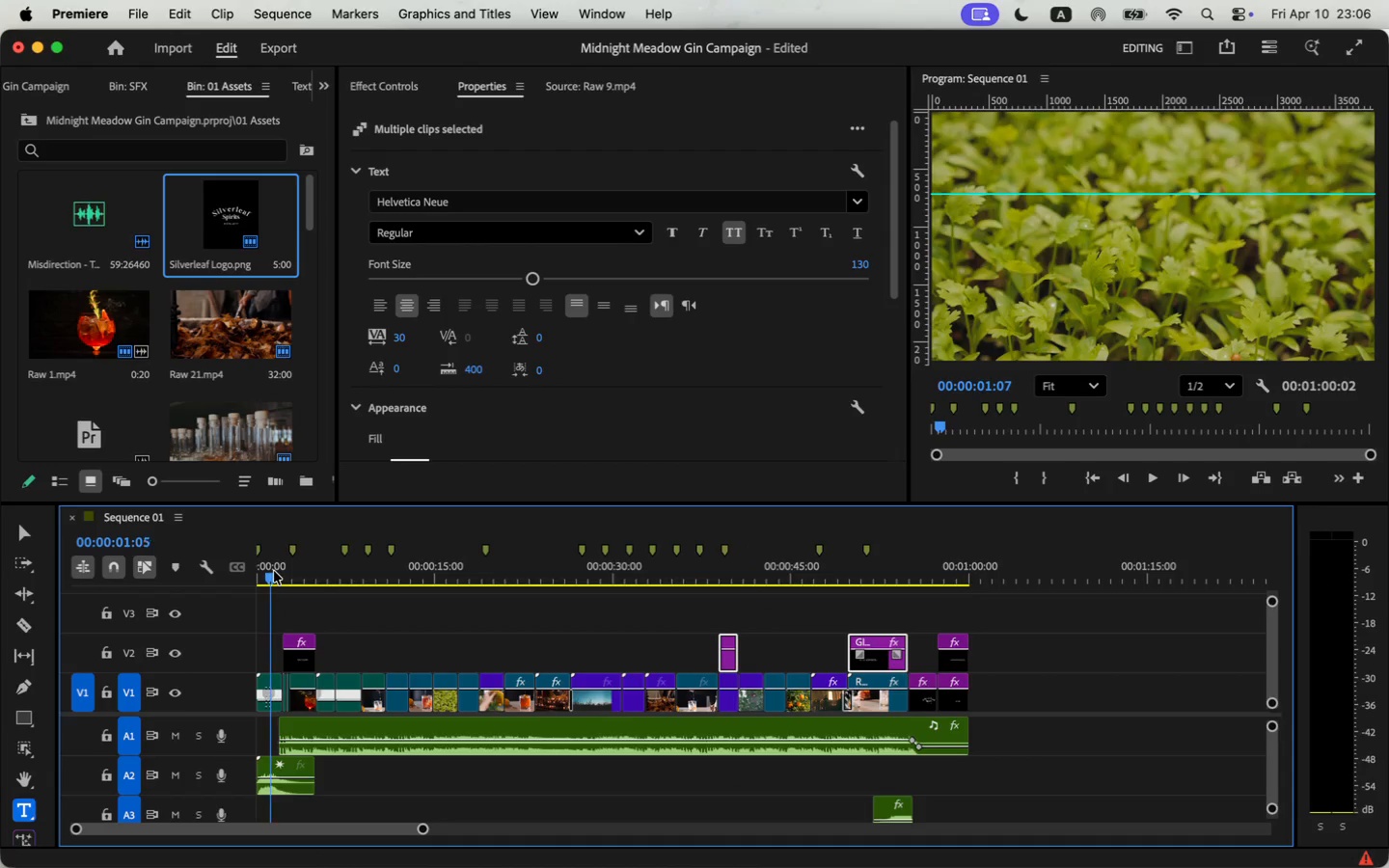 
key(Space)
 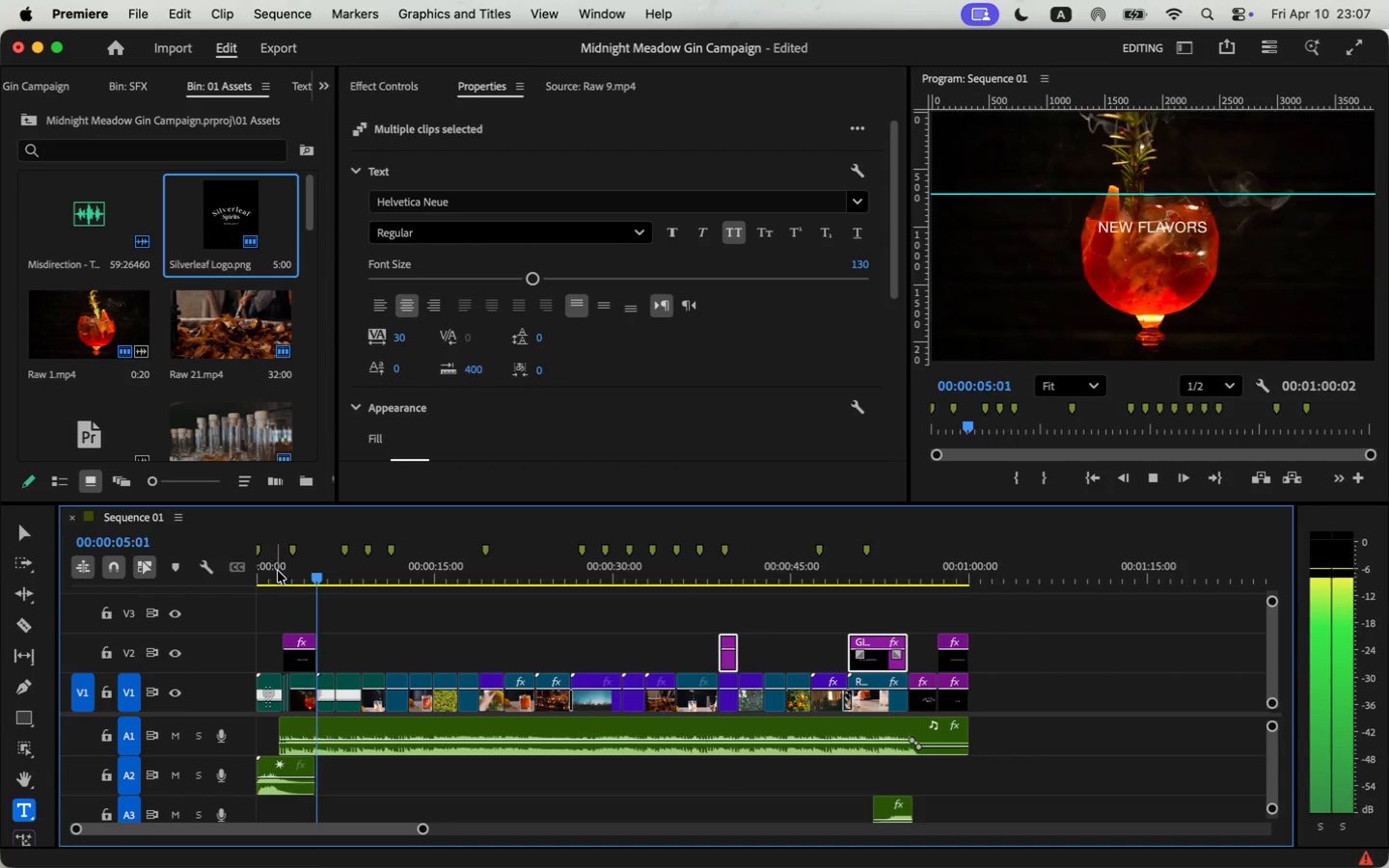 
wait(6.05)
 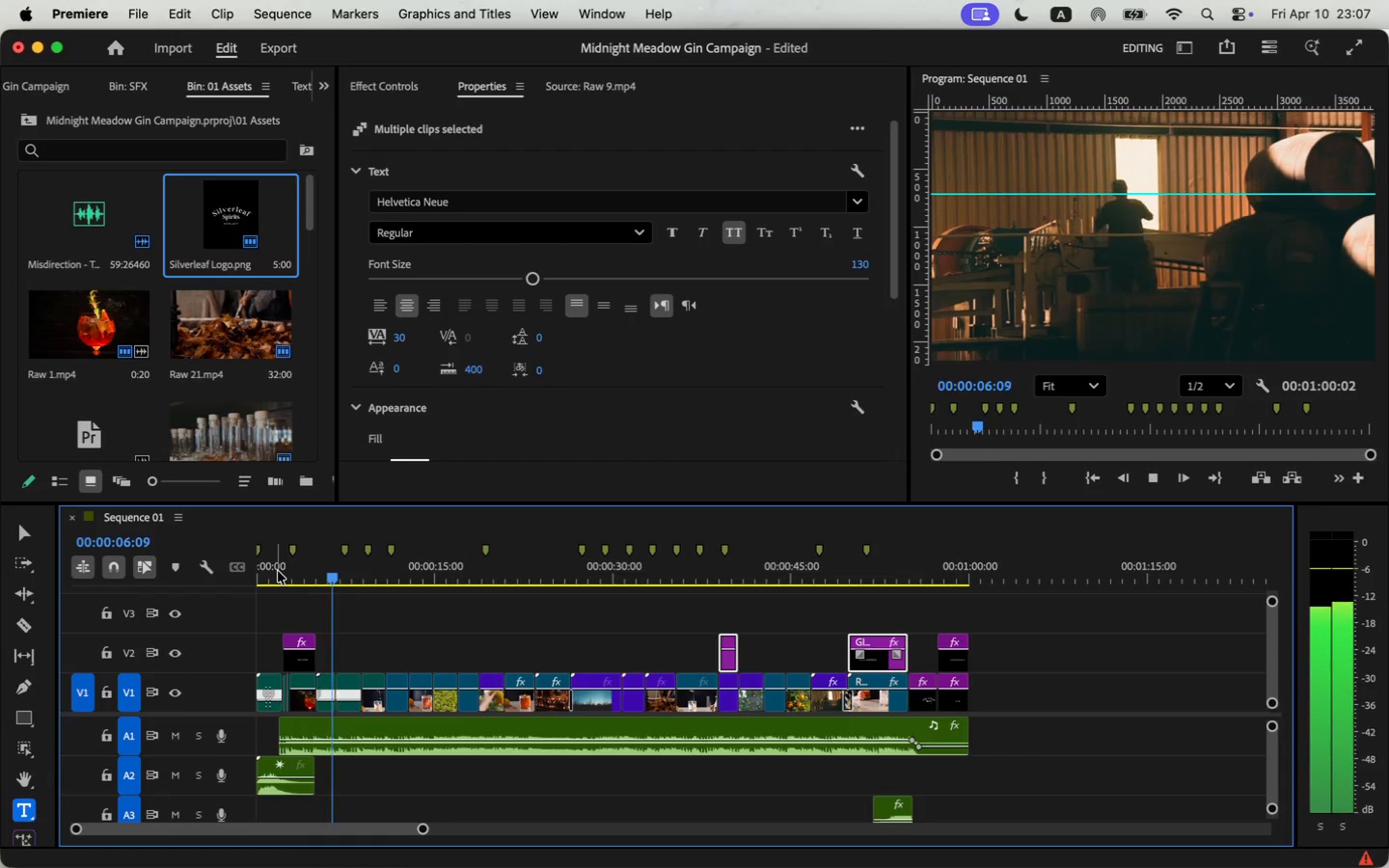 
key(Space)
 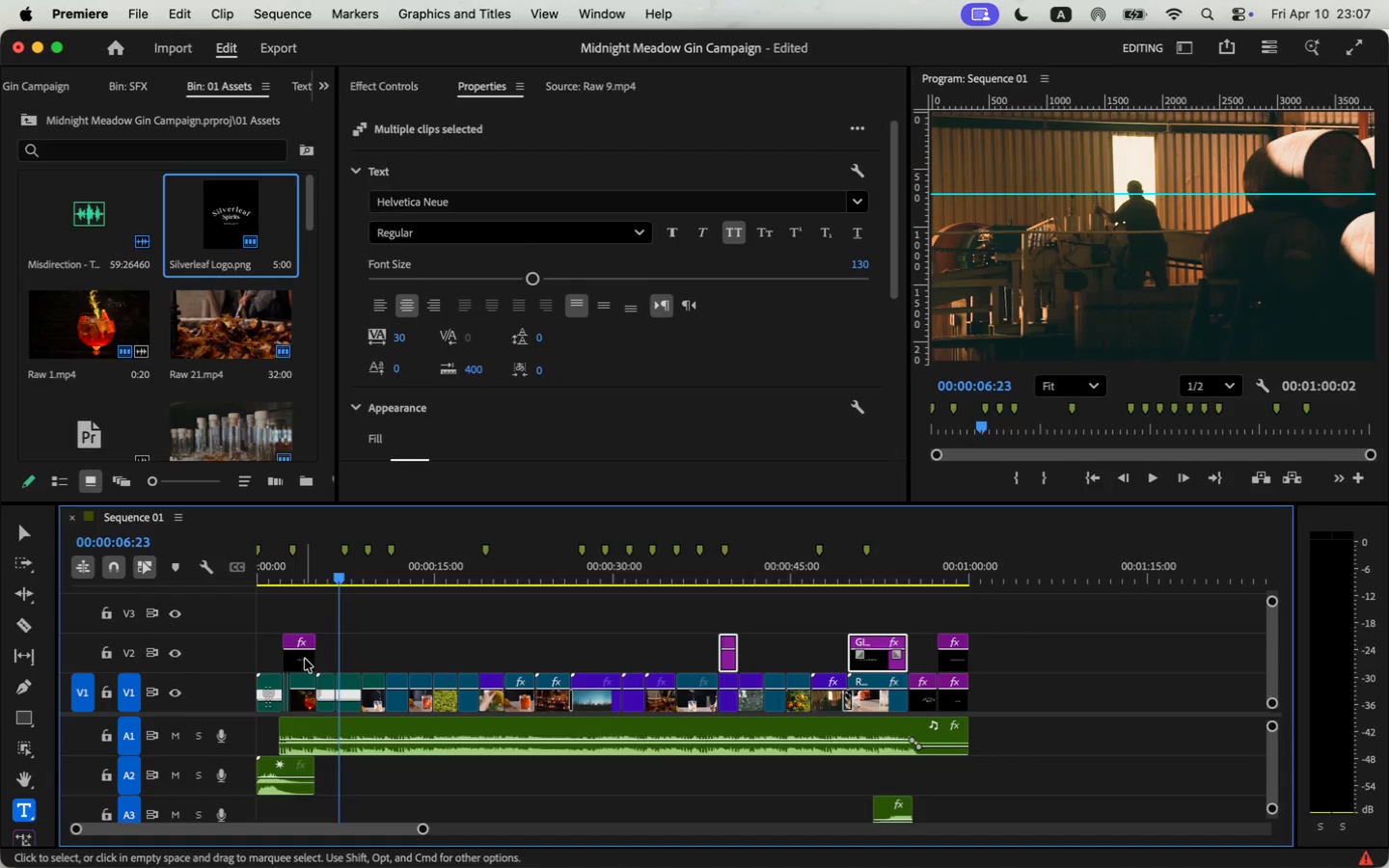 
left_click([302, 663])
 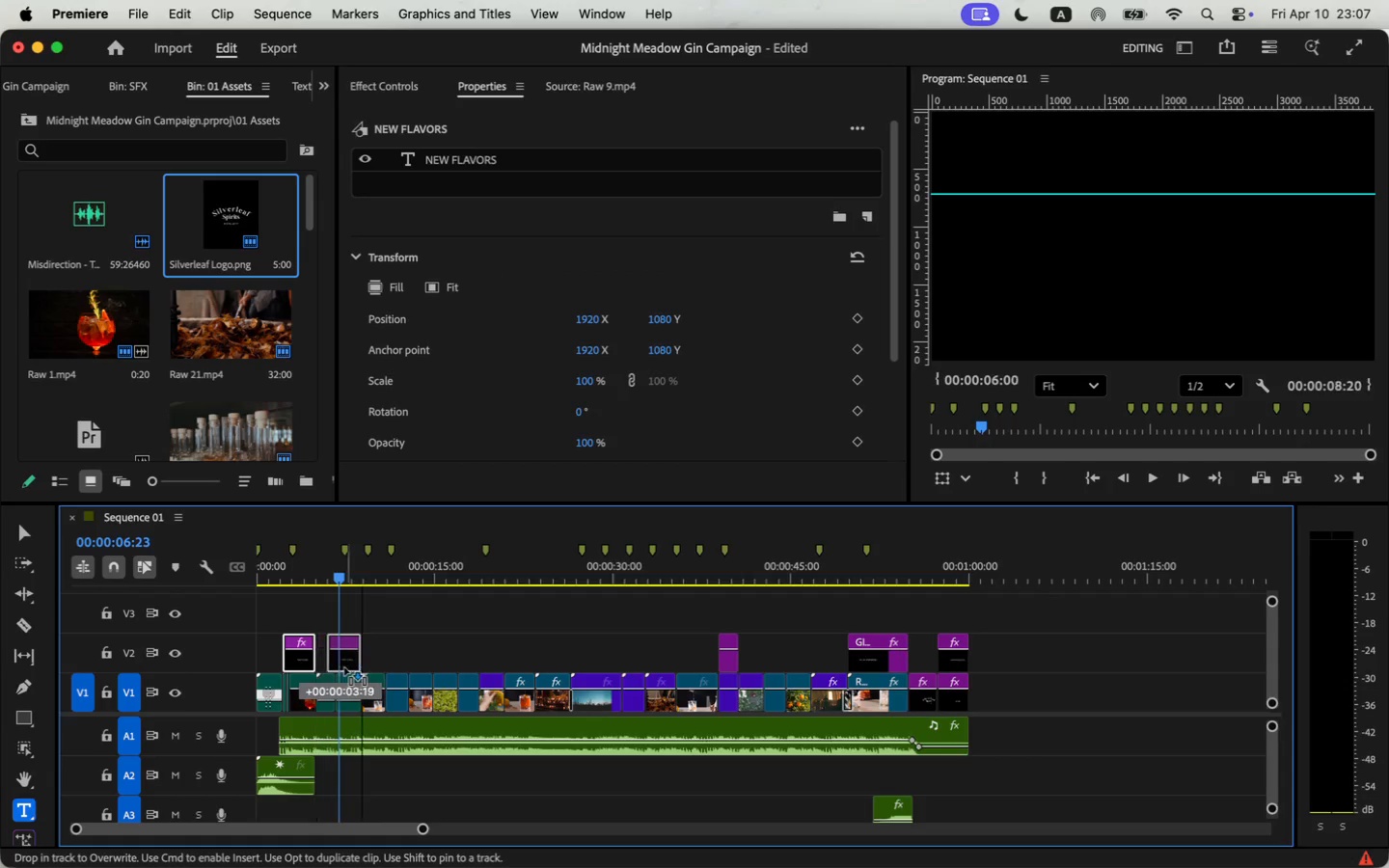 
hold_key(key=OptionLeft, duration=2.27)
left_click_drag(start_coordinate=[299, 667], to_coordinate=[336, 669])
 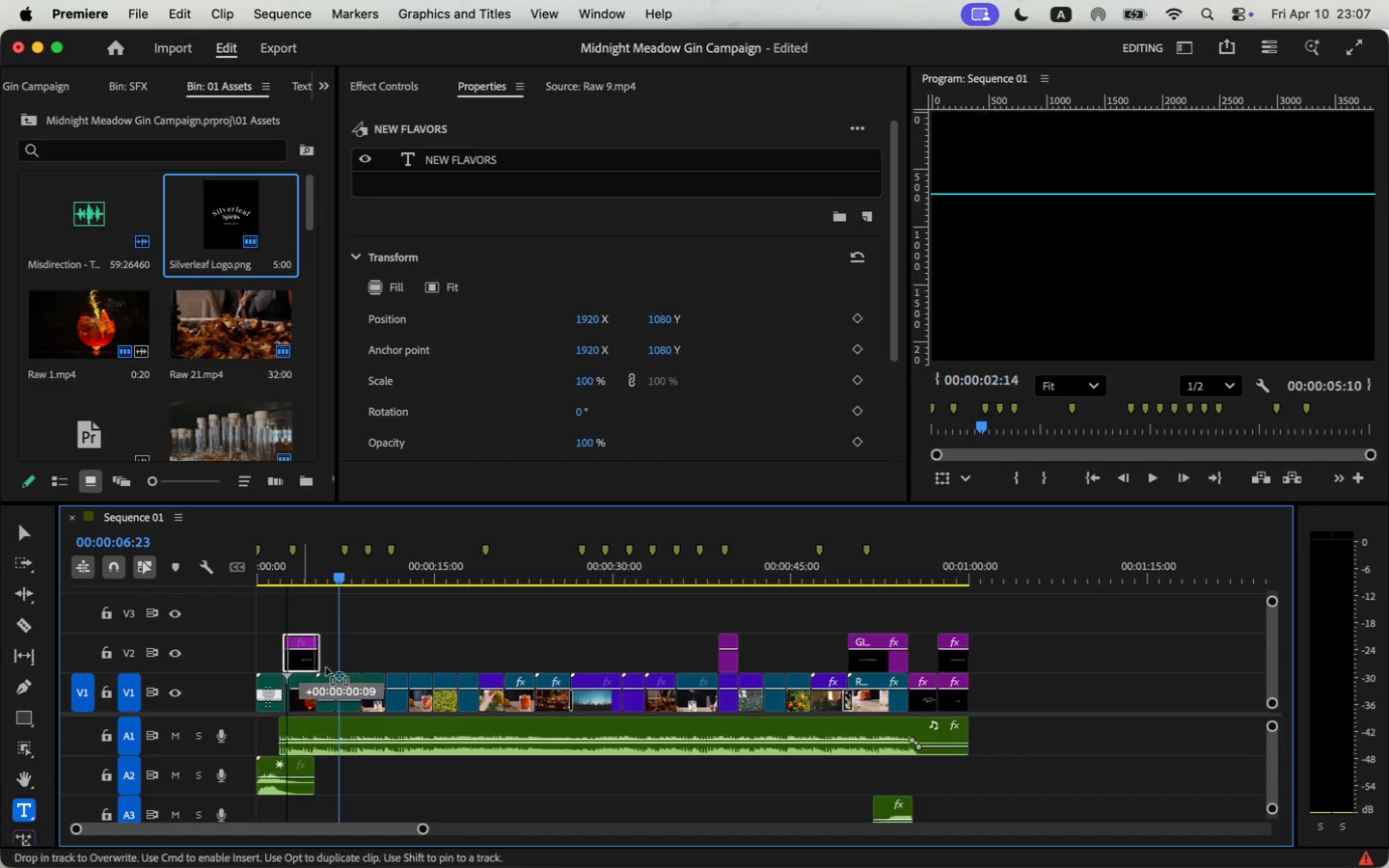 
left_click_drag(start_coordinate=[347, 661], to_coordinate=[358, 661])
 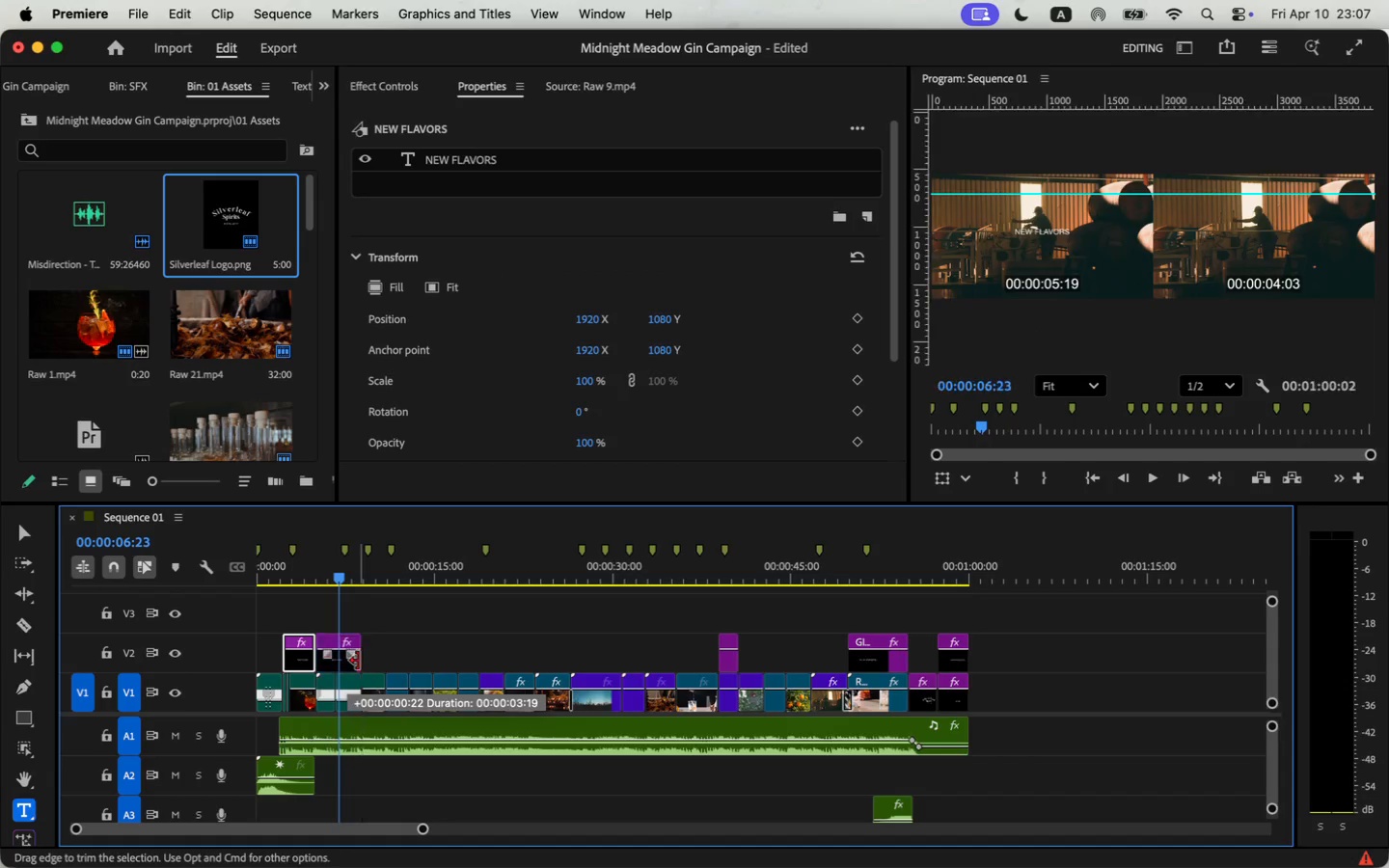 
key(Space)
 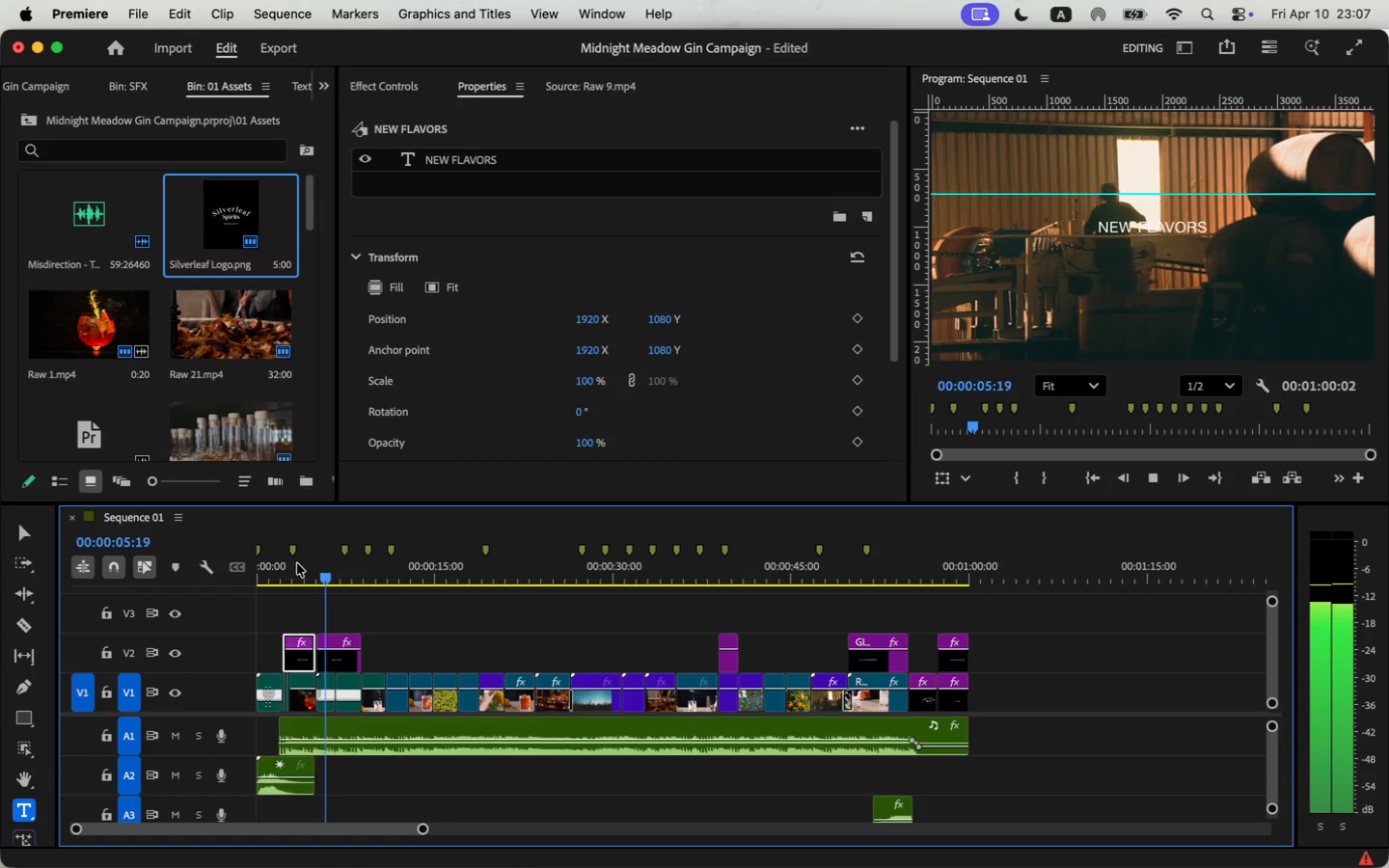 
key(Space)
 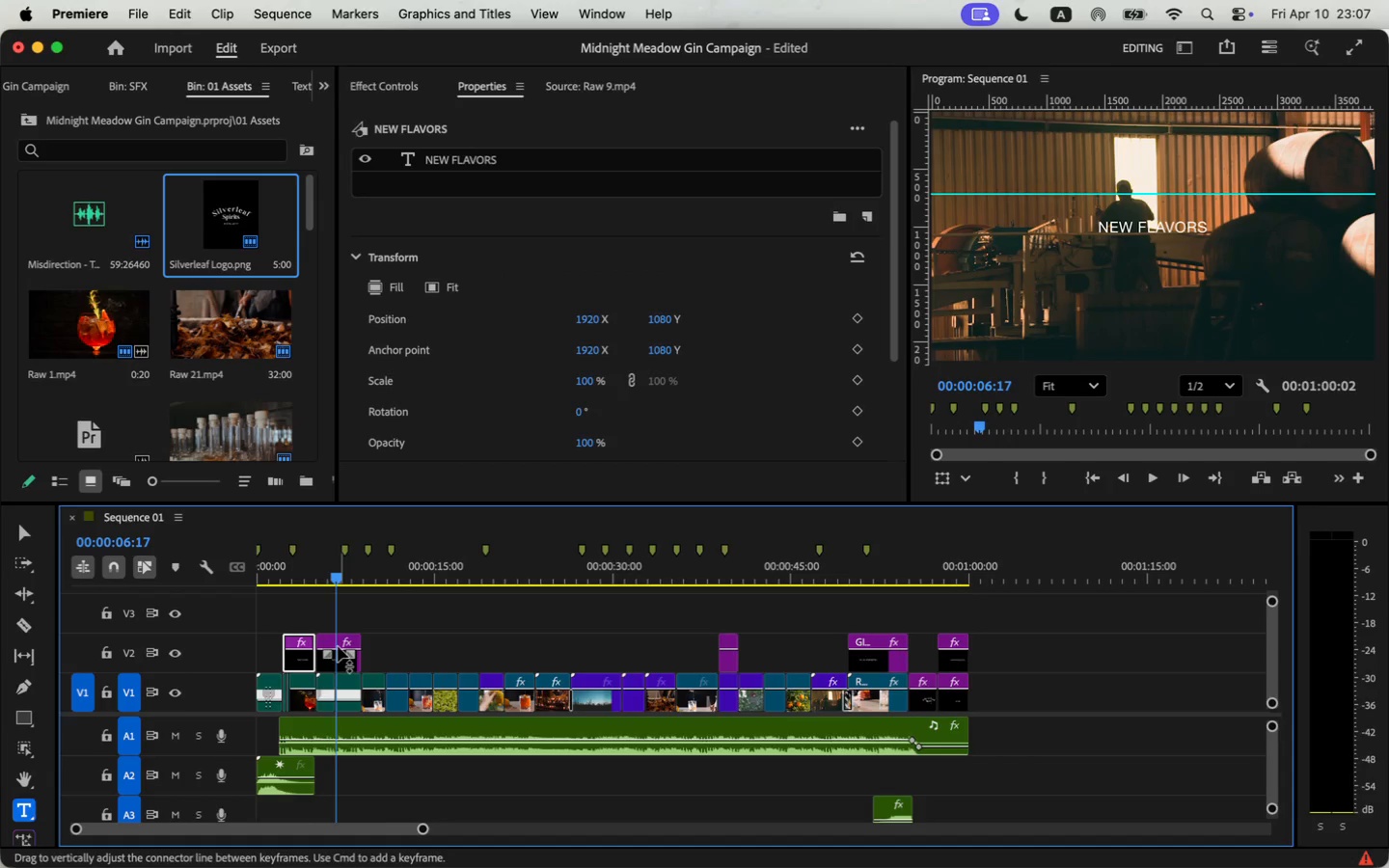 
left_click([340, 651])
 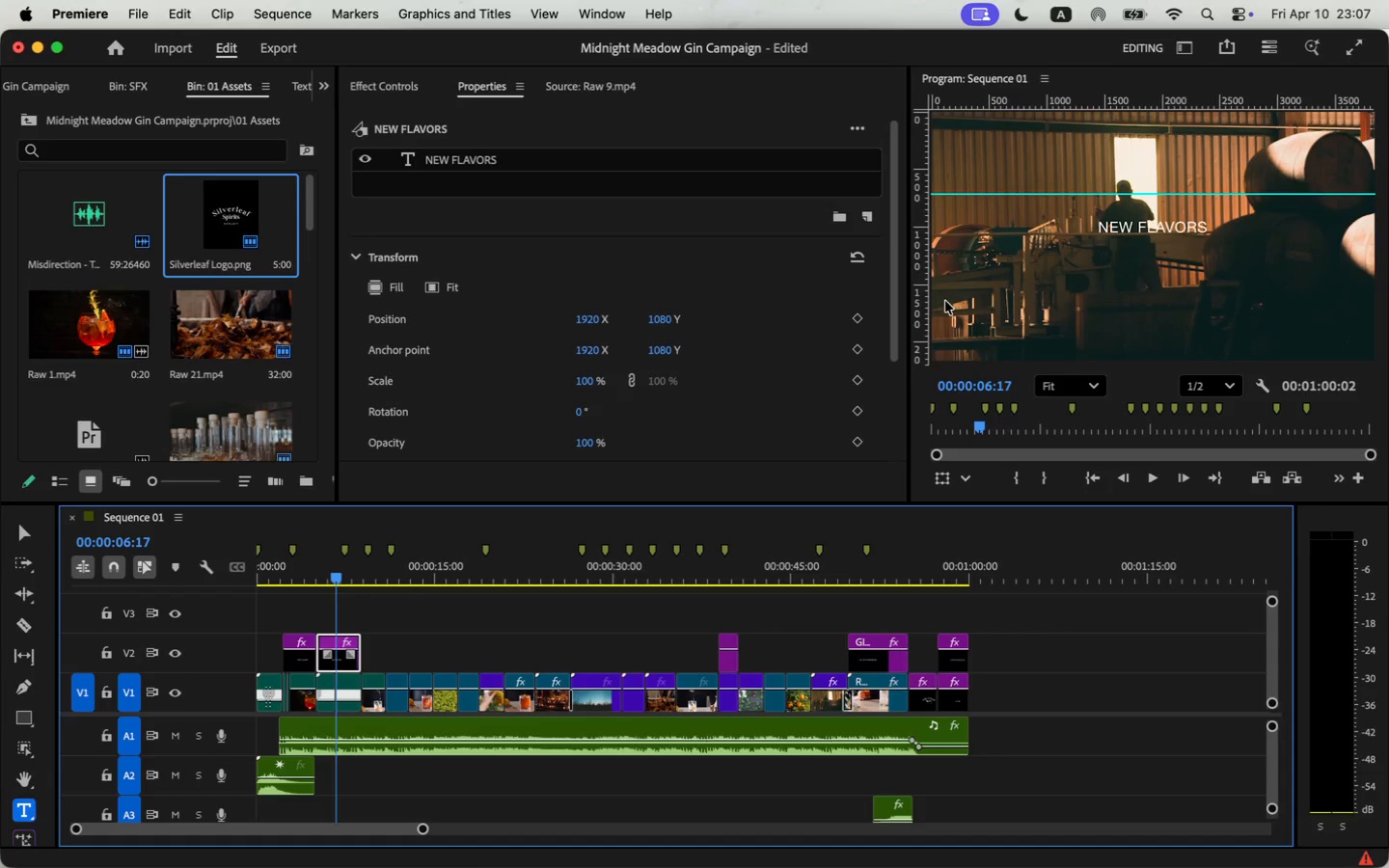 
double_click([1169, 227])
 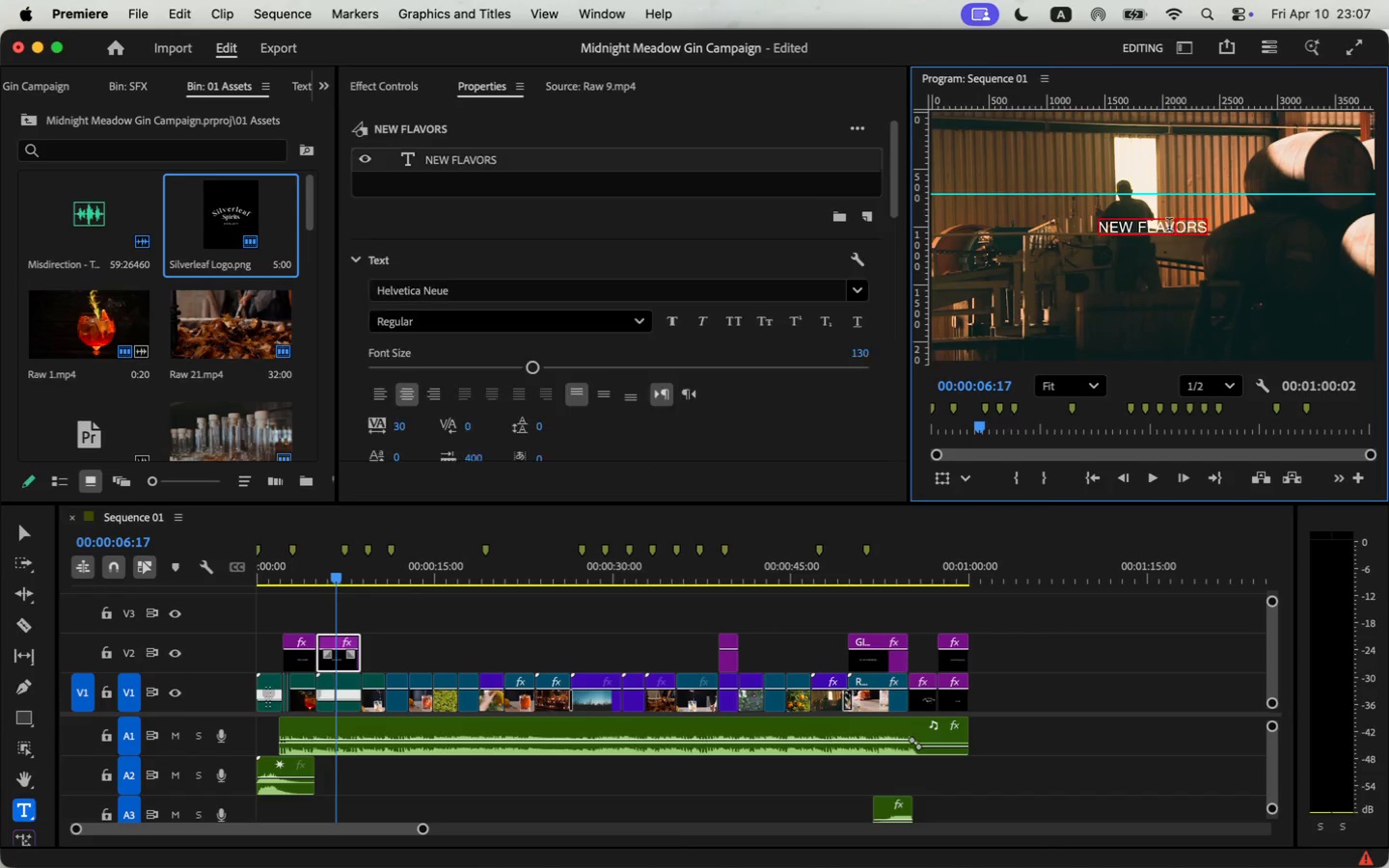 
triple_click([1169, 227])
 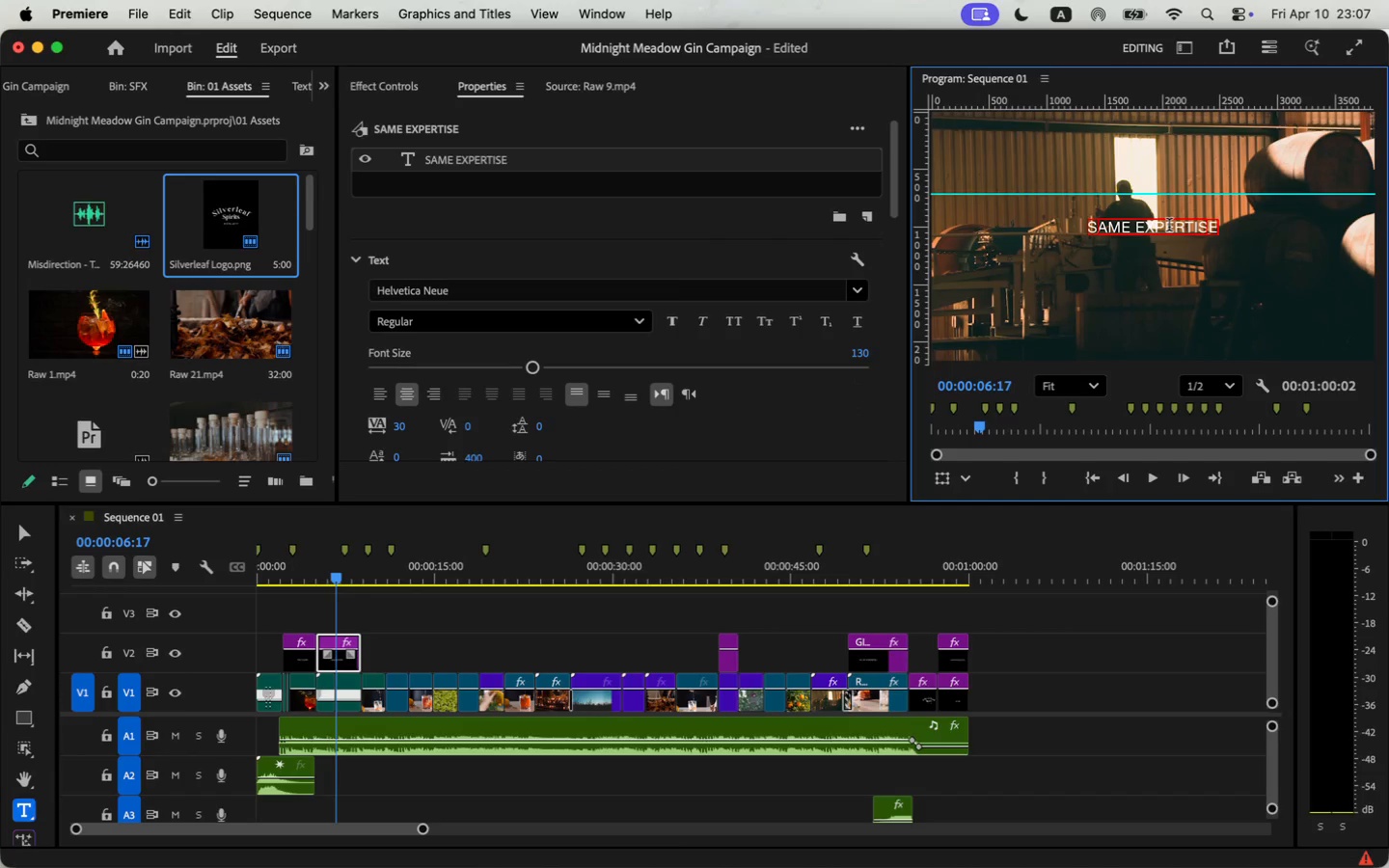 
type(SAME EXPERI)
key(Backspace)
type(TO)
key(Backspace)
type(ISE)
 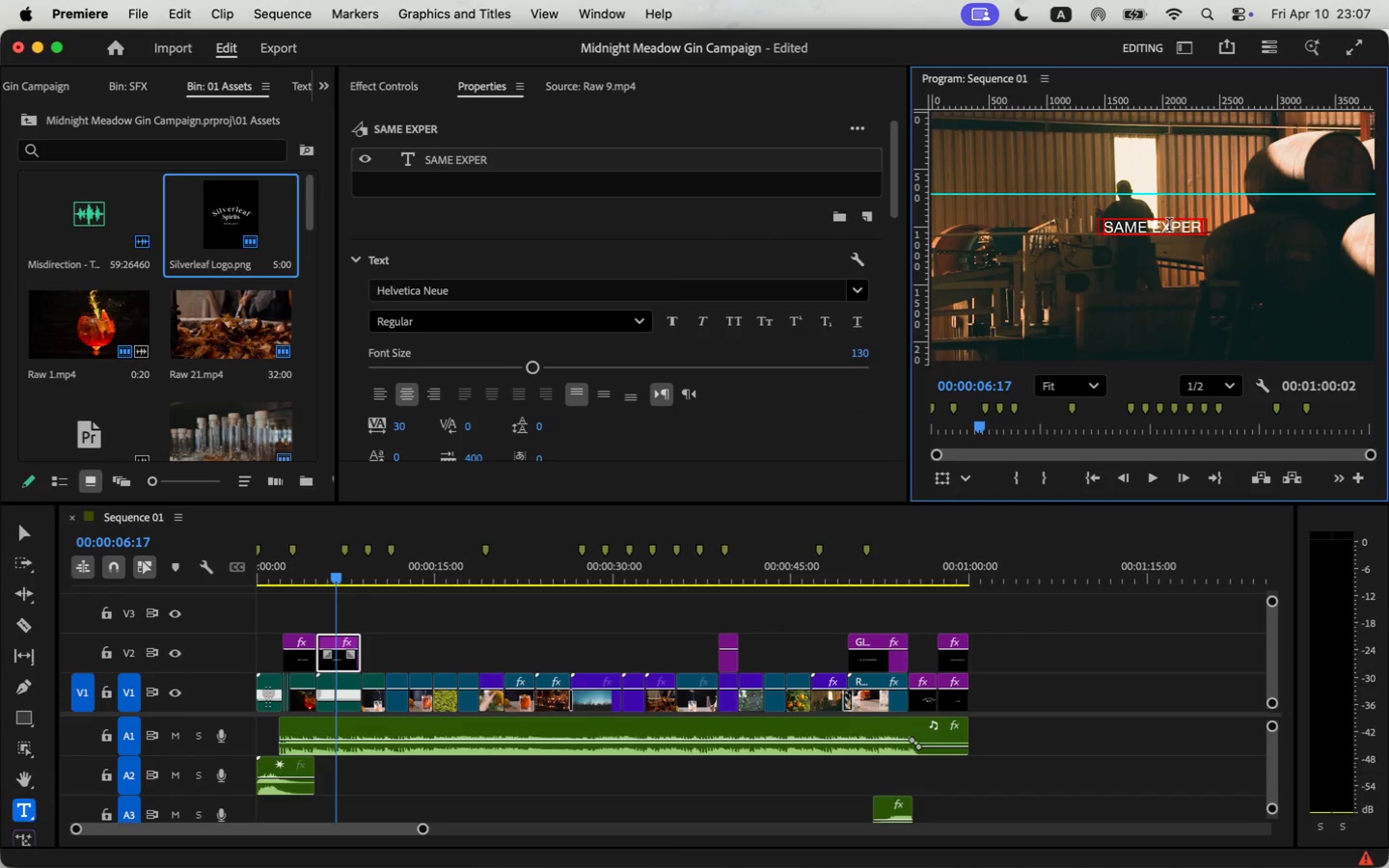 
key(Space)
 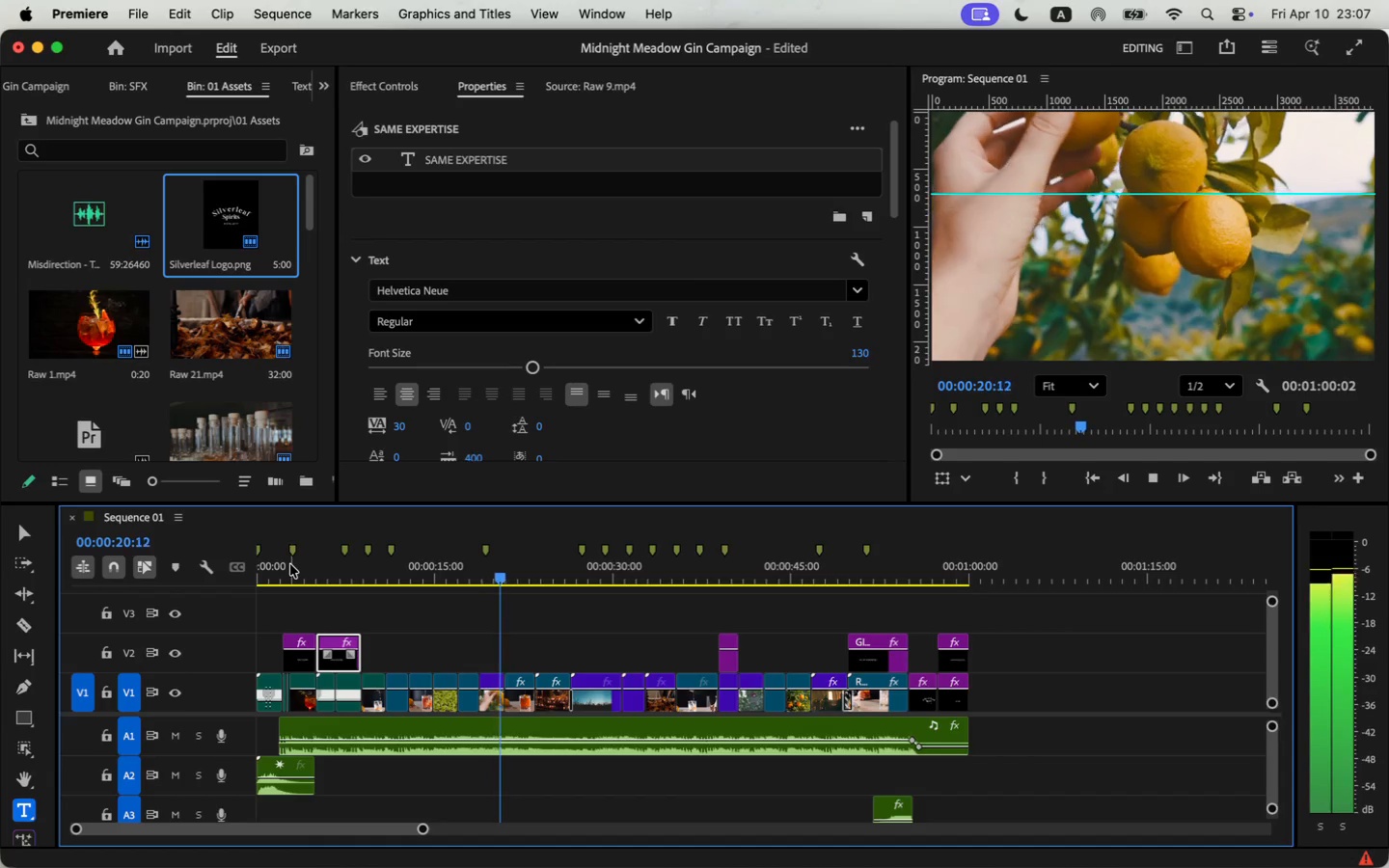 
wait(23.77)
 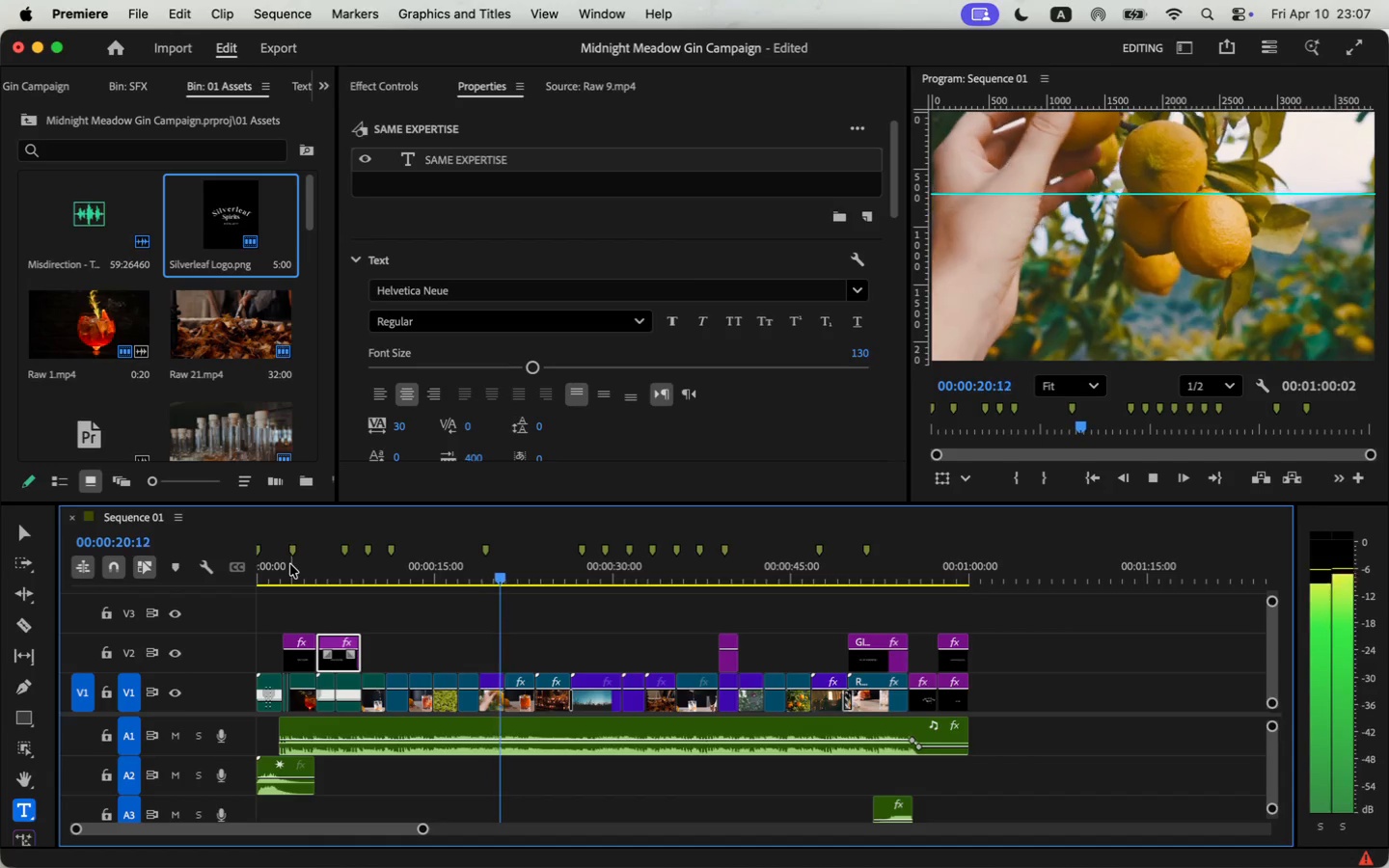 
key(Space)
 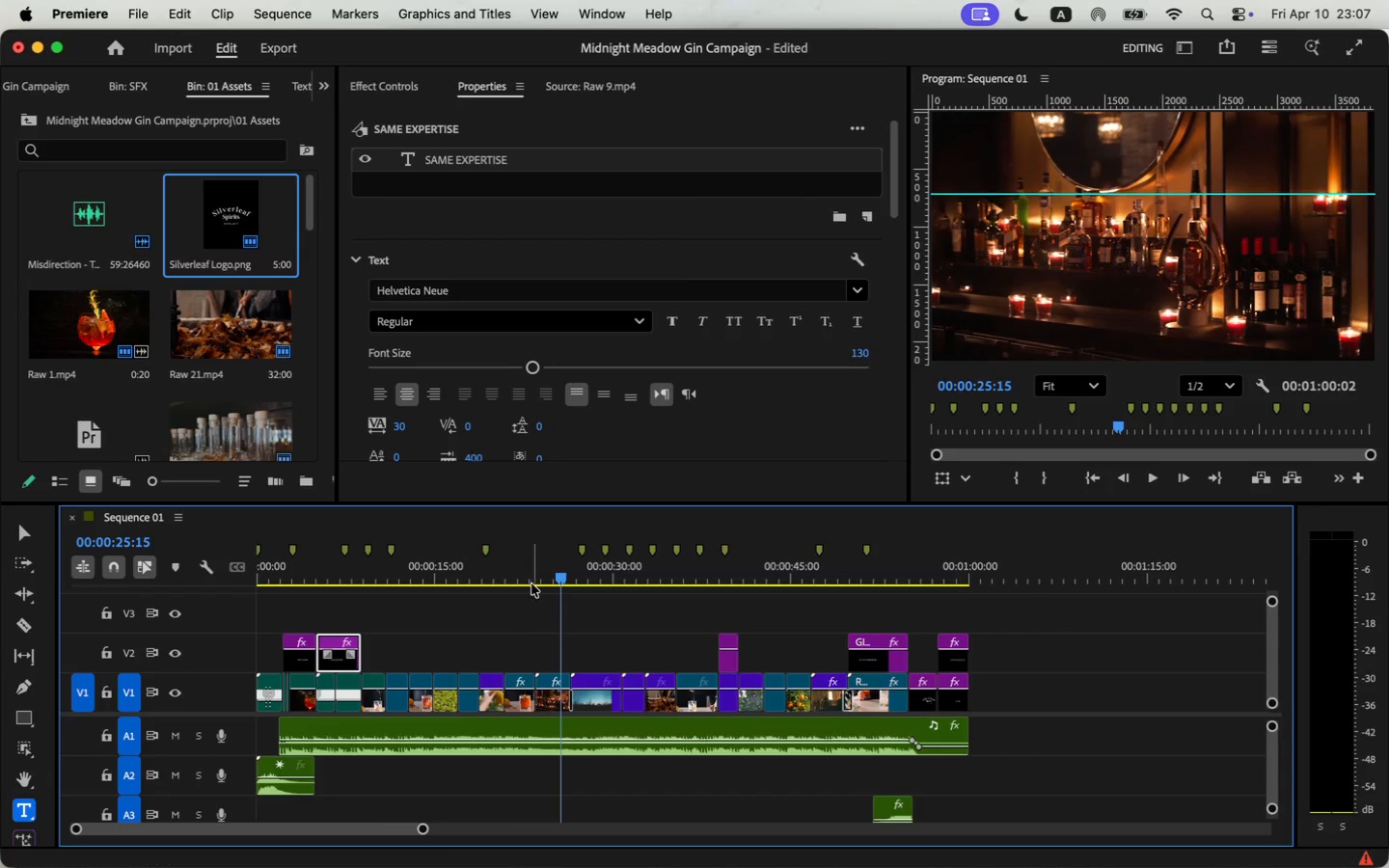 
left_click([535, 574])
 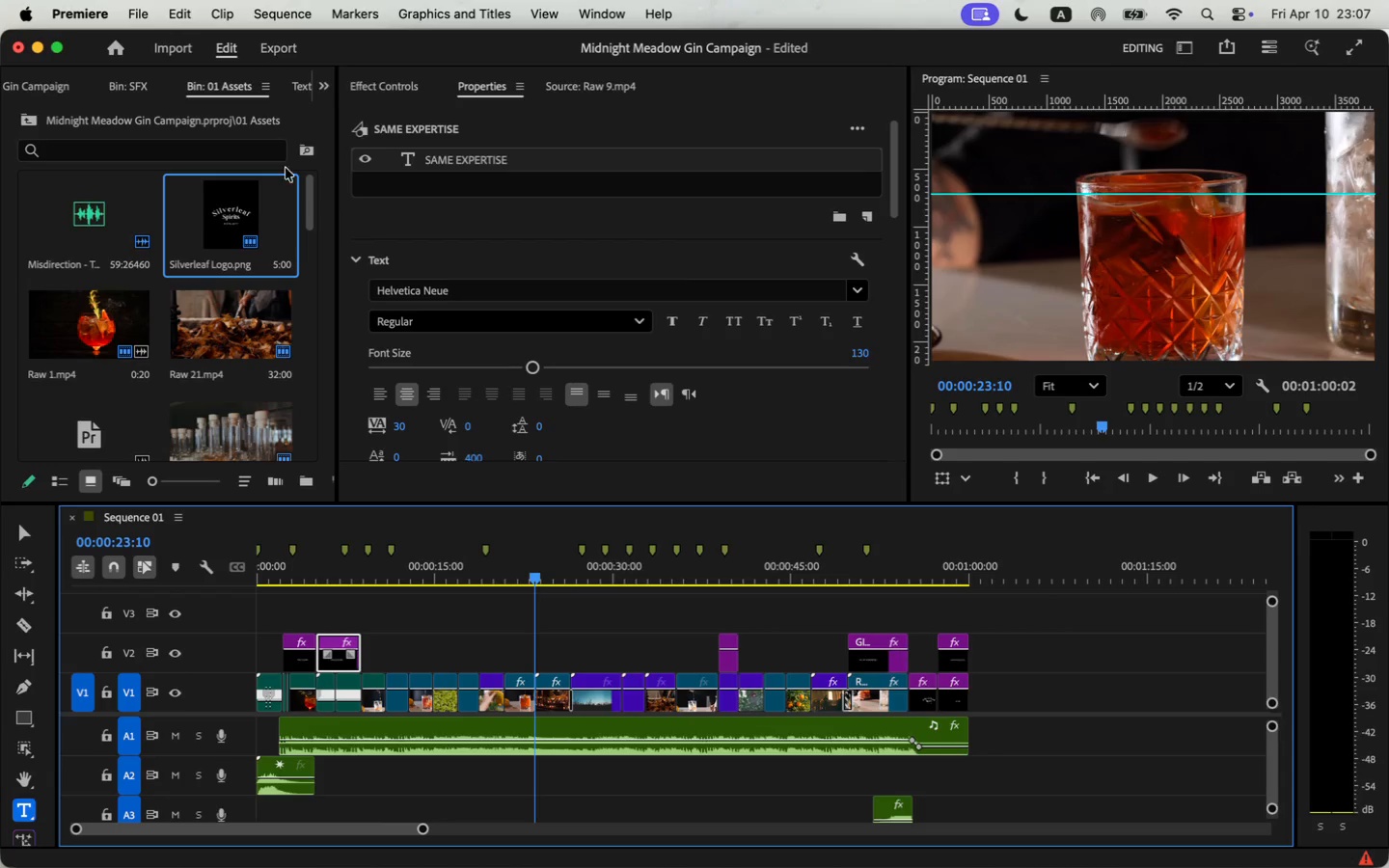 
left_click([416, 76])
 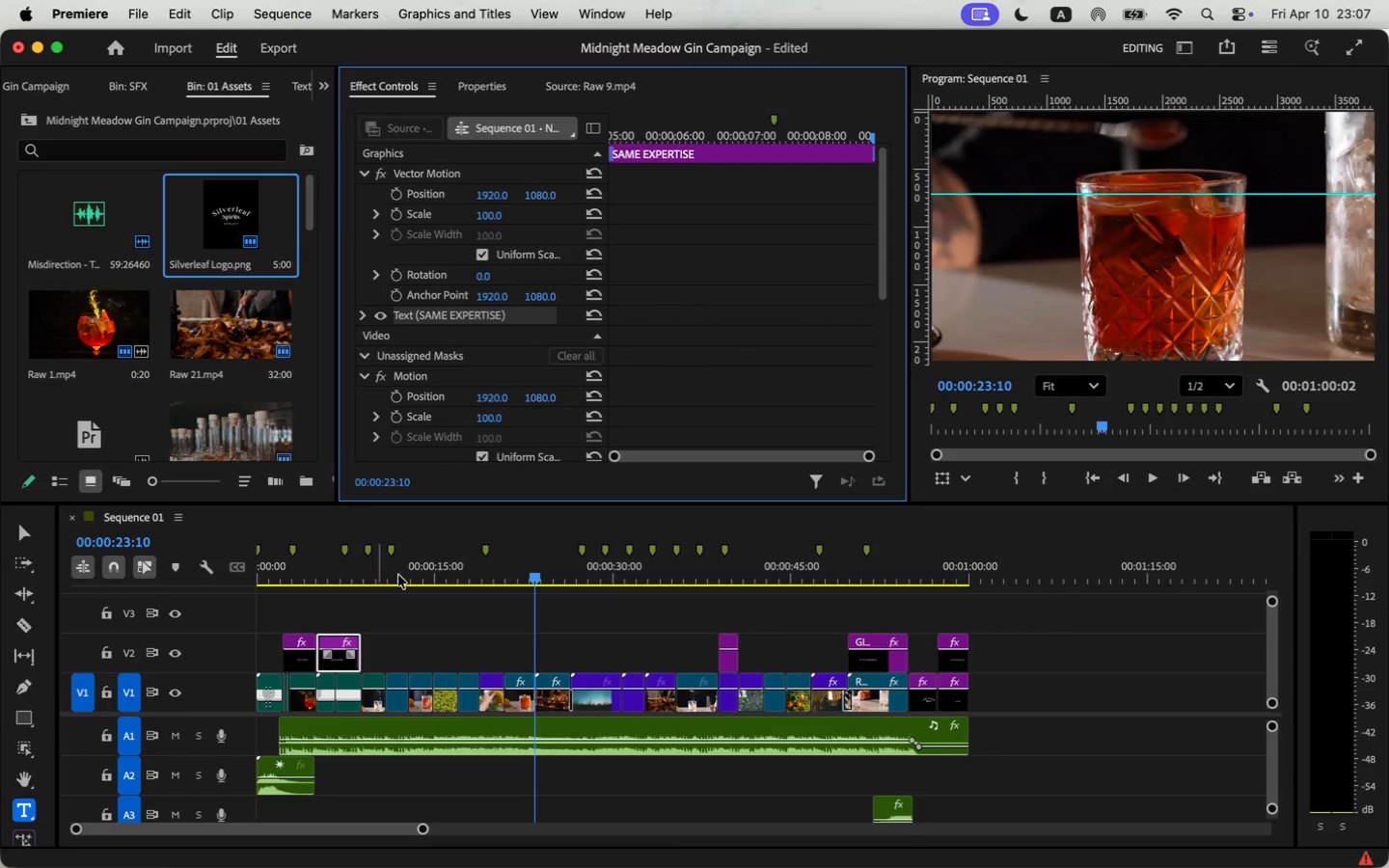 
wait(6.04)
 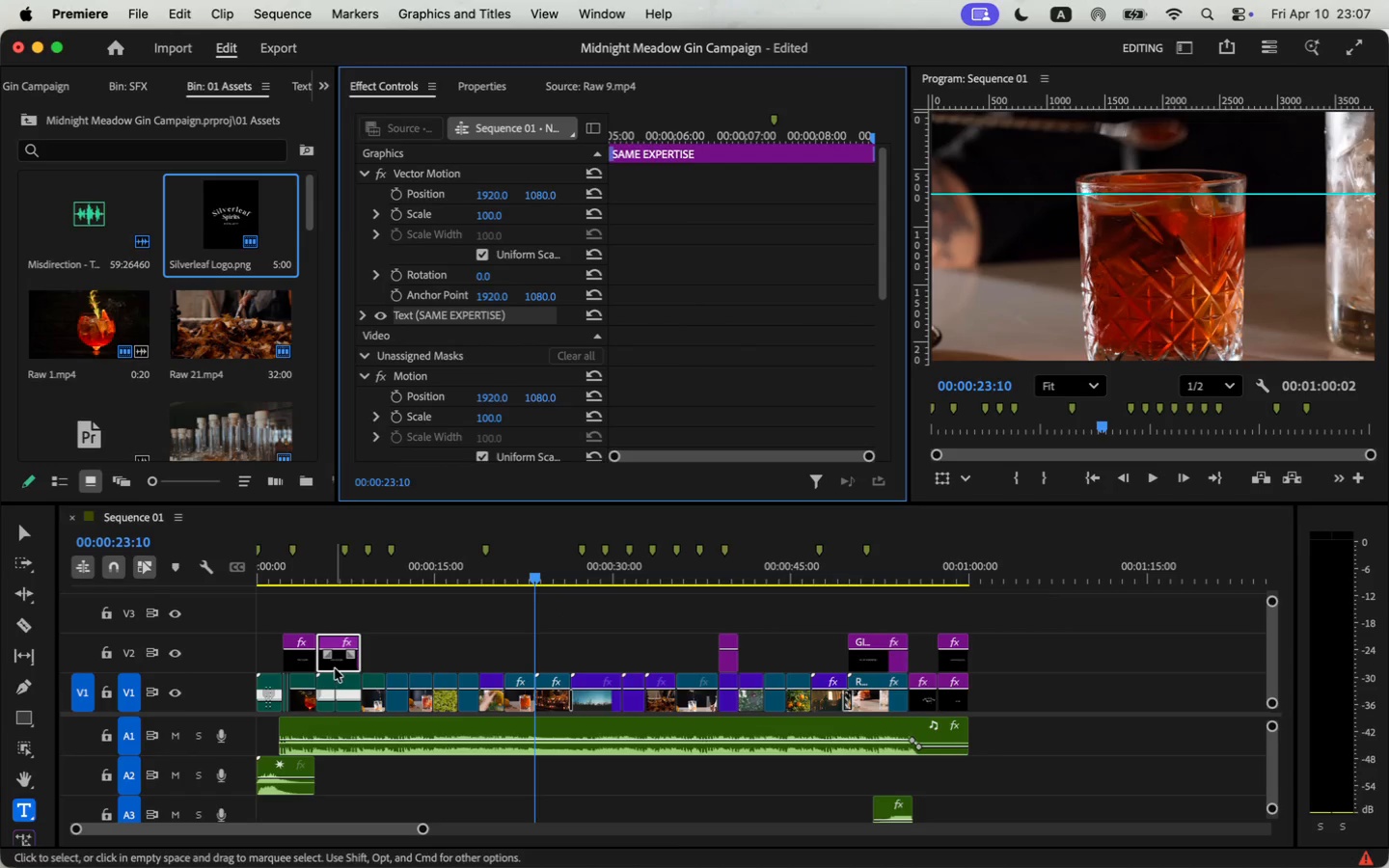 
left_click([302, 661])
 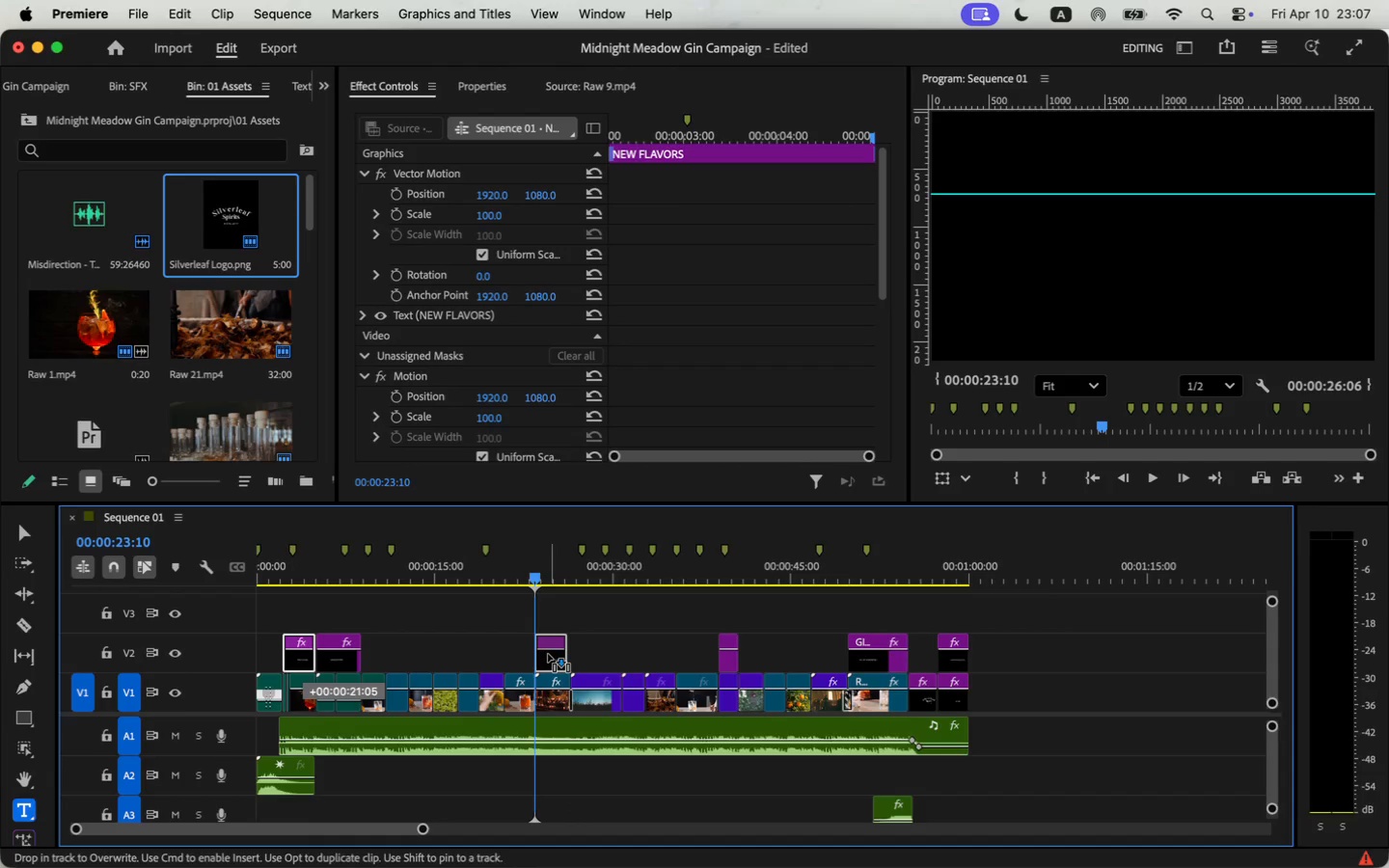 
hold_key(key=OptionLeft, duration=2.9)
left_click_drag(start_coordinate=[302, 663], to_coordinate=[546, 655])
 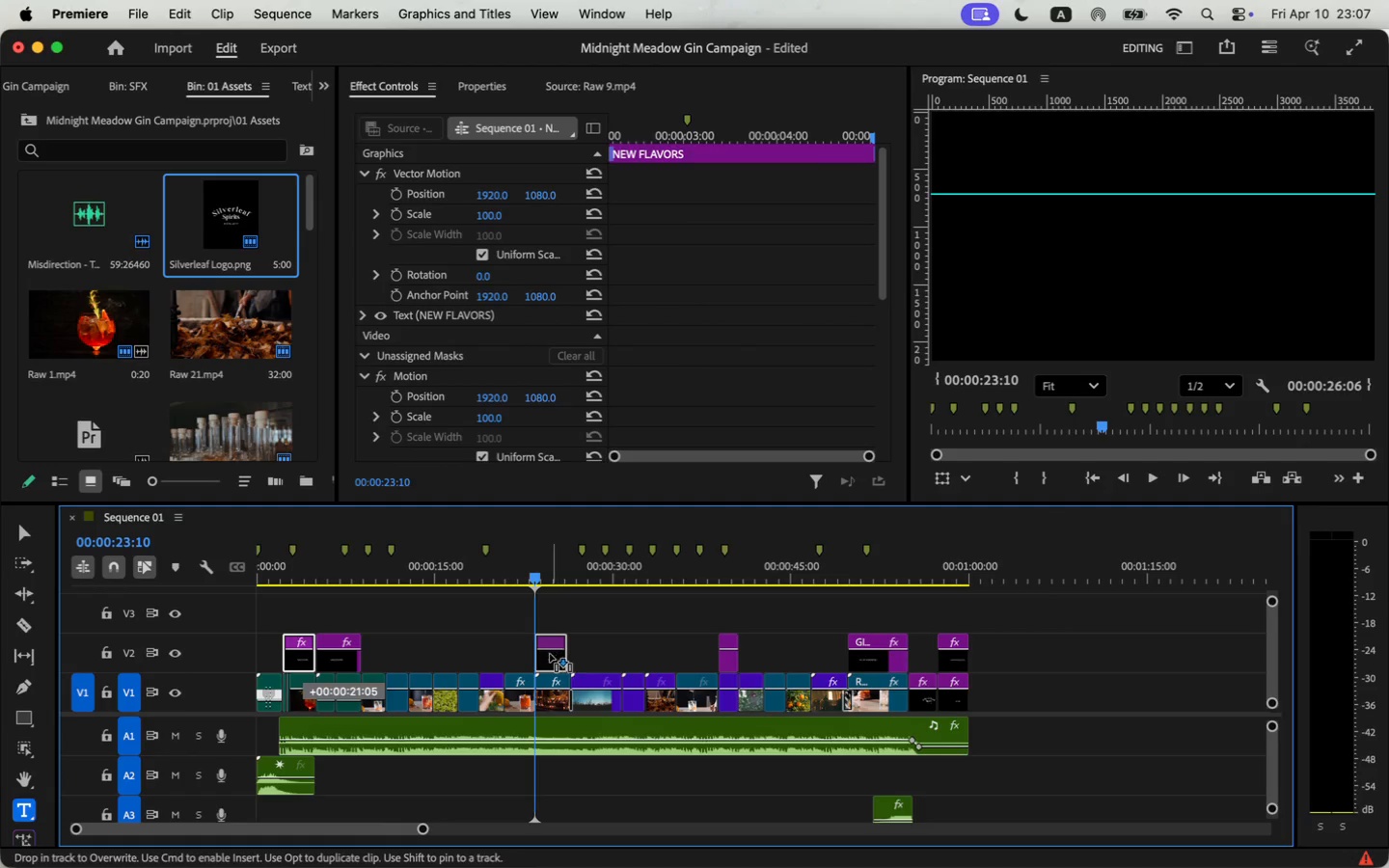 
key(Space)
 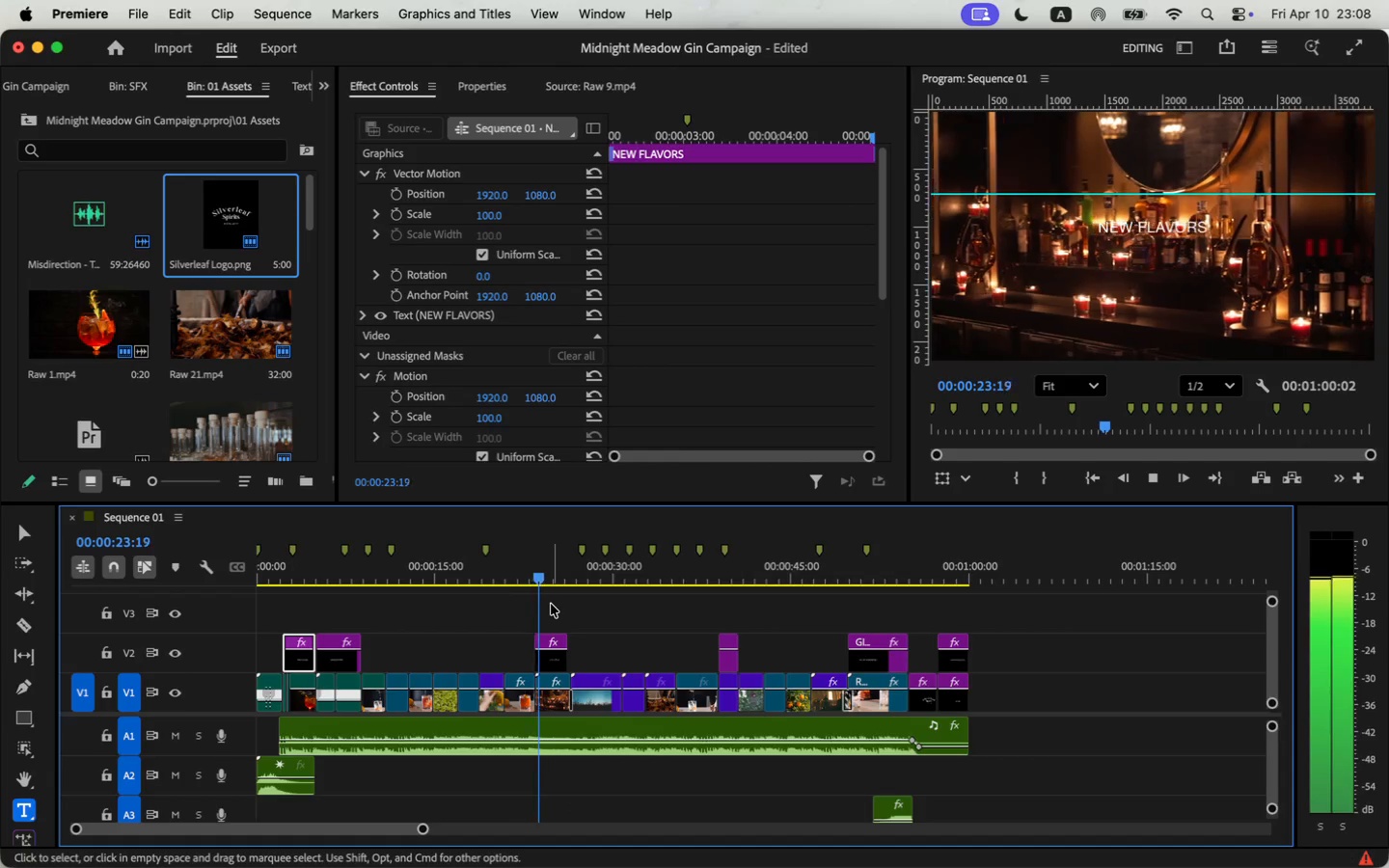 
key(Space)
 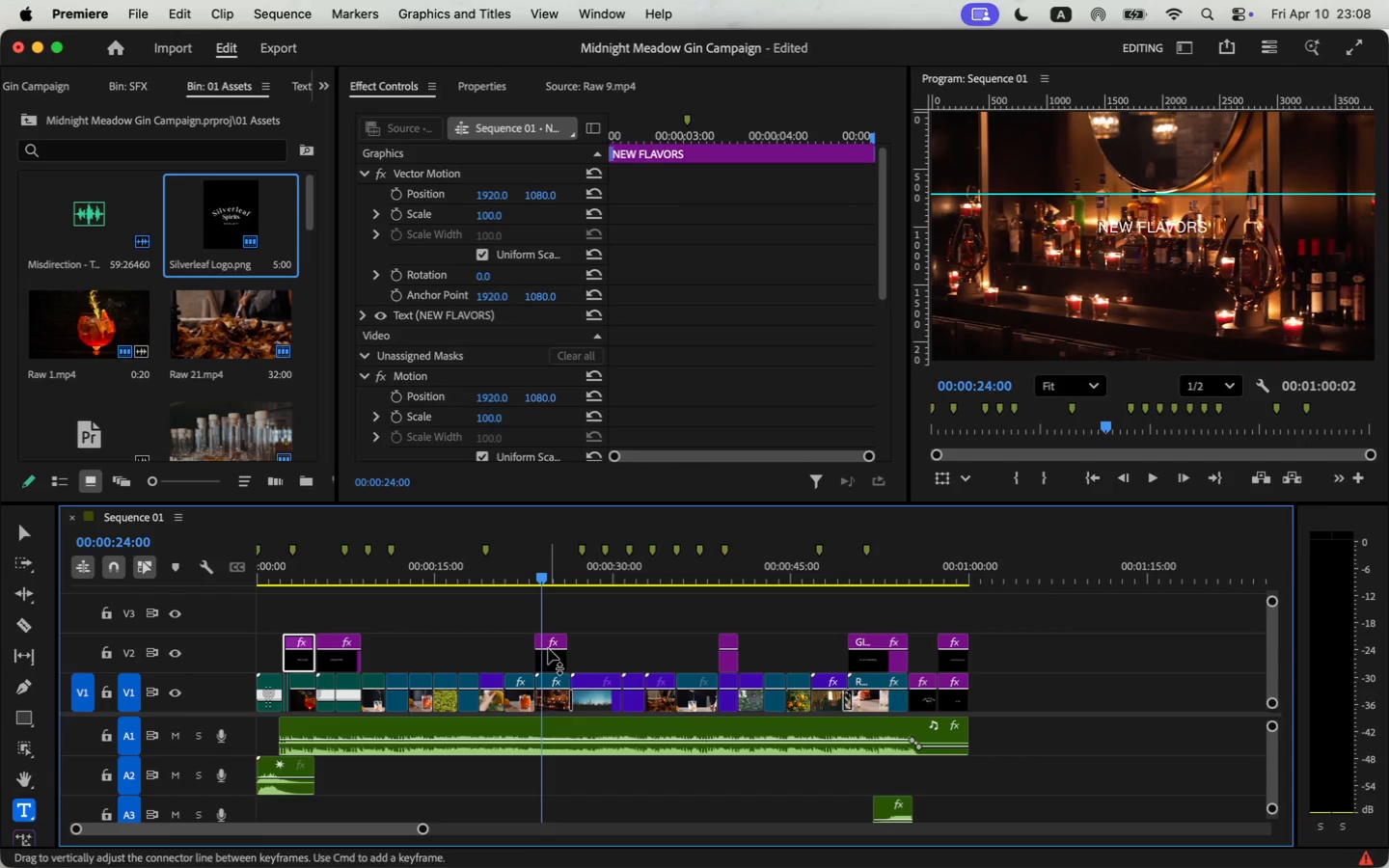 
left_click([550, 664])
 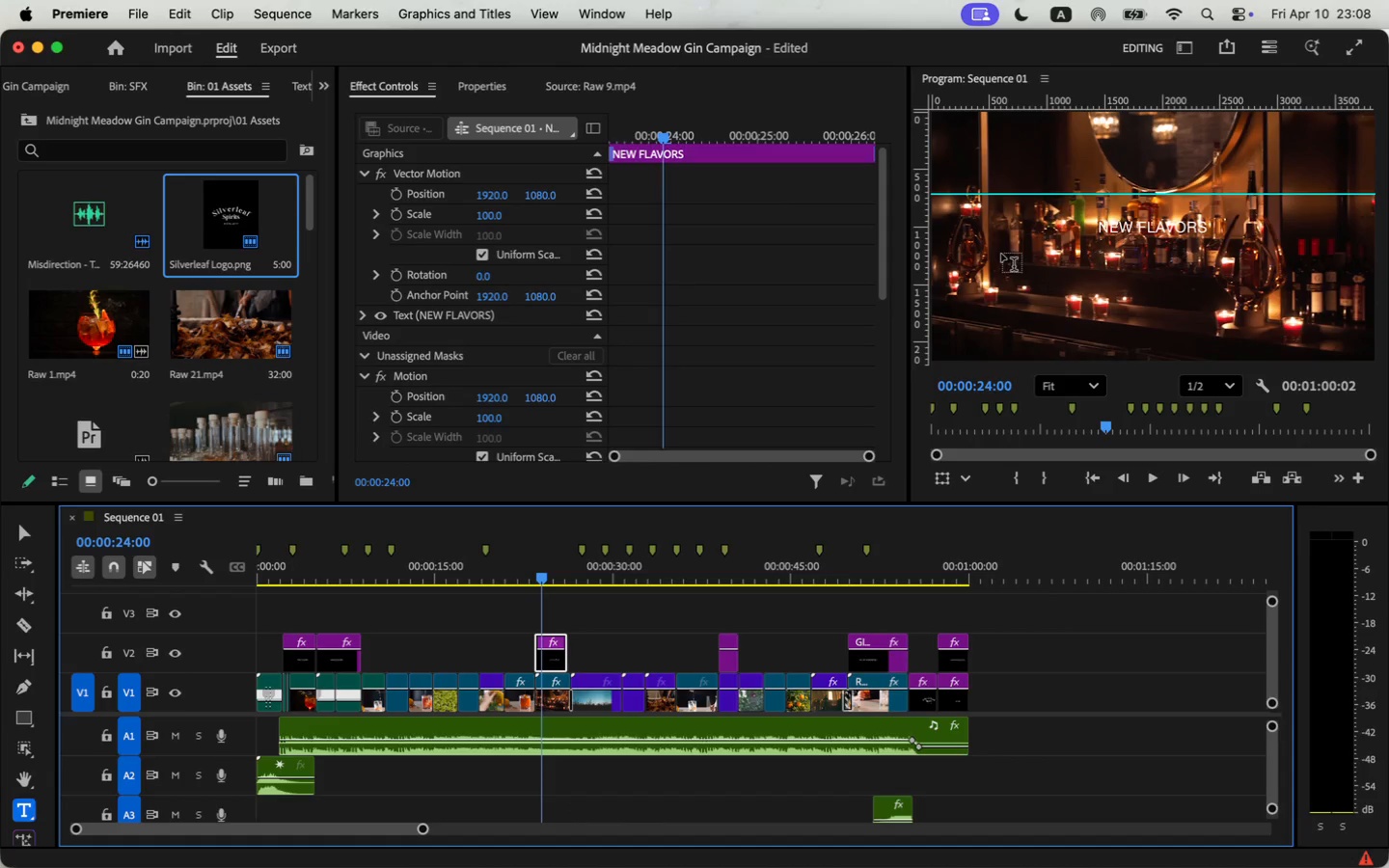 
double_click([1135, 231])
 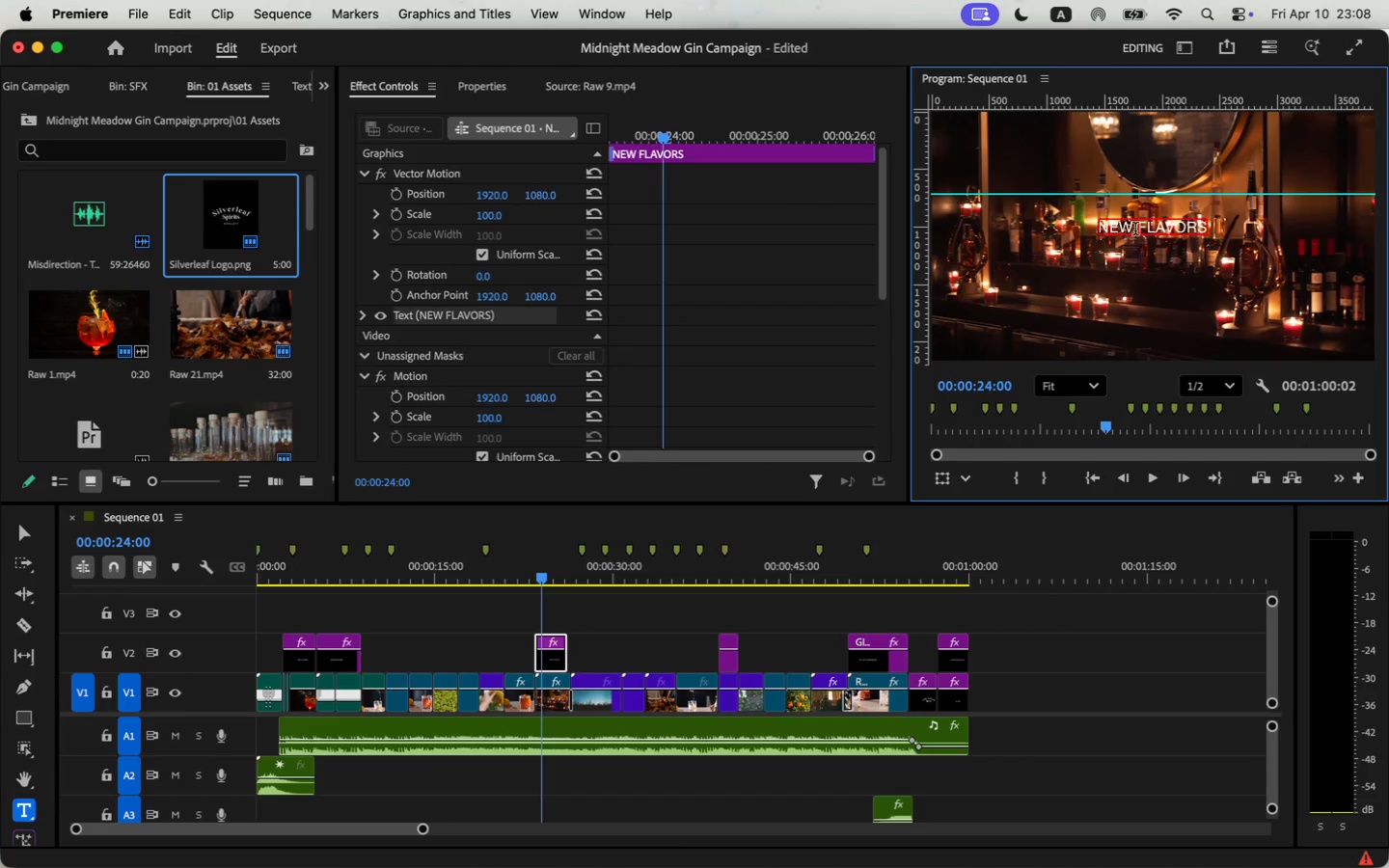 
triple_click([1135, 231])
 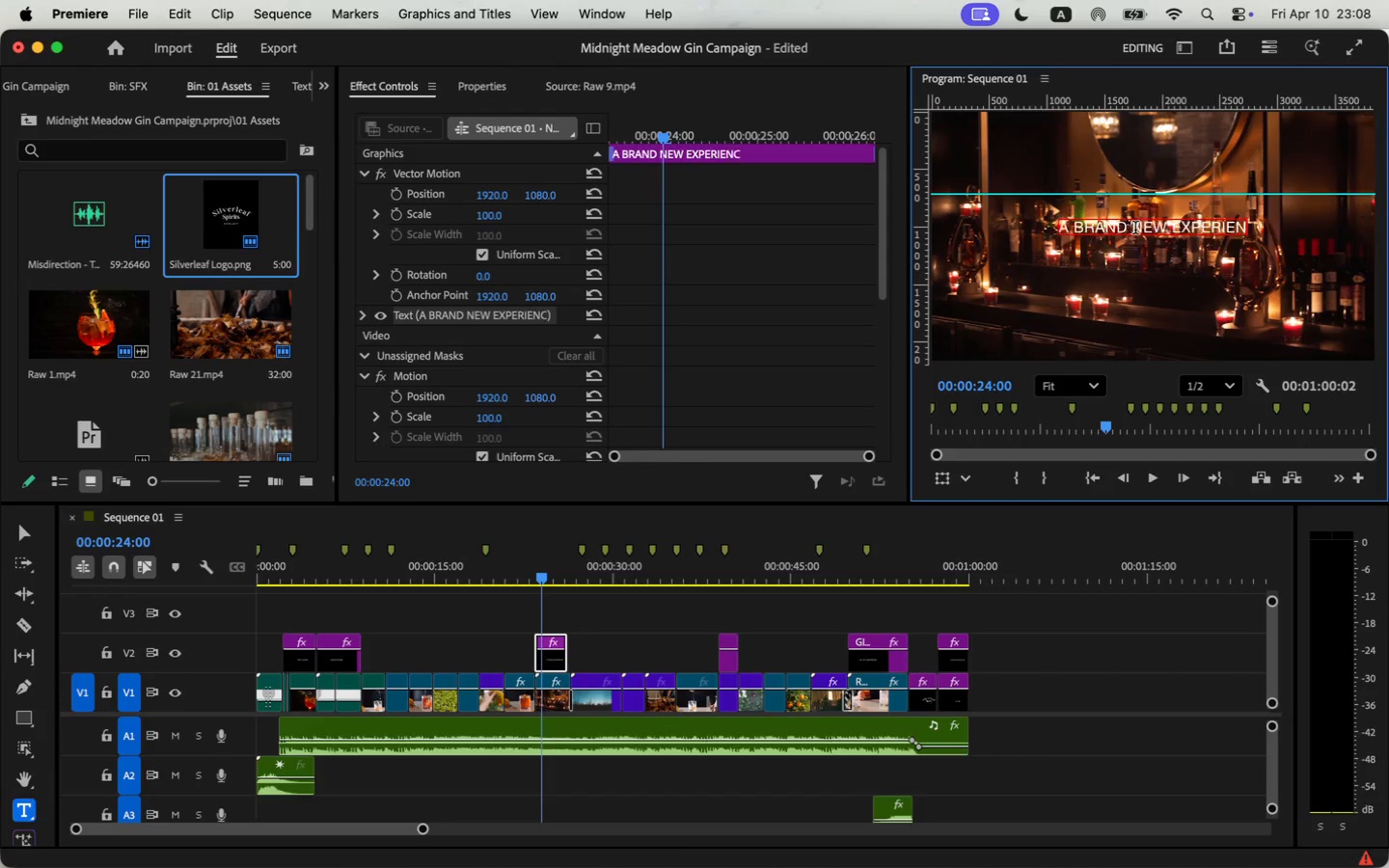 
type(A BRAND NEW EXPERIENCE)
 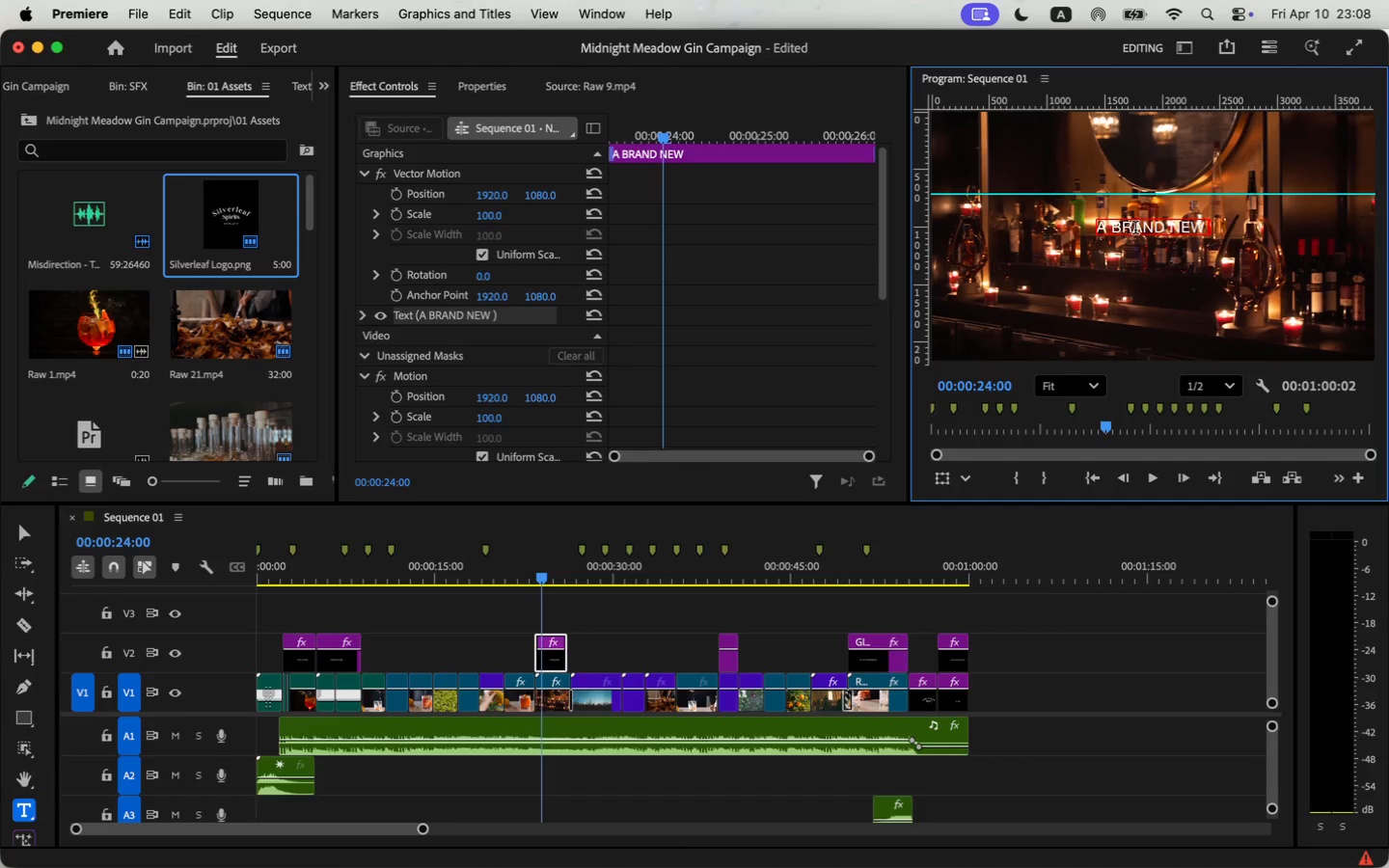 
left_click([317, 83])
 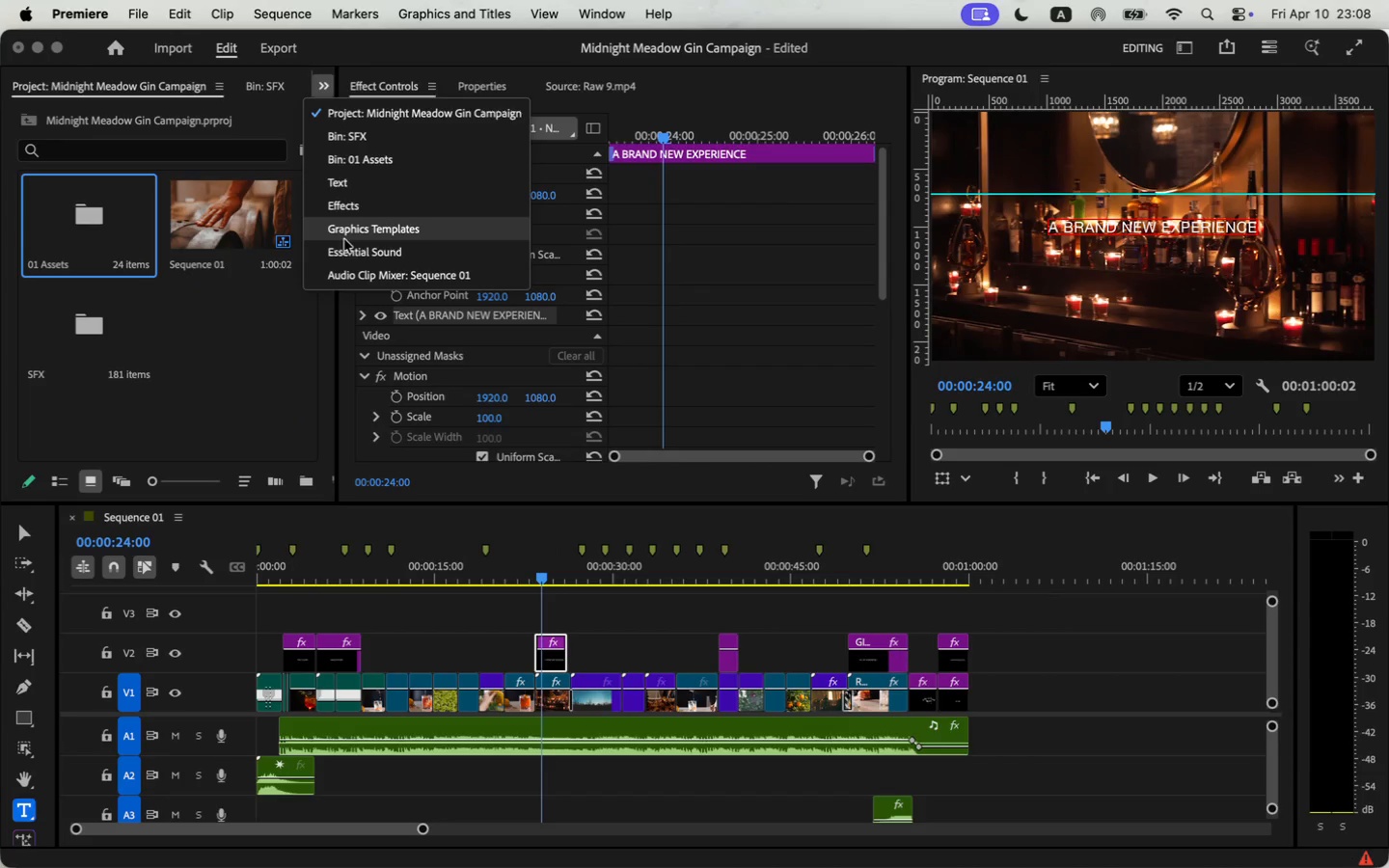 
left_click([353, 197])
 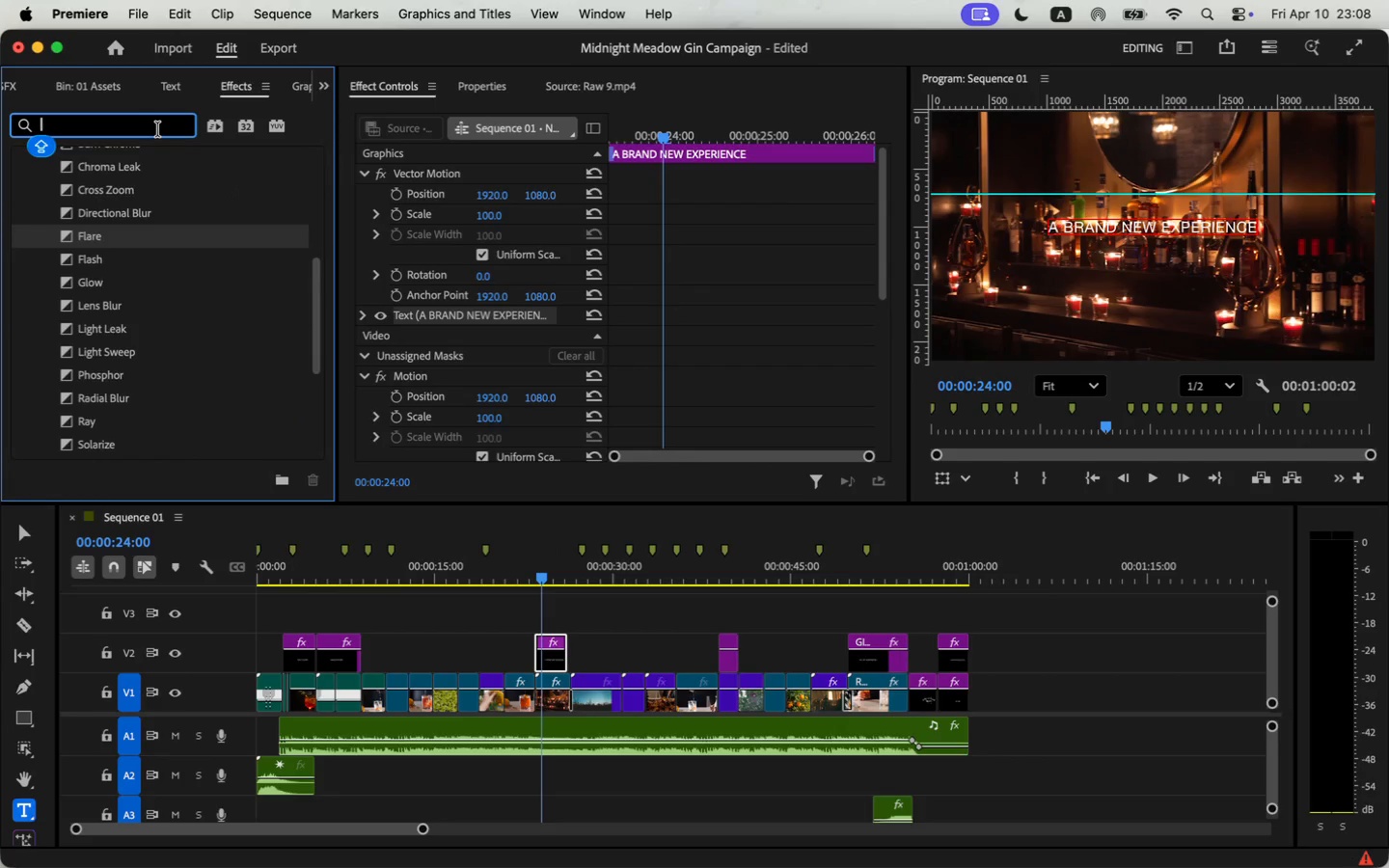 
type(DIP TO)
 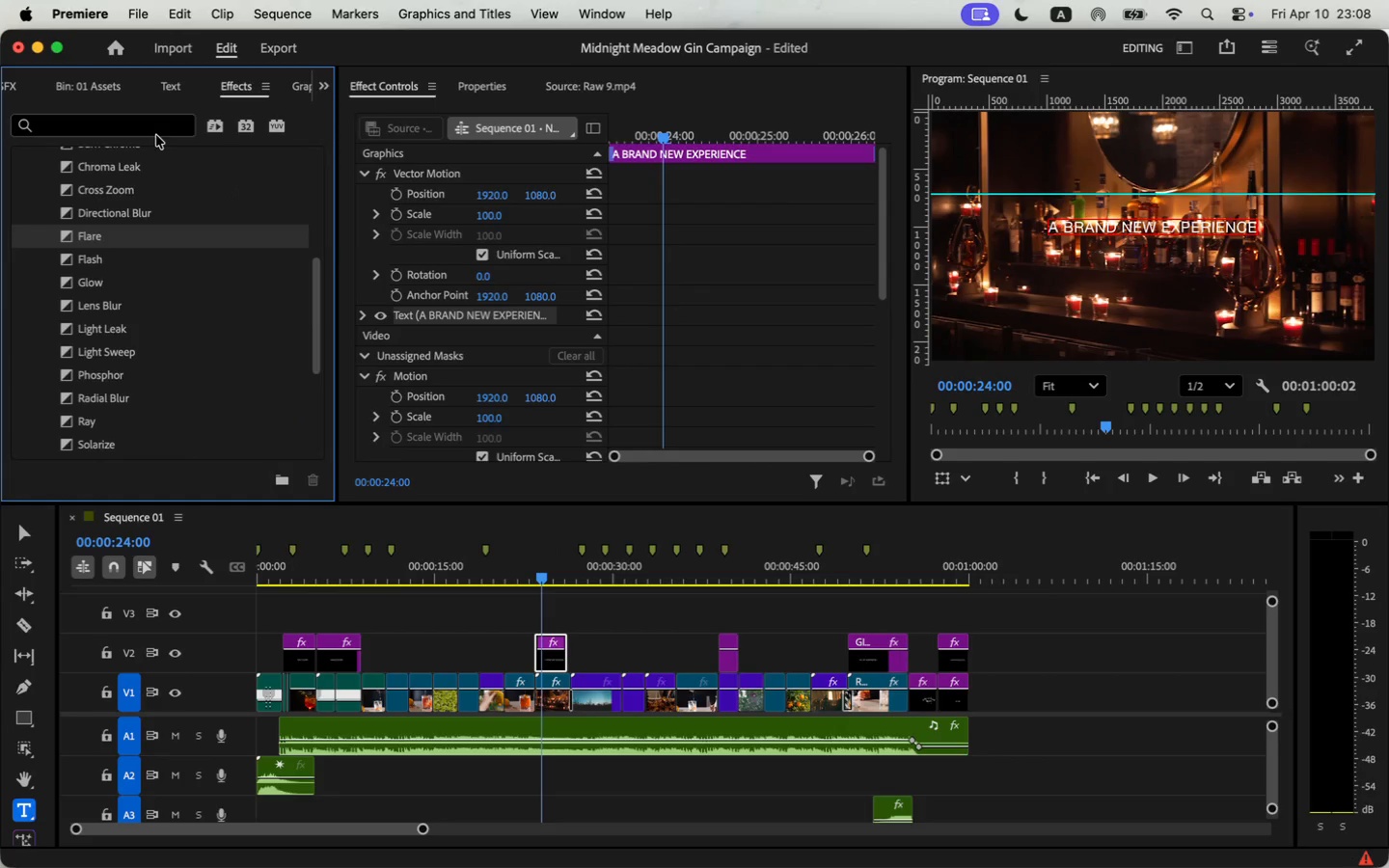 
left_click_drag(start_coordinate=[94, 287], to_coordinate=[532, 694])
 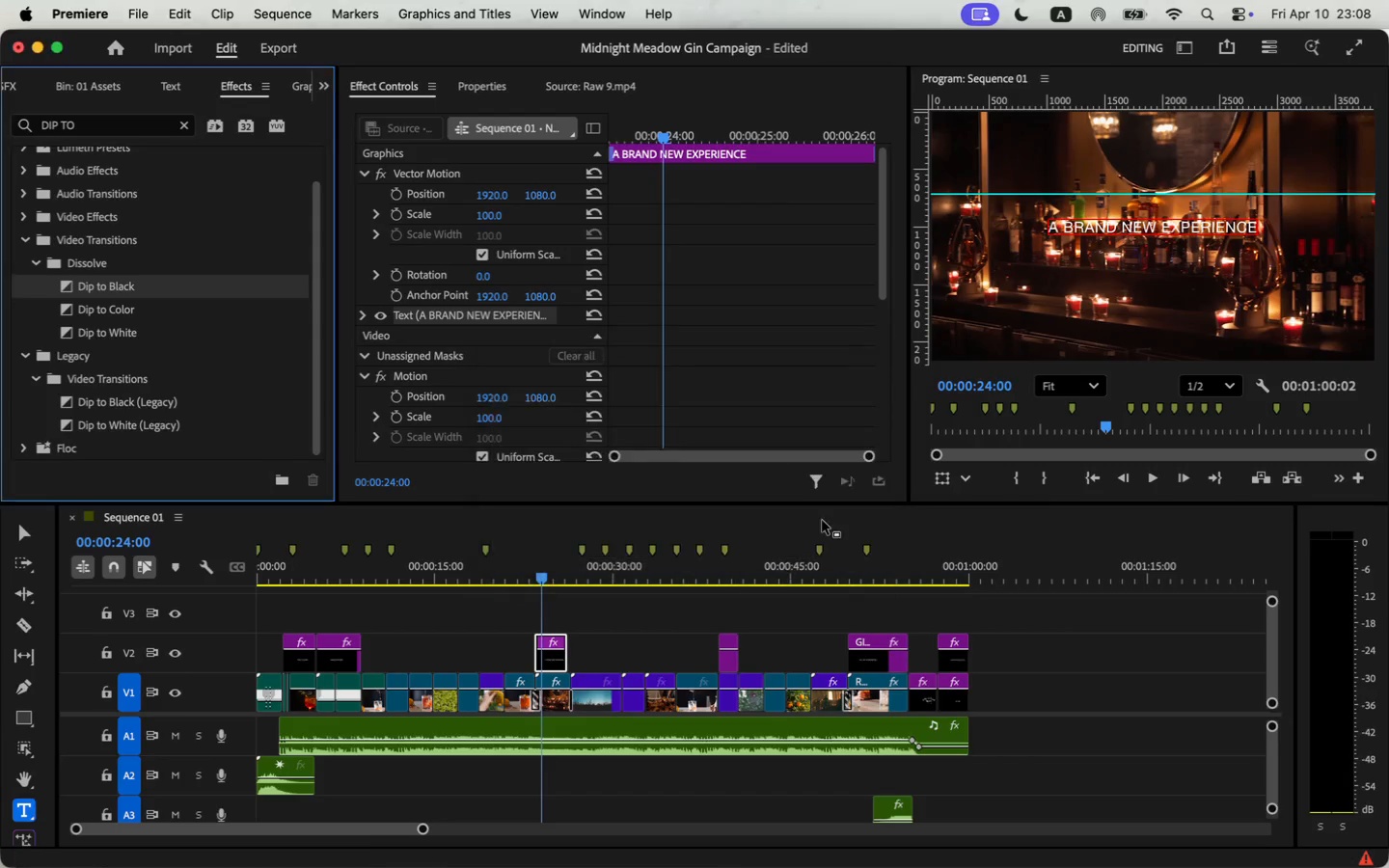 
key(Space)
 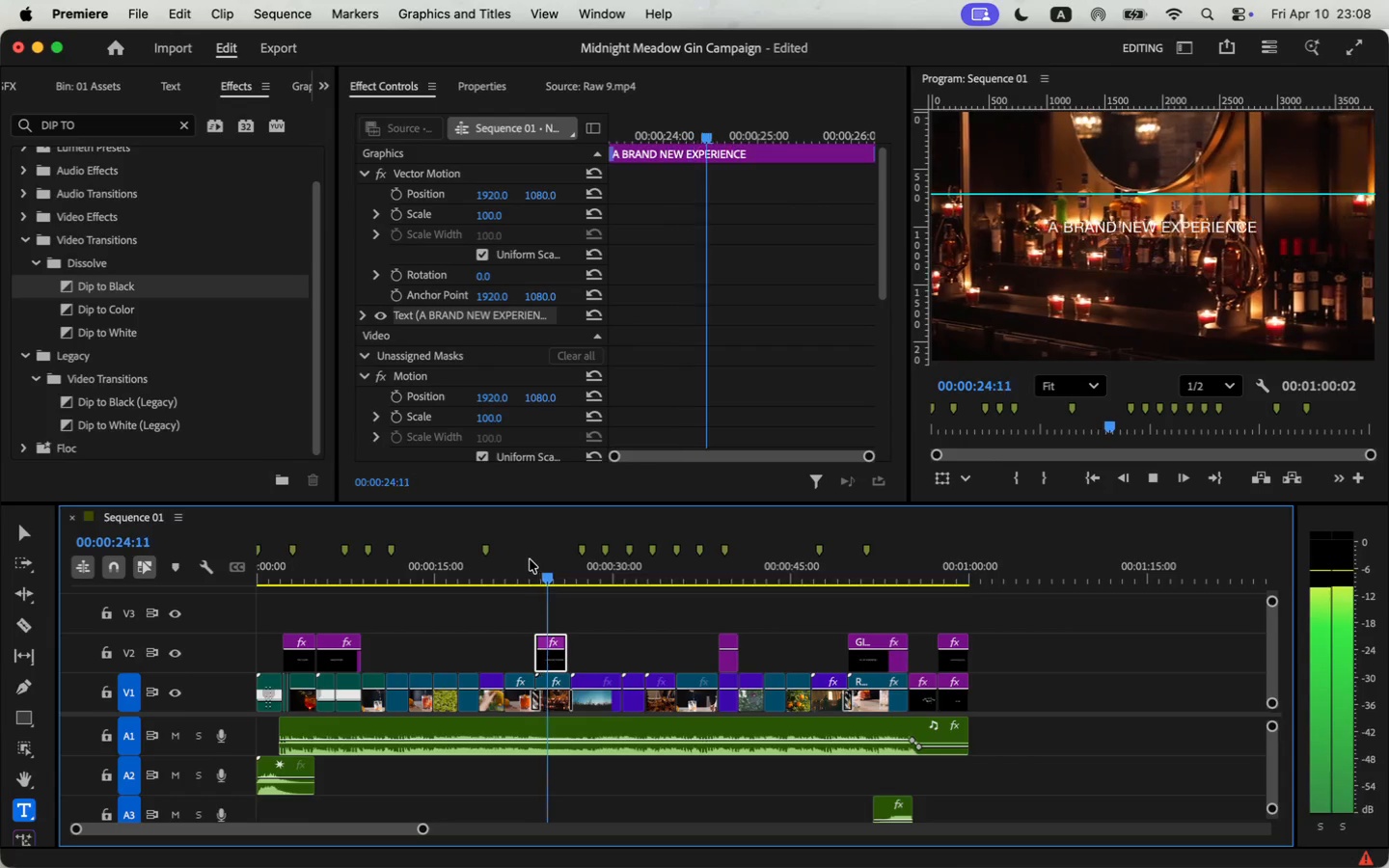 
key(Space)
 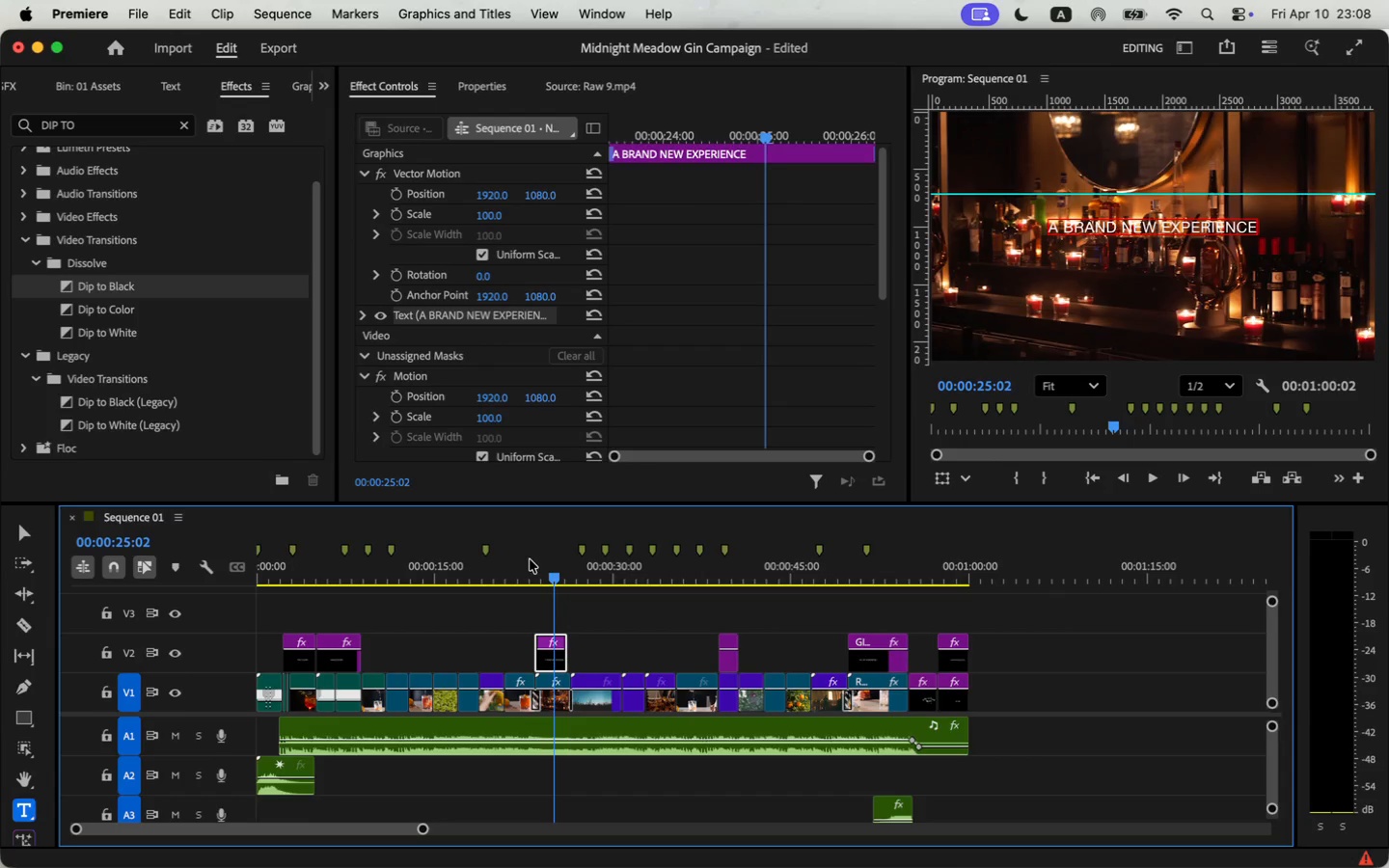 
key(Space)
 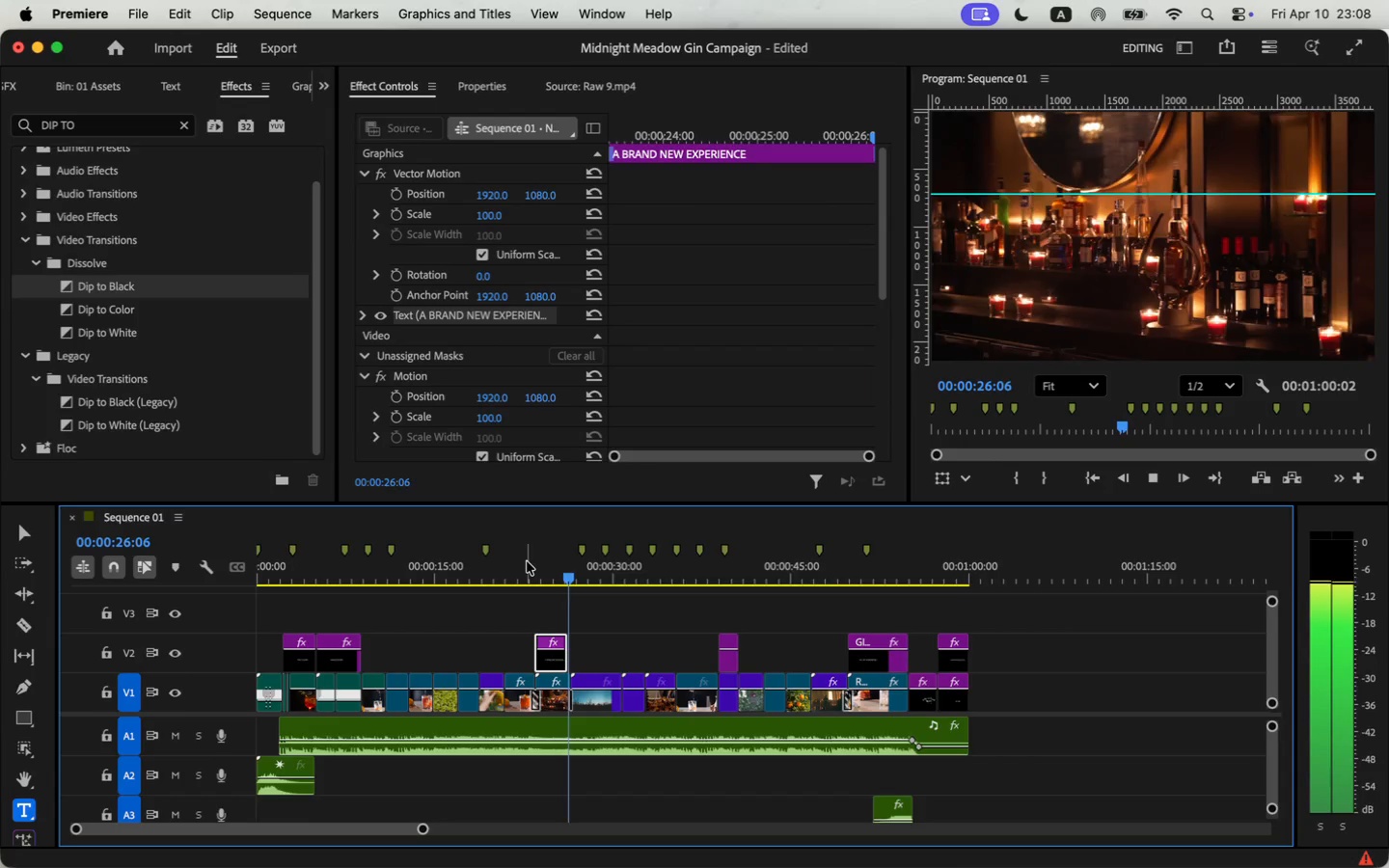 
key(Space)
 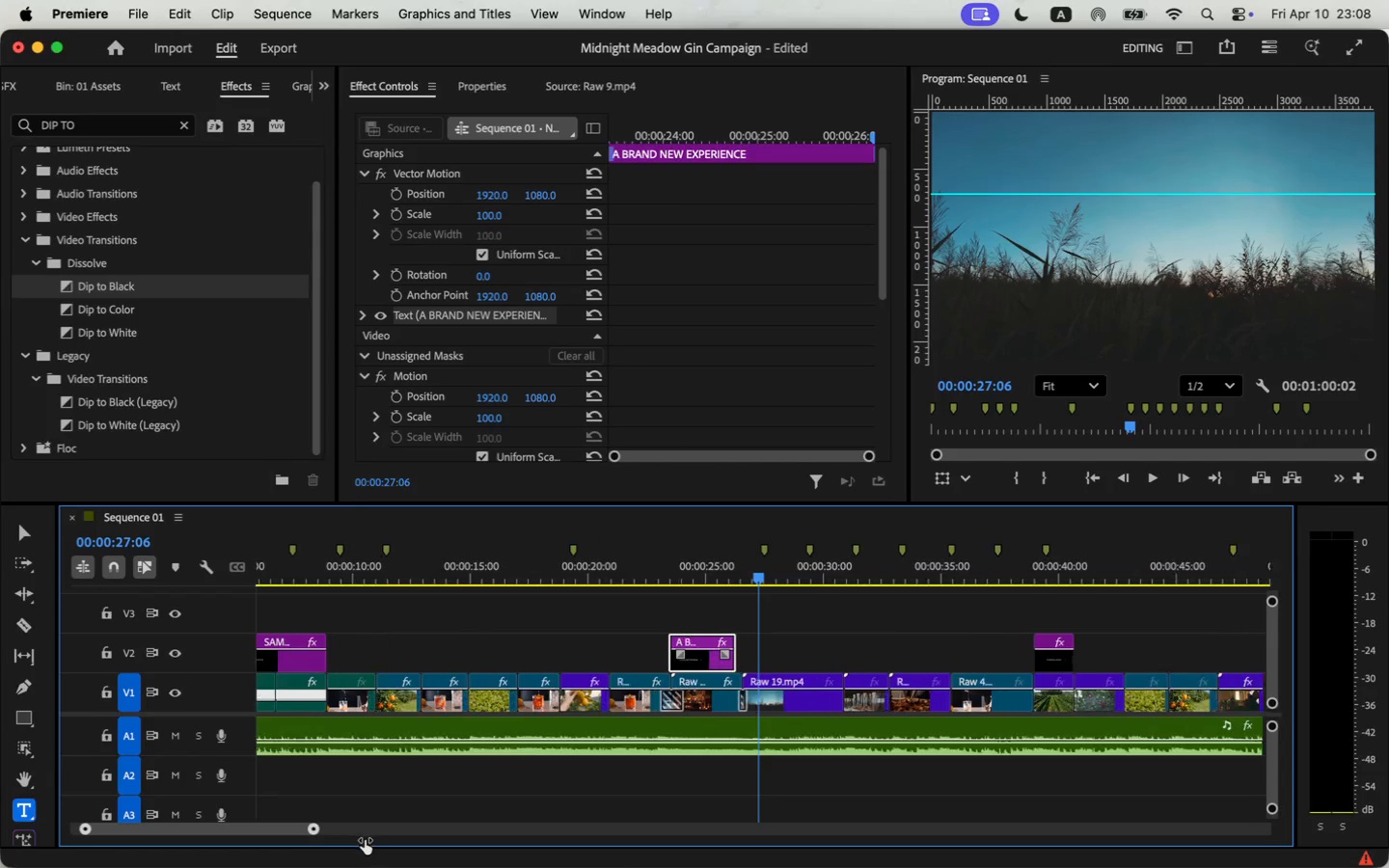 
left_click_drag(start_coordinate=[424, 830], to_coordinate=[340, 844])
 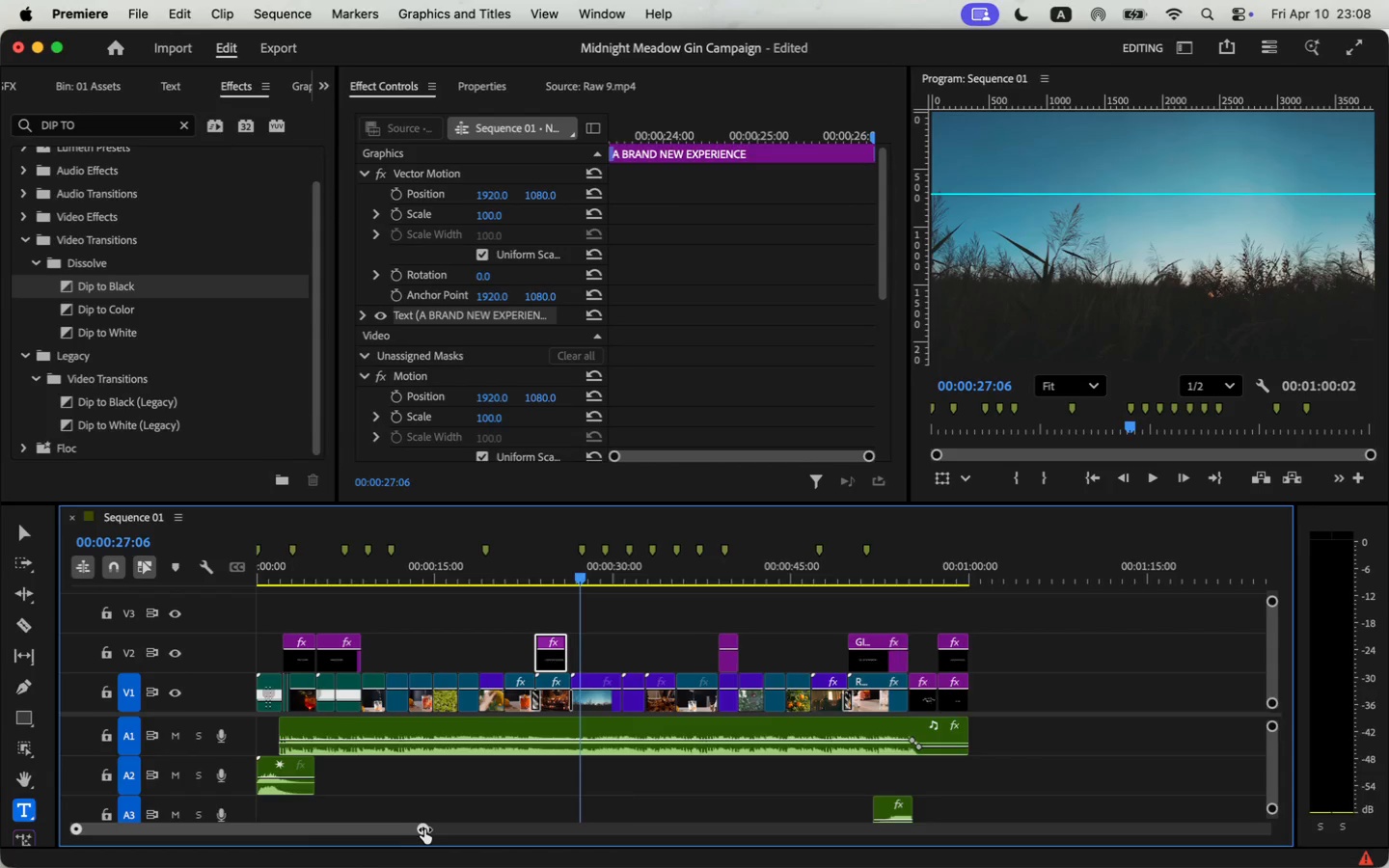 
mouse_move([684, 661])
 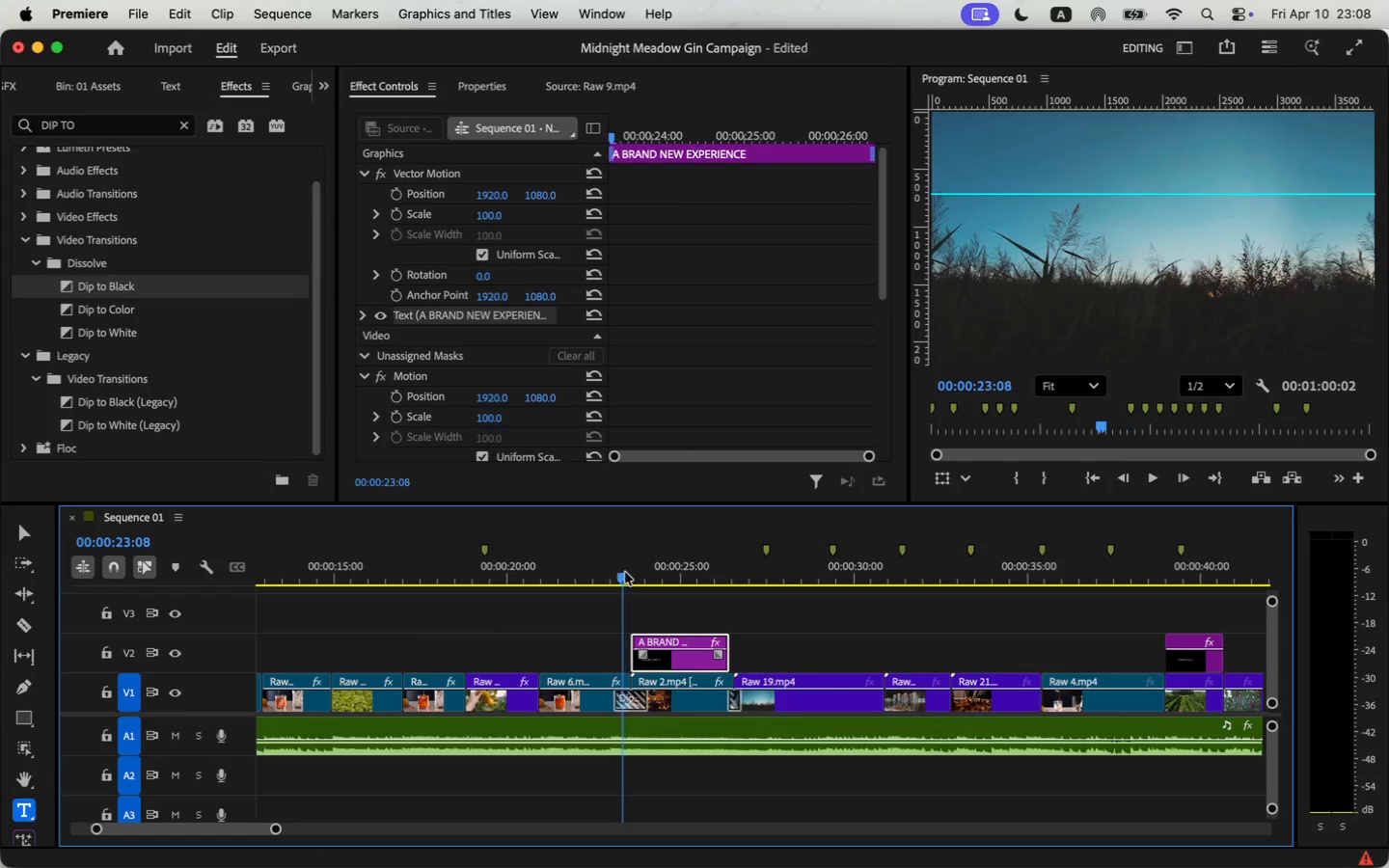 
key(Space)
 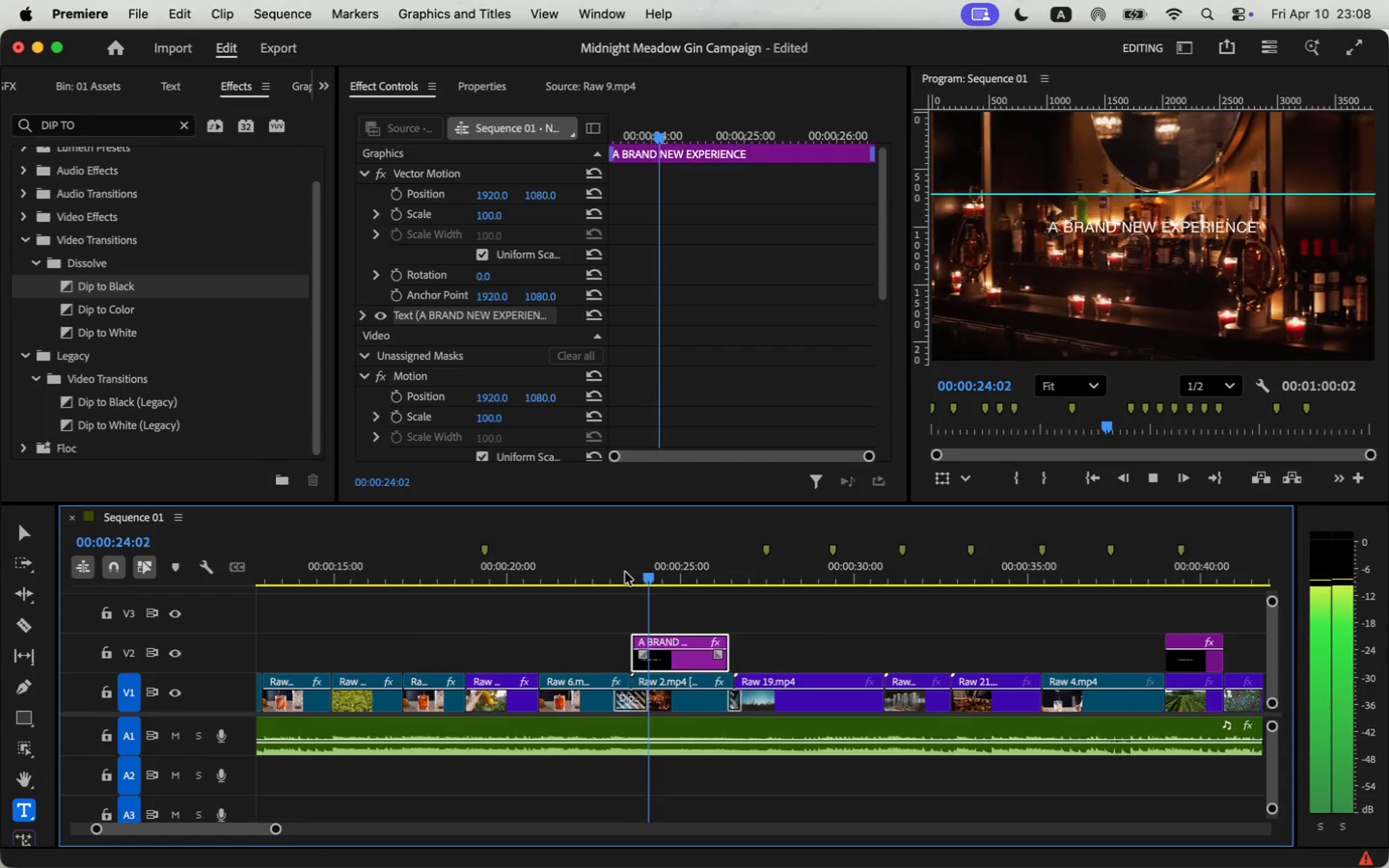 
key(Space)
 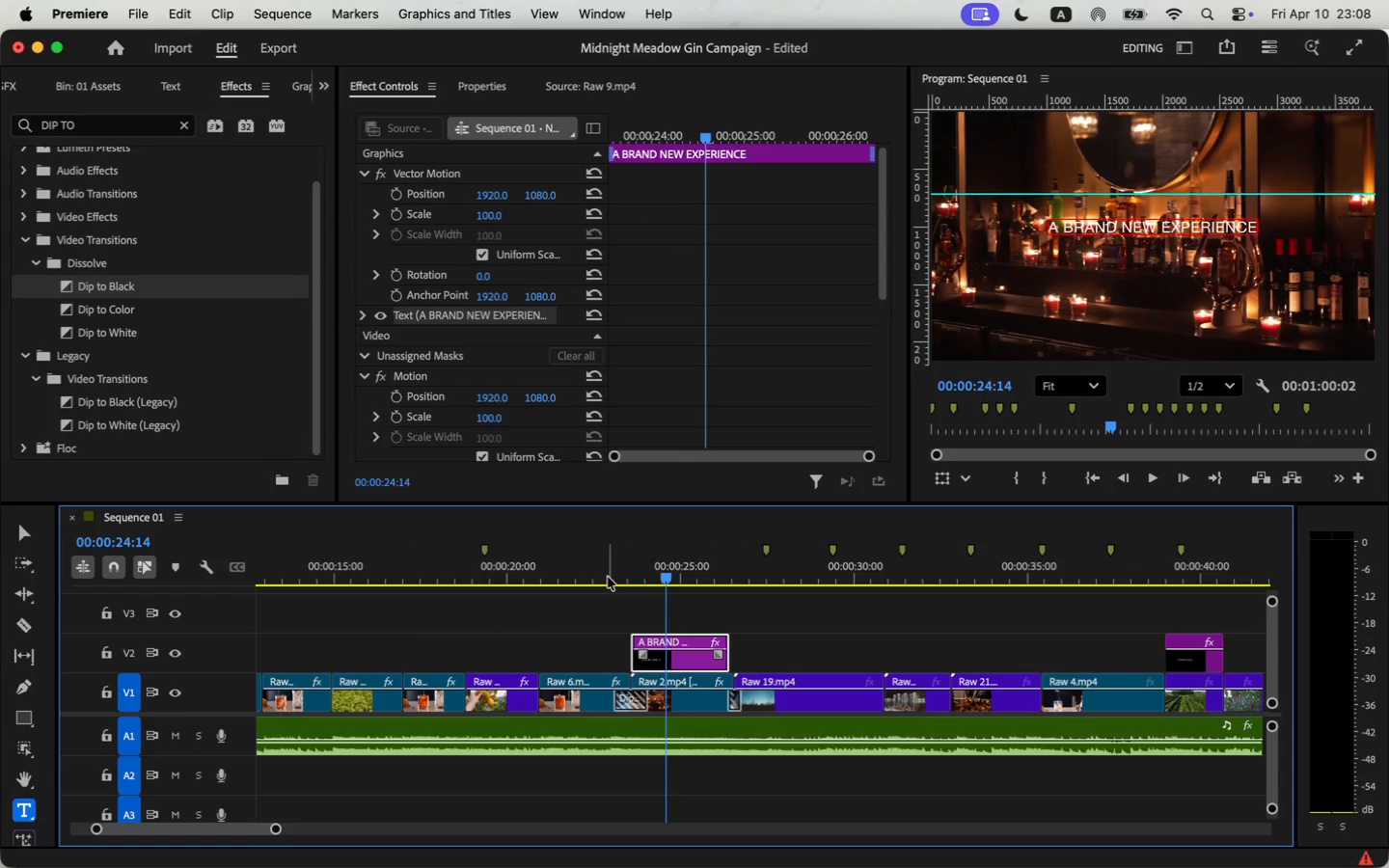 
left_click([608, 576])
 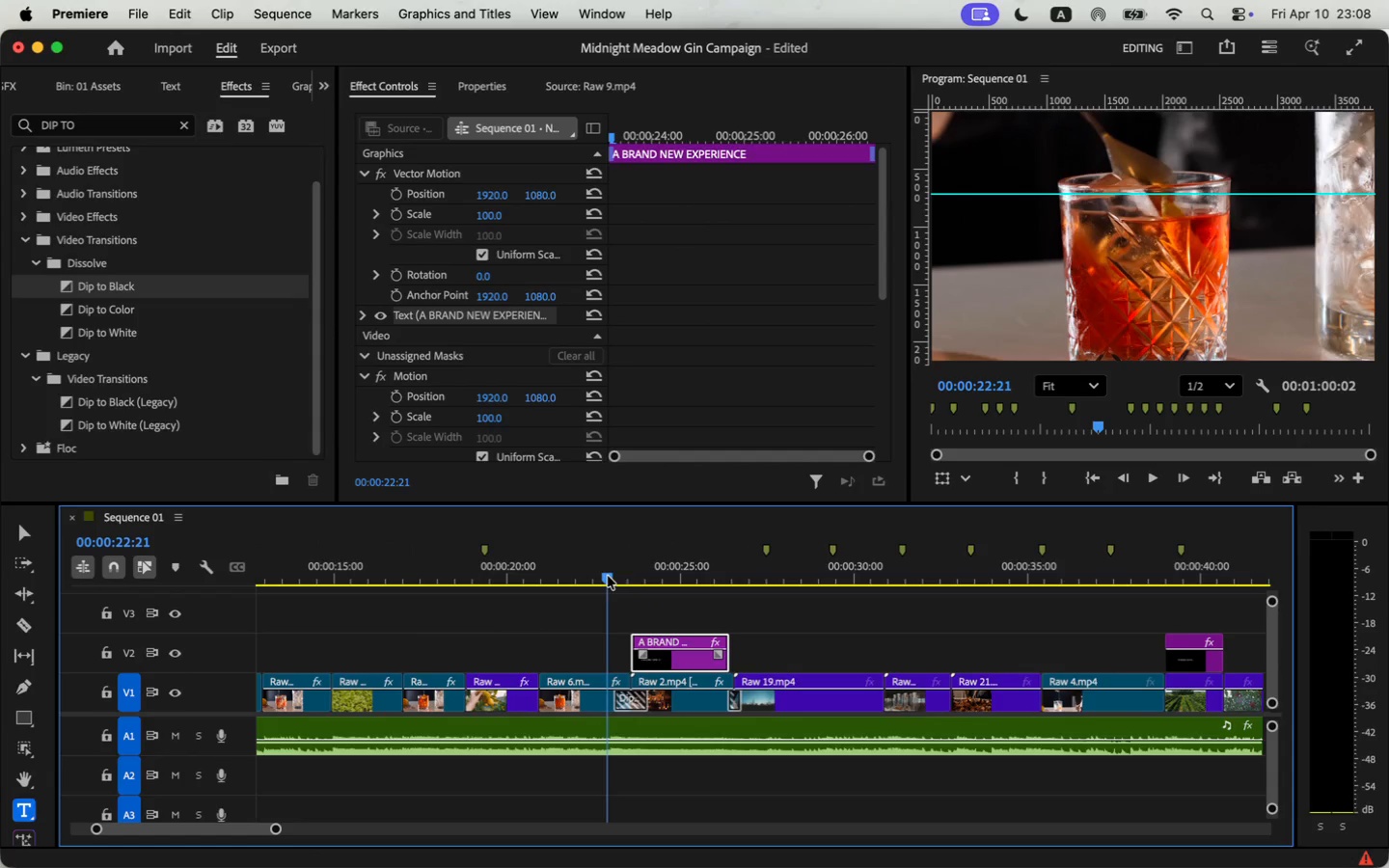 
key(Space)
 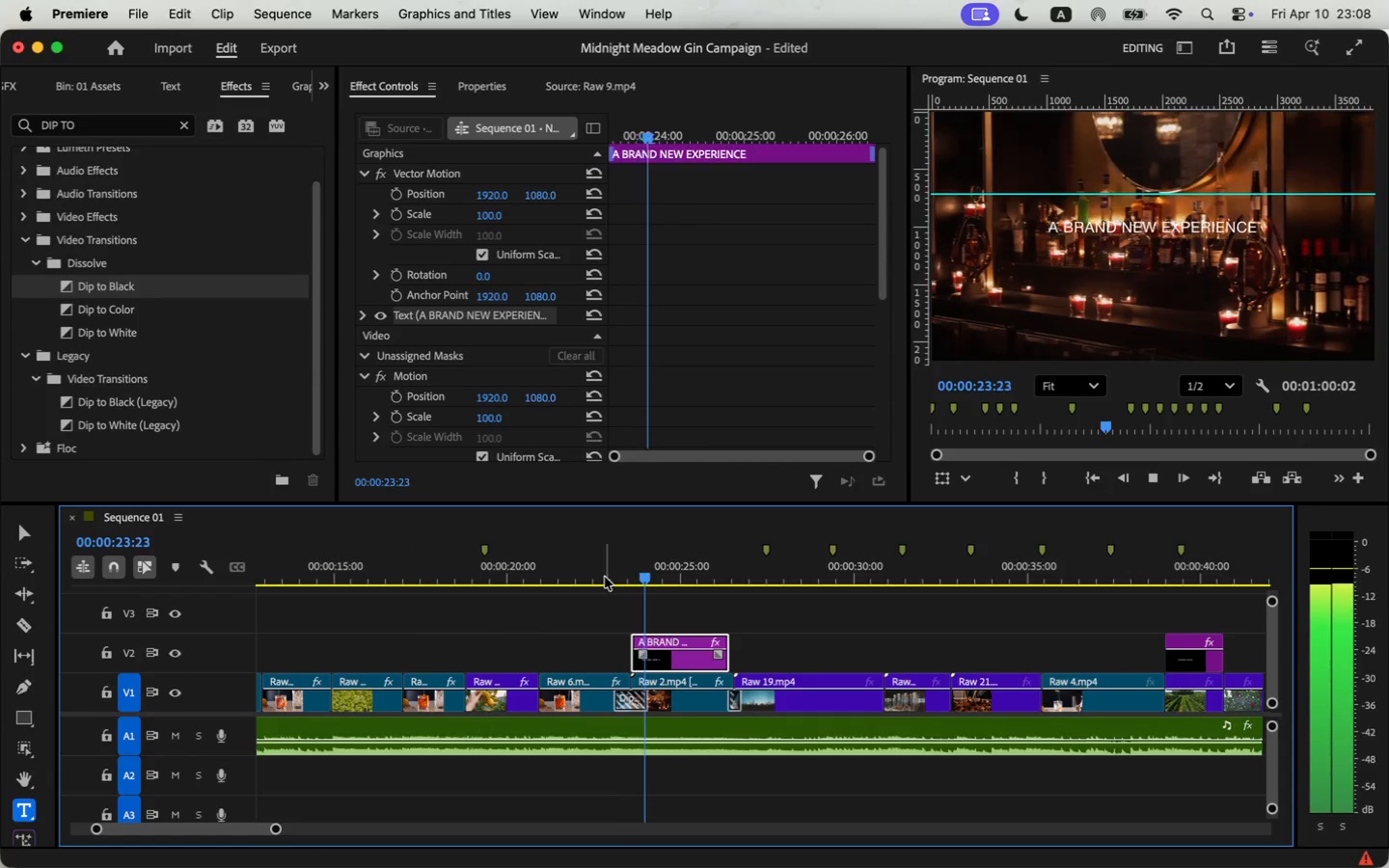 
key(Space)
 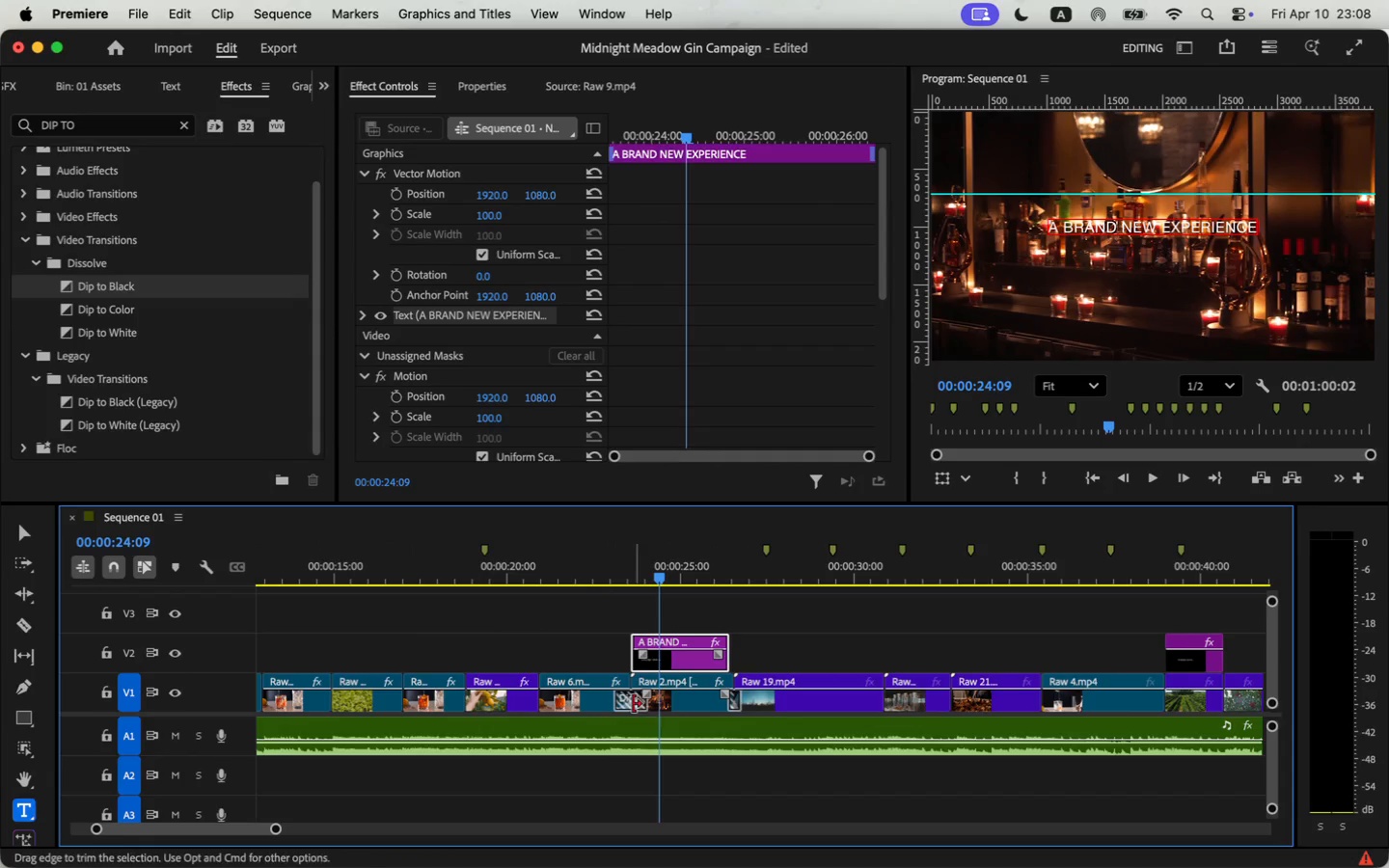 
left_click([634, 701])
 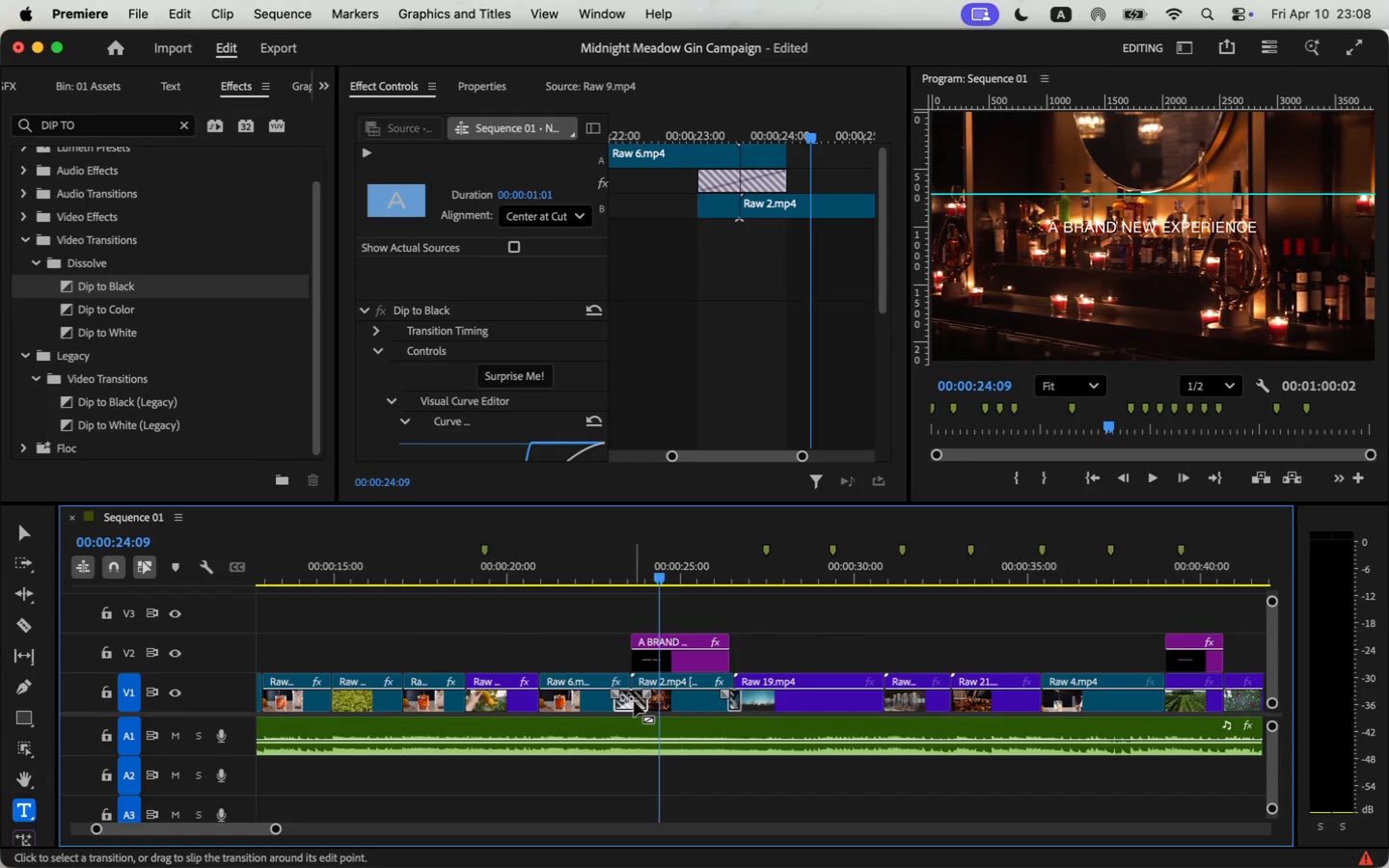 
key(Meta+CommandLeft)
 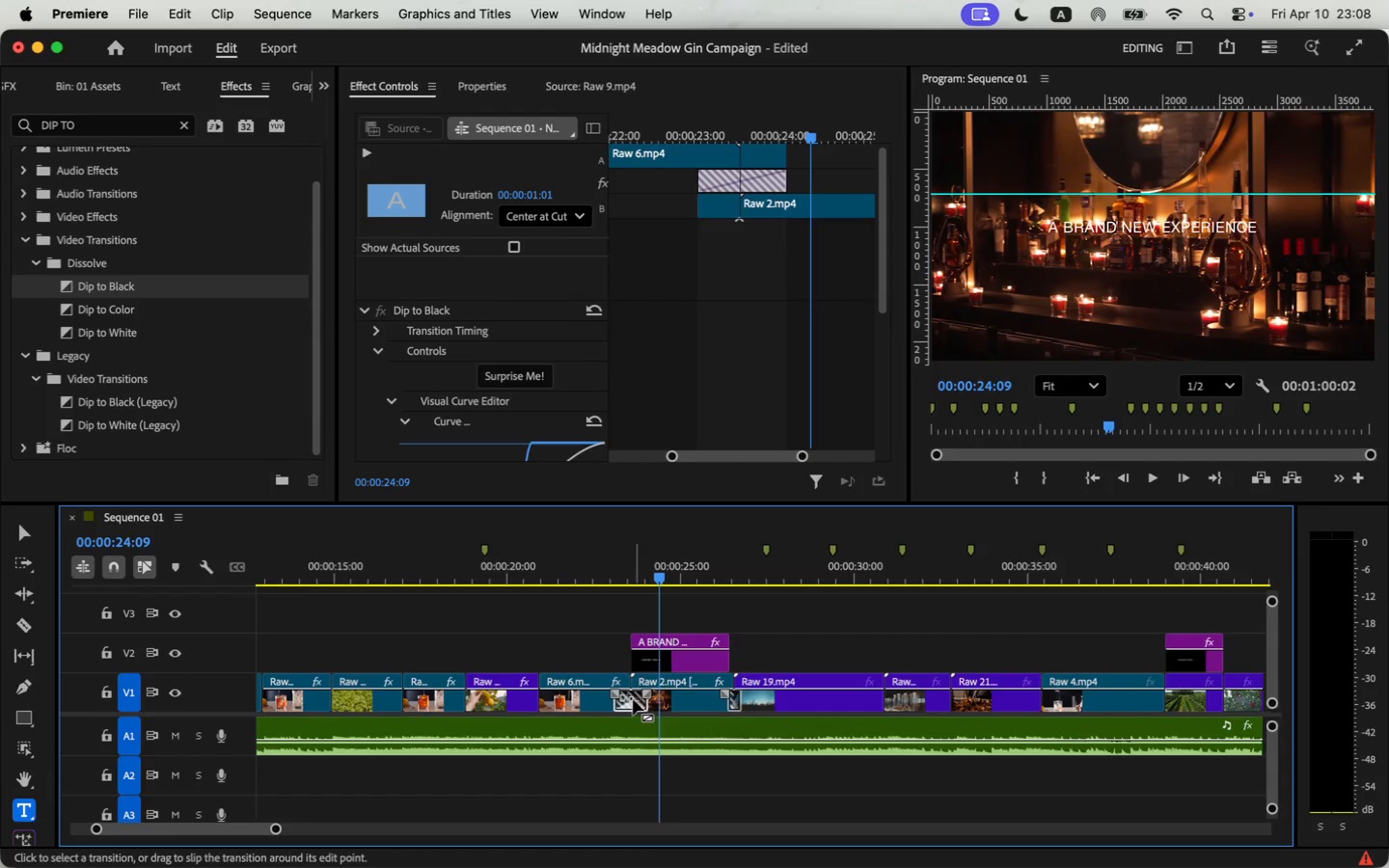 
key(Meta+C)
 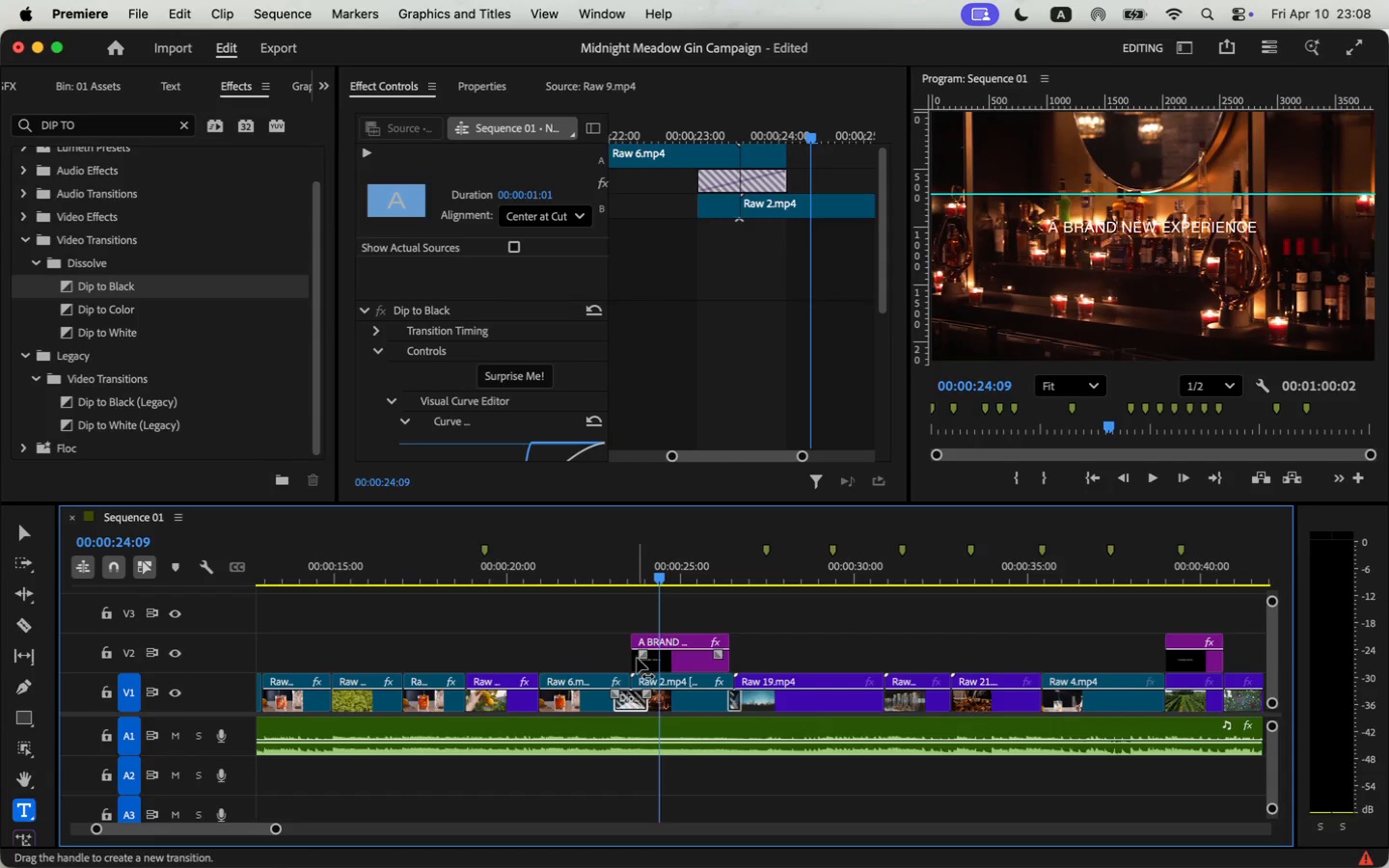 
left_click([633, 666])
 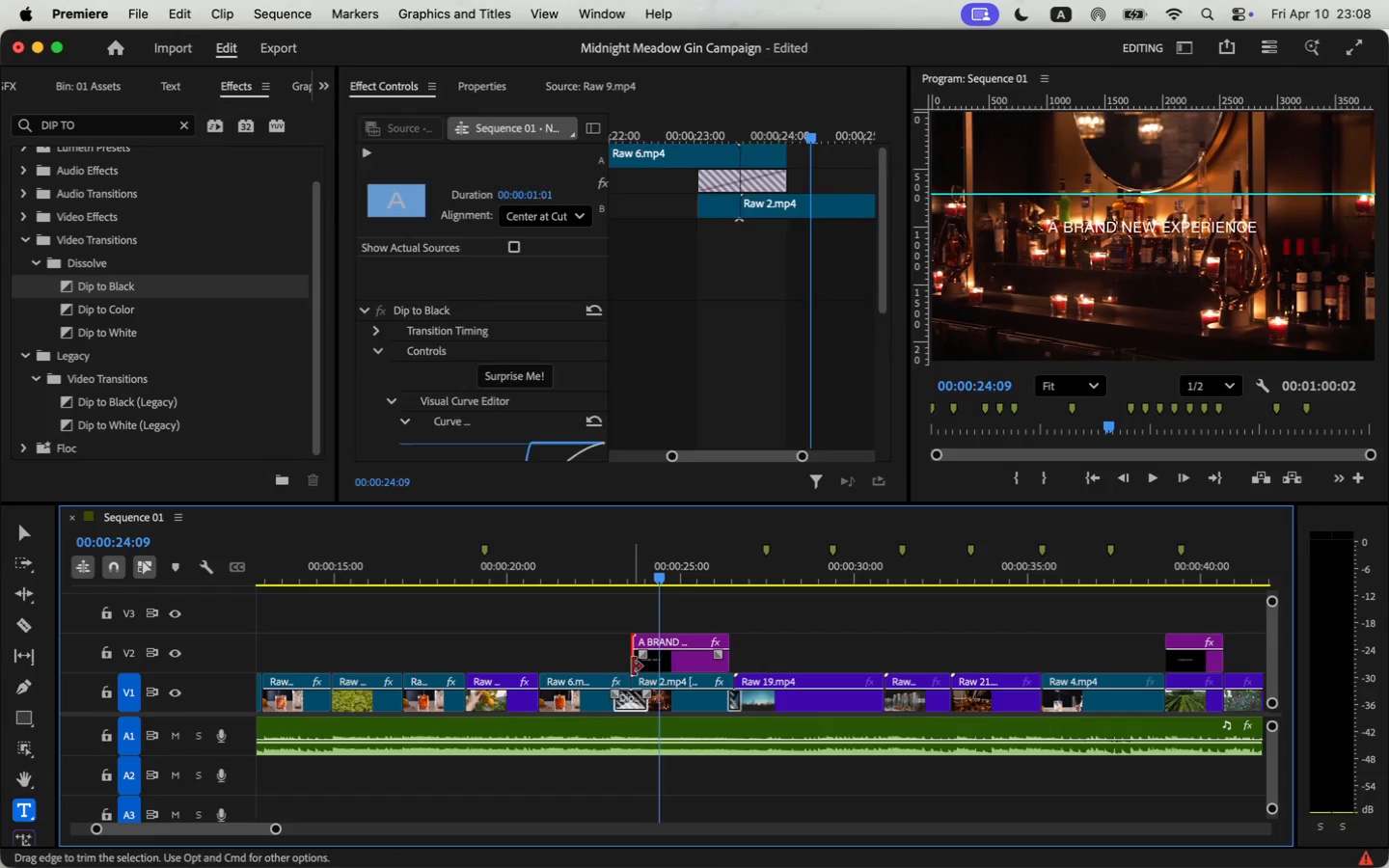 
key(Meta+CommandLeft)
 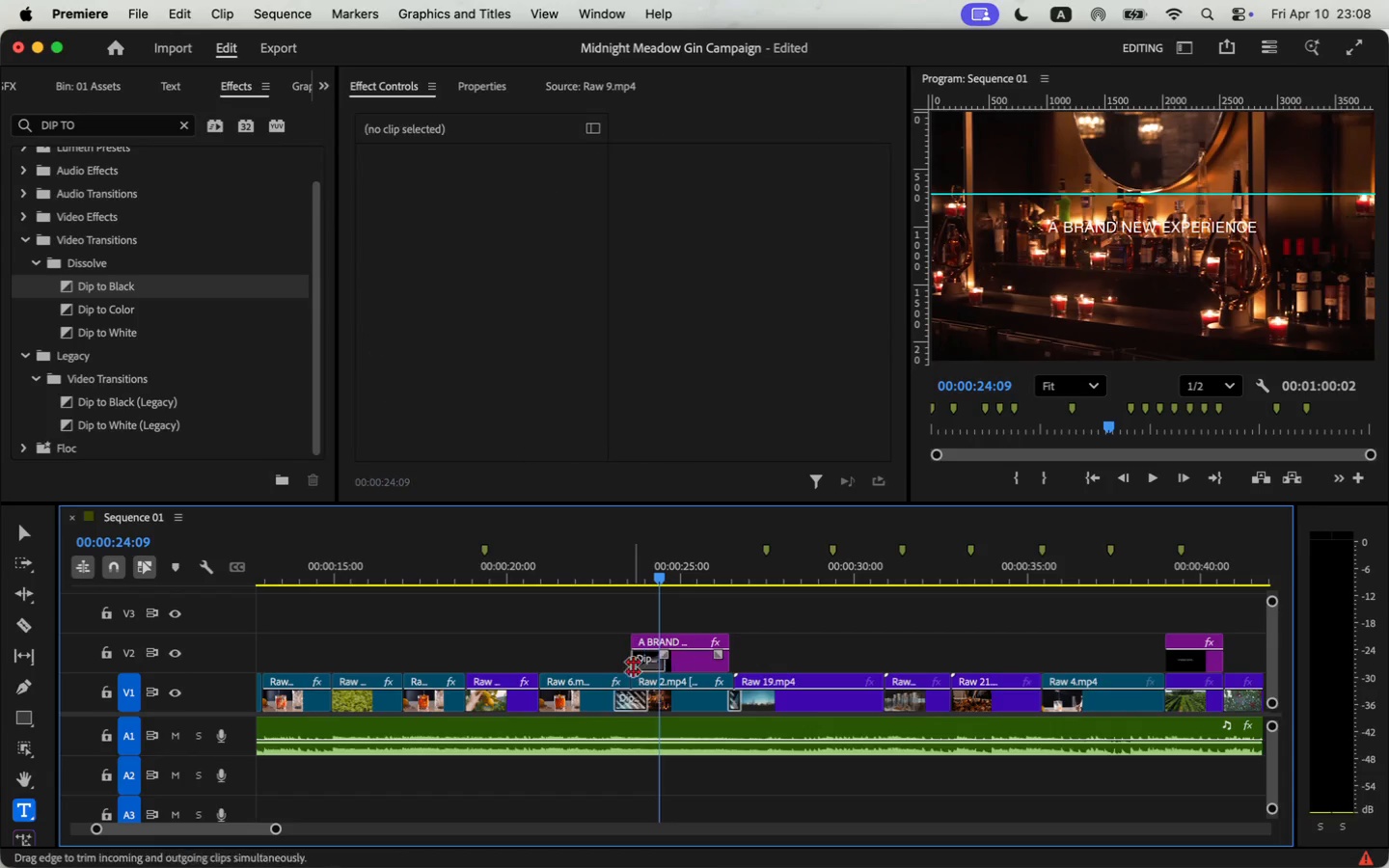 
key(Meta+V)
 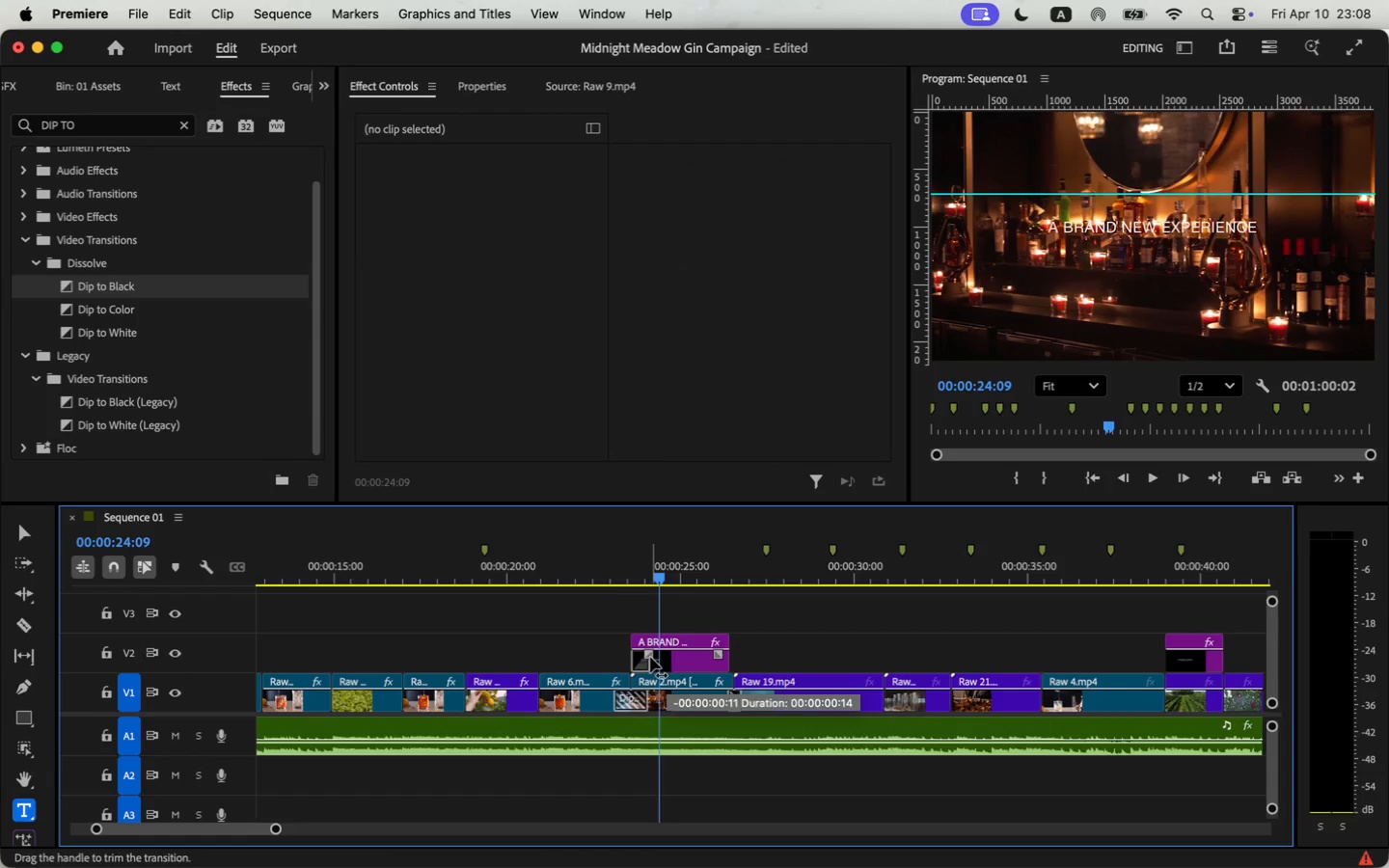 
left_click_drag(start_coordinate=[666, 654], to_coordinate=[650, 657])
 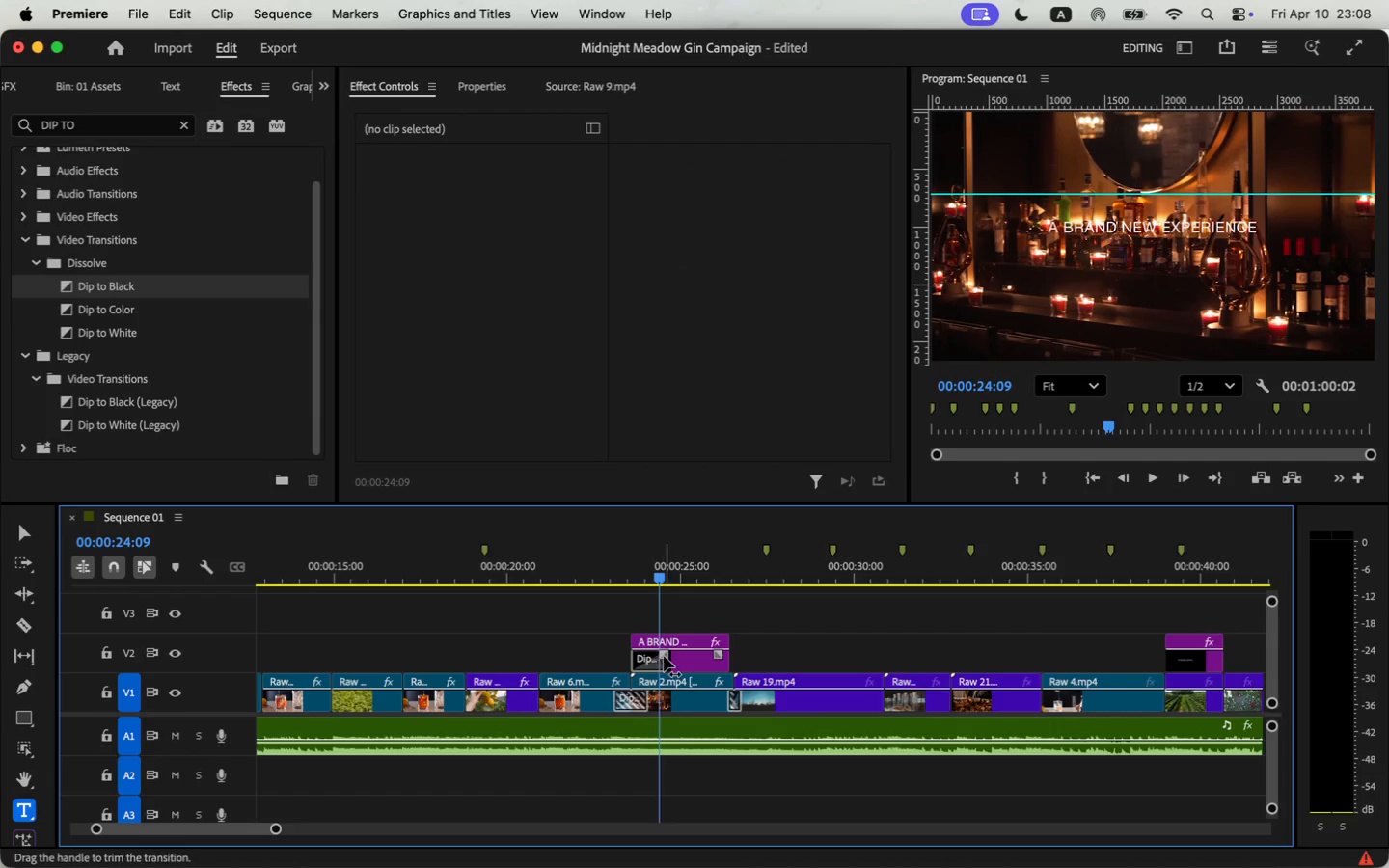 
key(Space)
 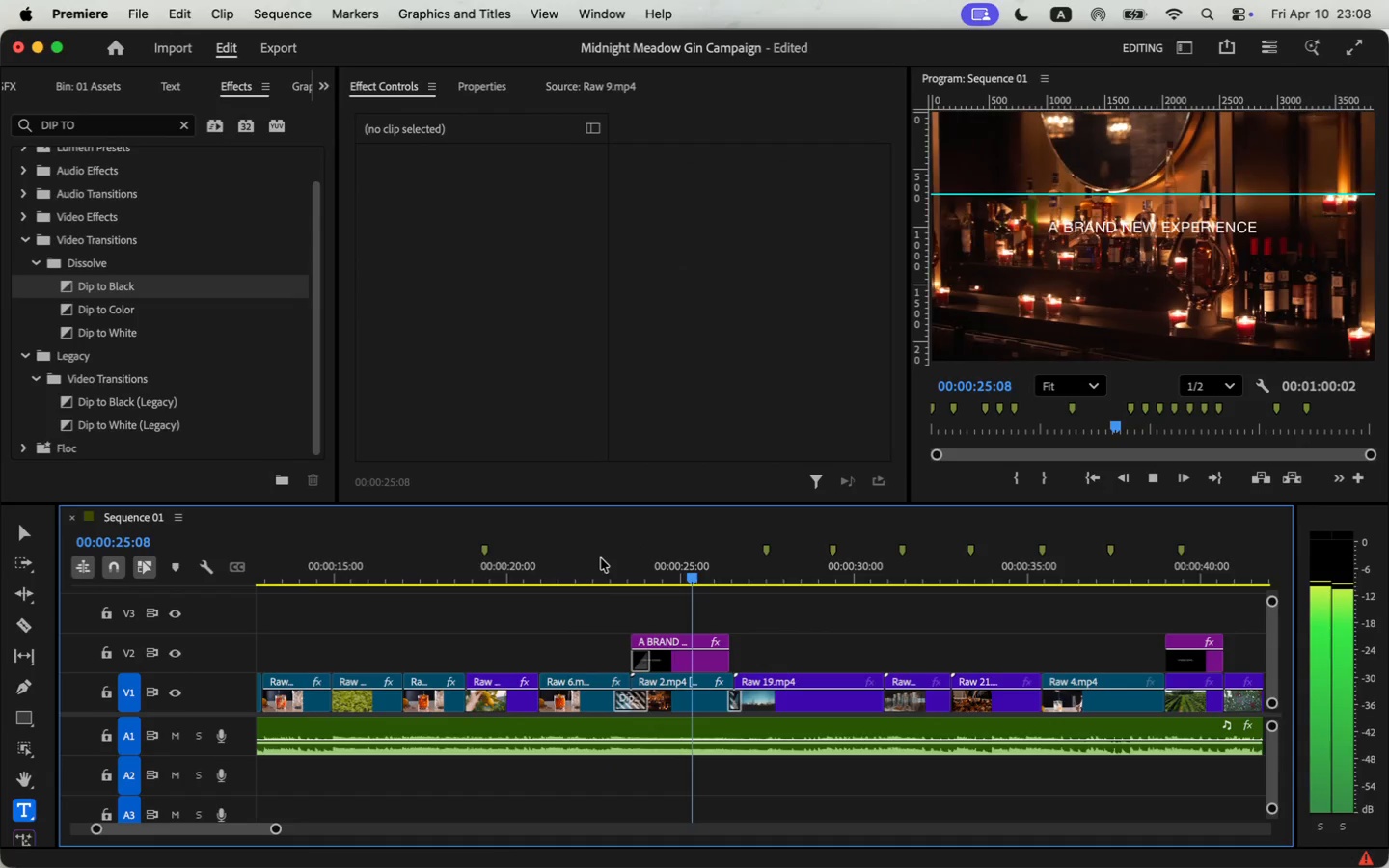 
key(Space)
 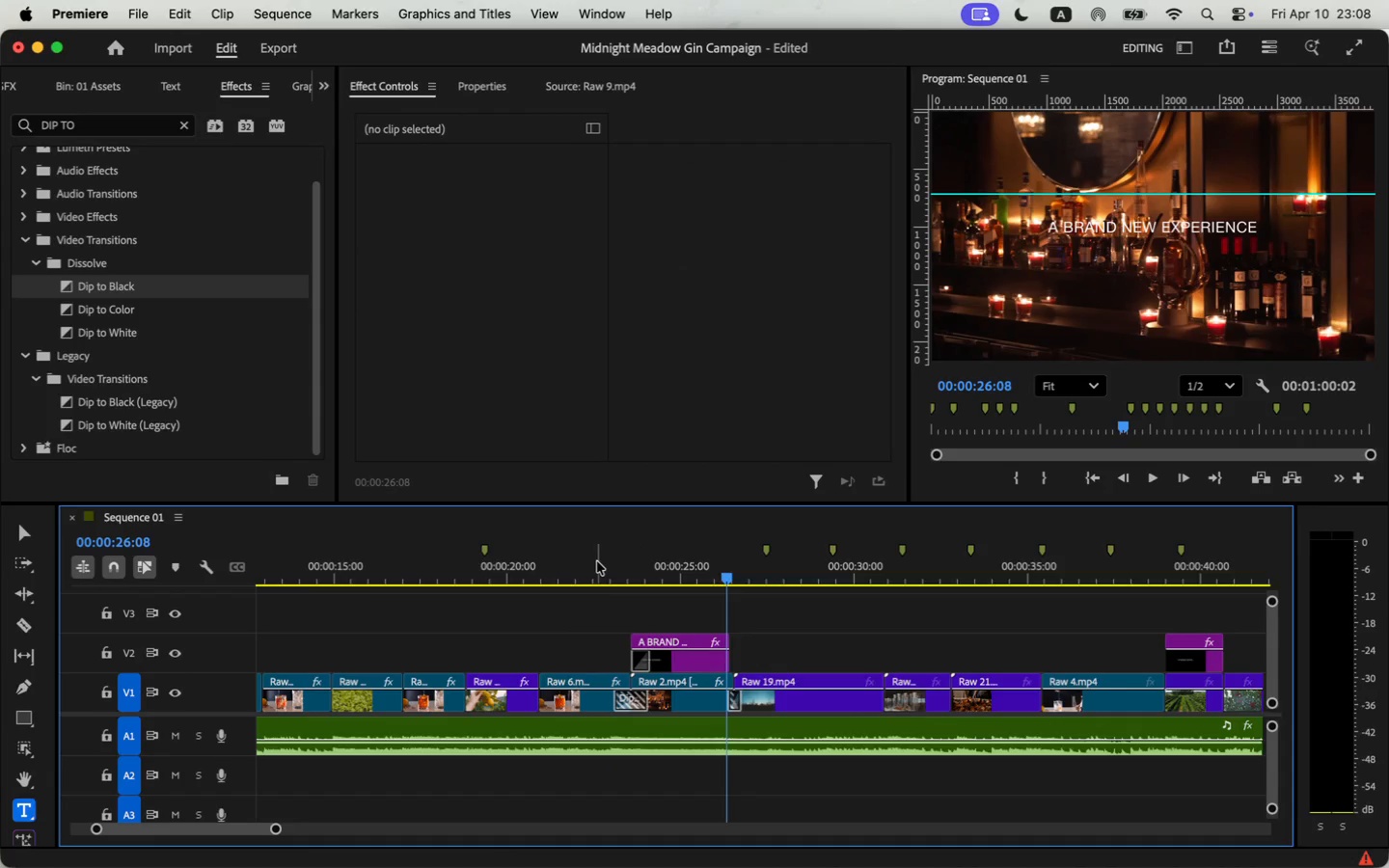 
left_click([596, 561])
 